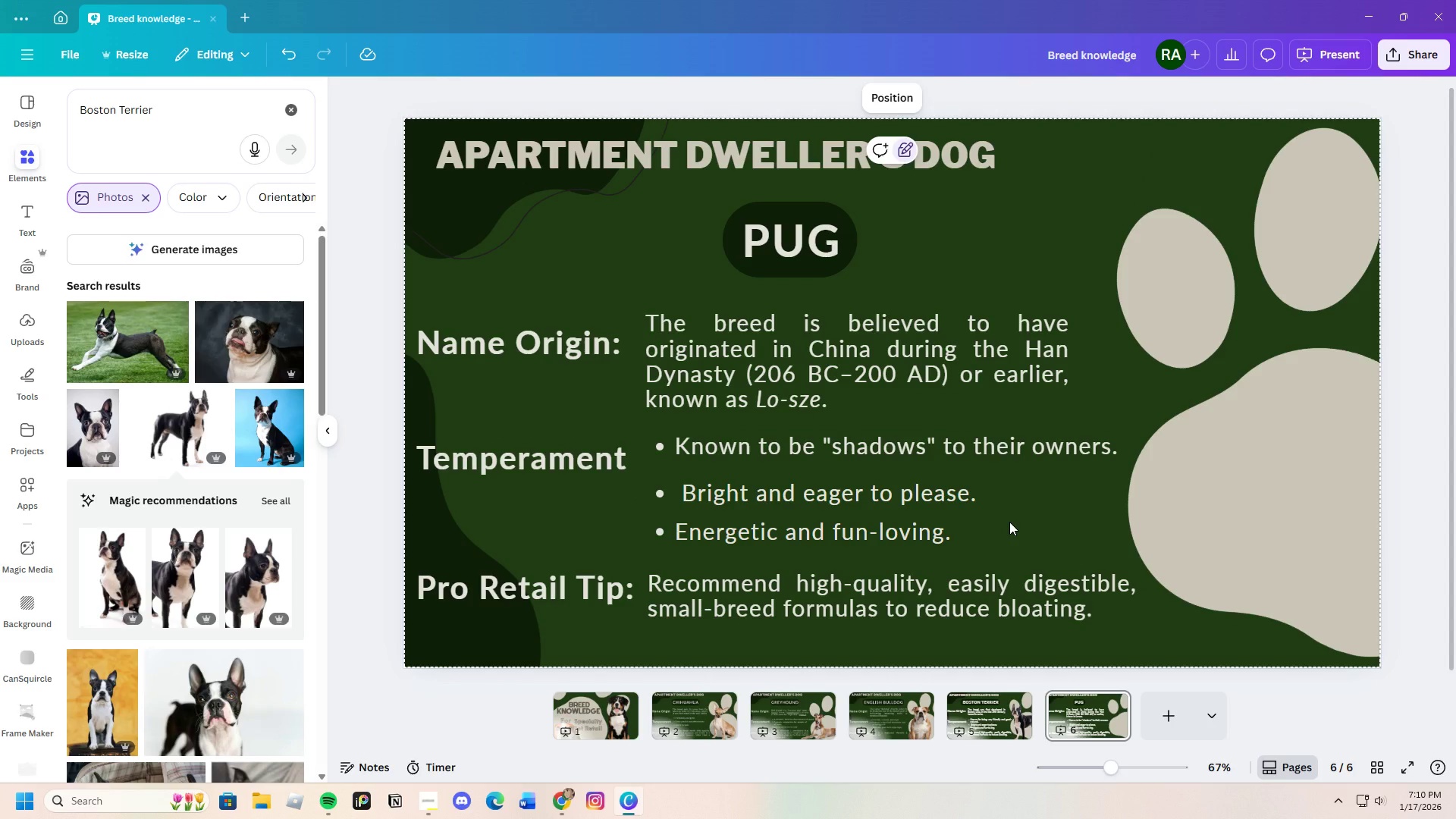 
left_click([628, 802])
 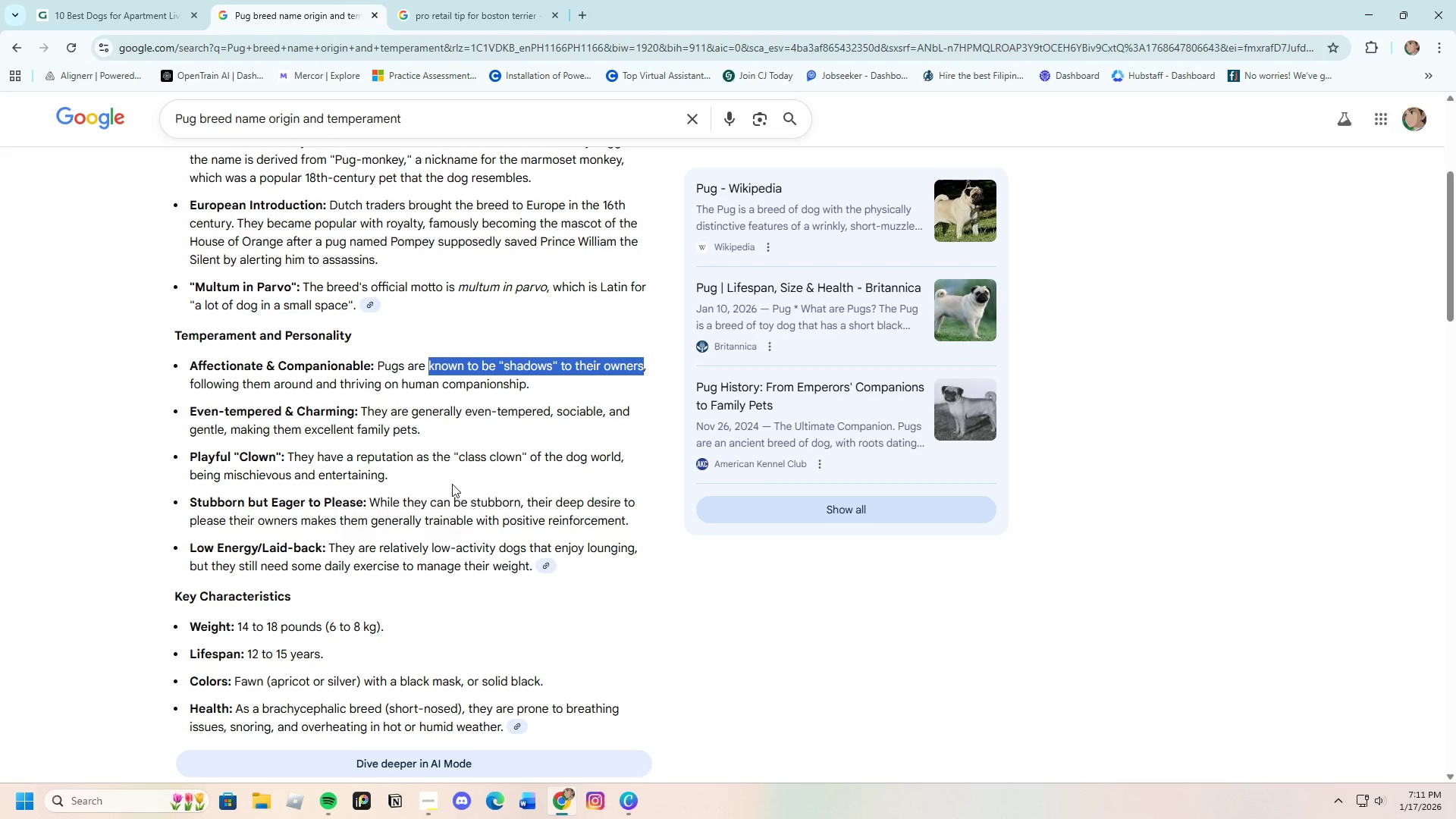 
left_click([388, 455])
 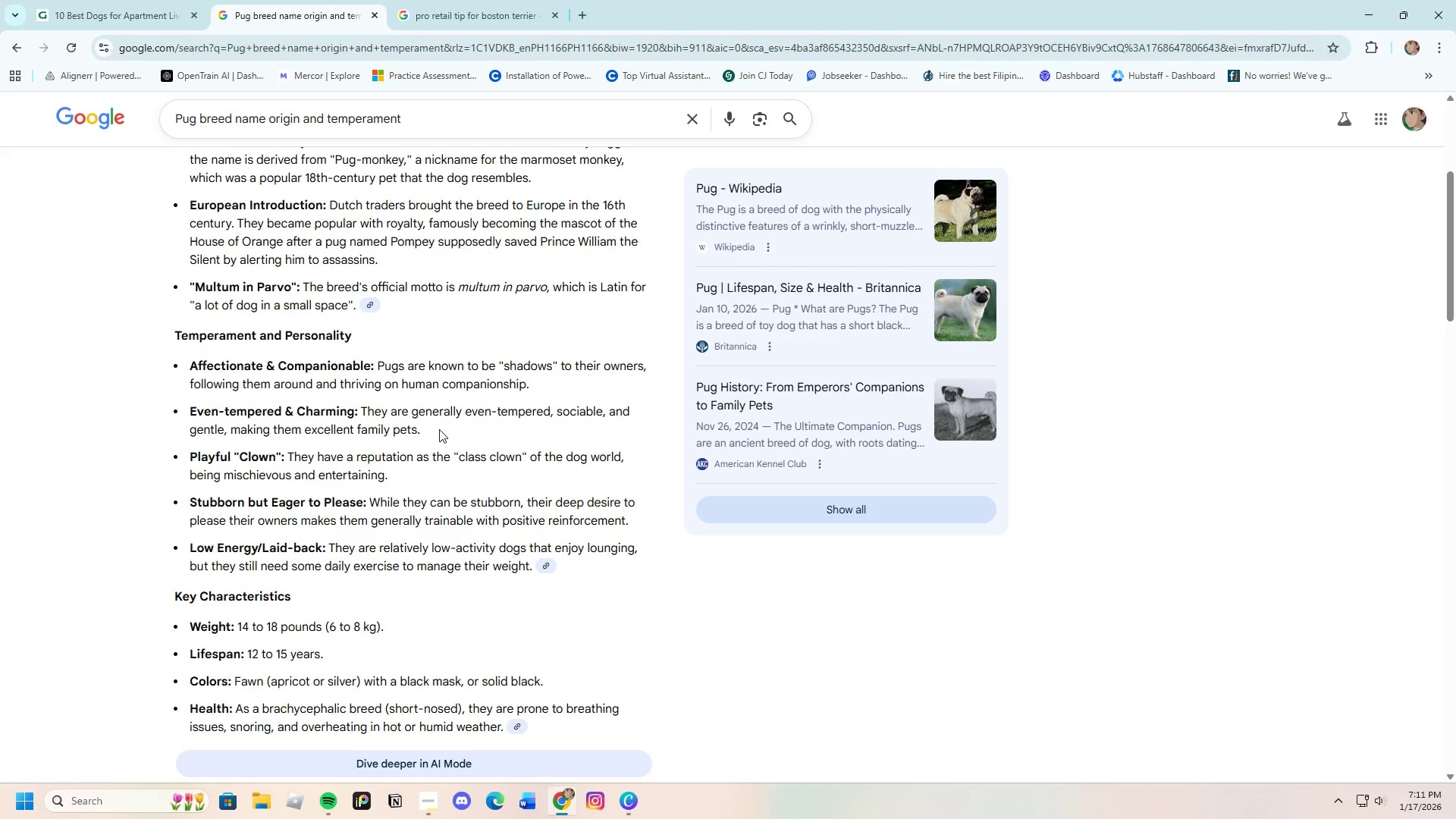 
left_click_drag(start_coordinate=[410, 411], to_coordinate=[222, 427])
 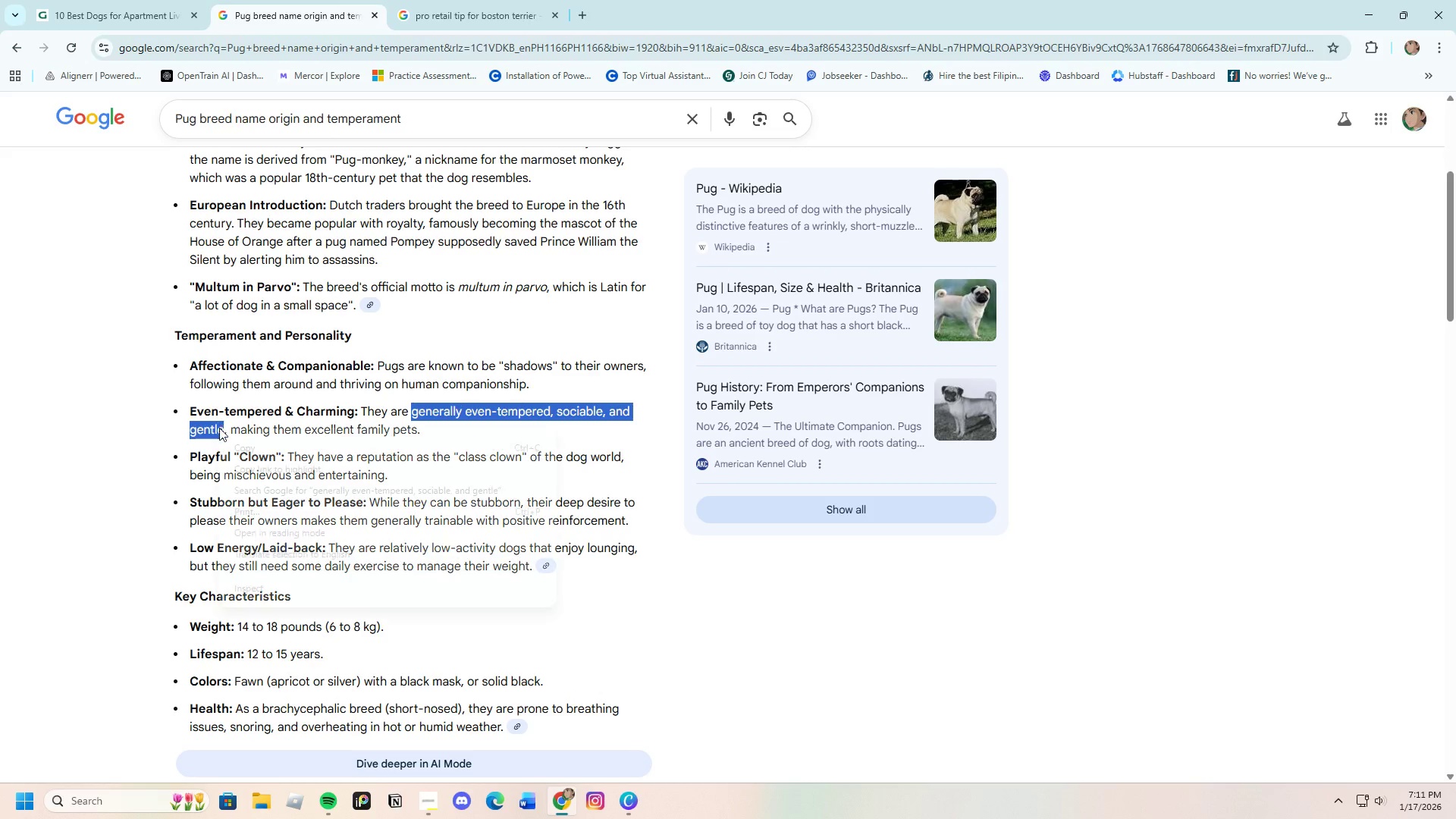 
right_click([219, 428])
 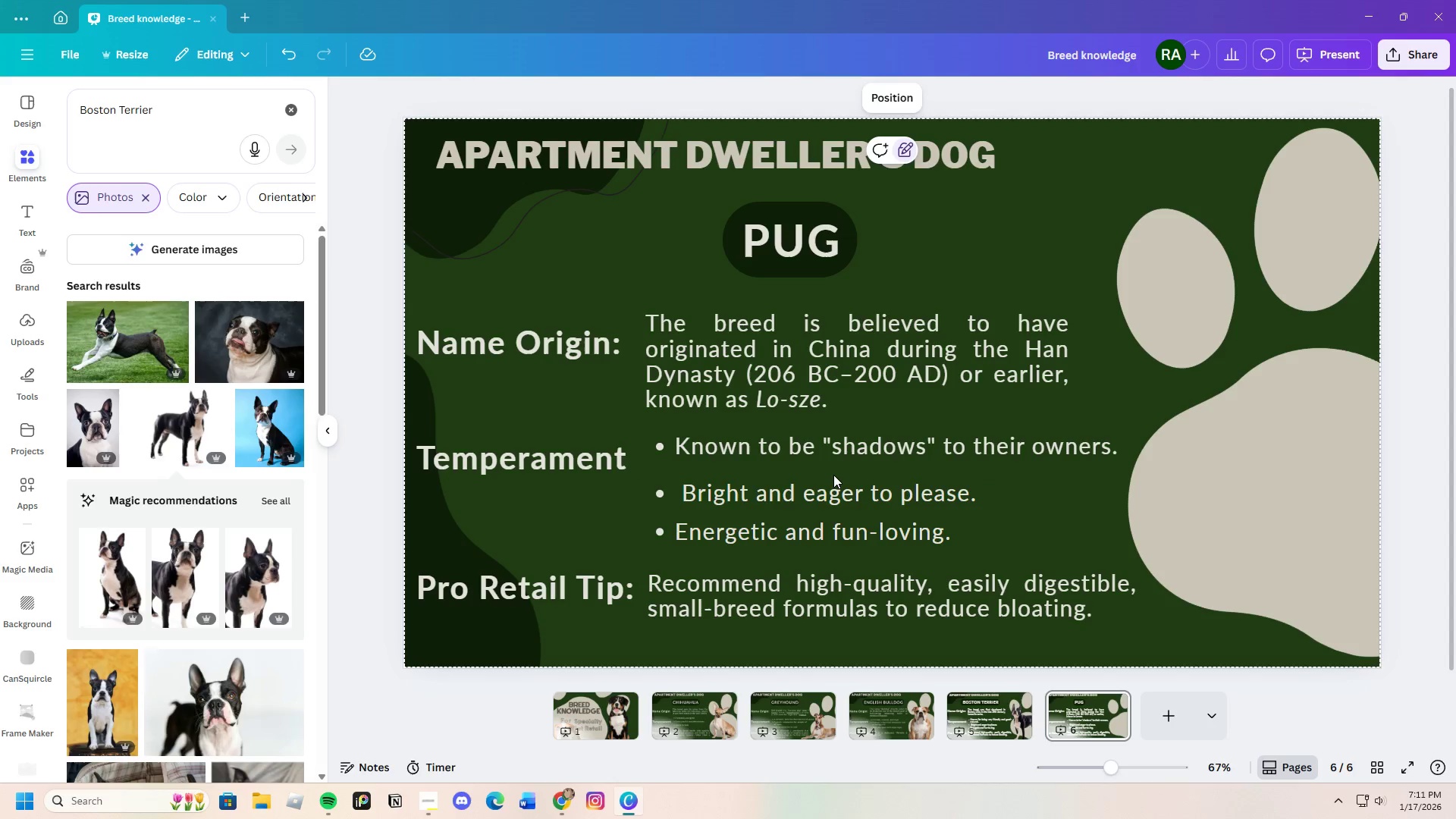 
double_click([843, 488])
 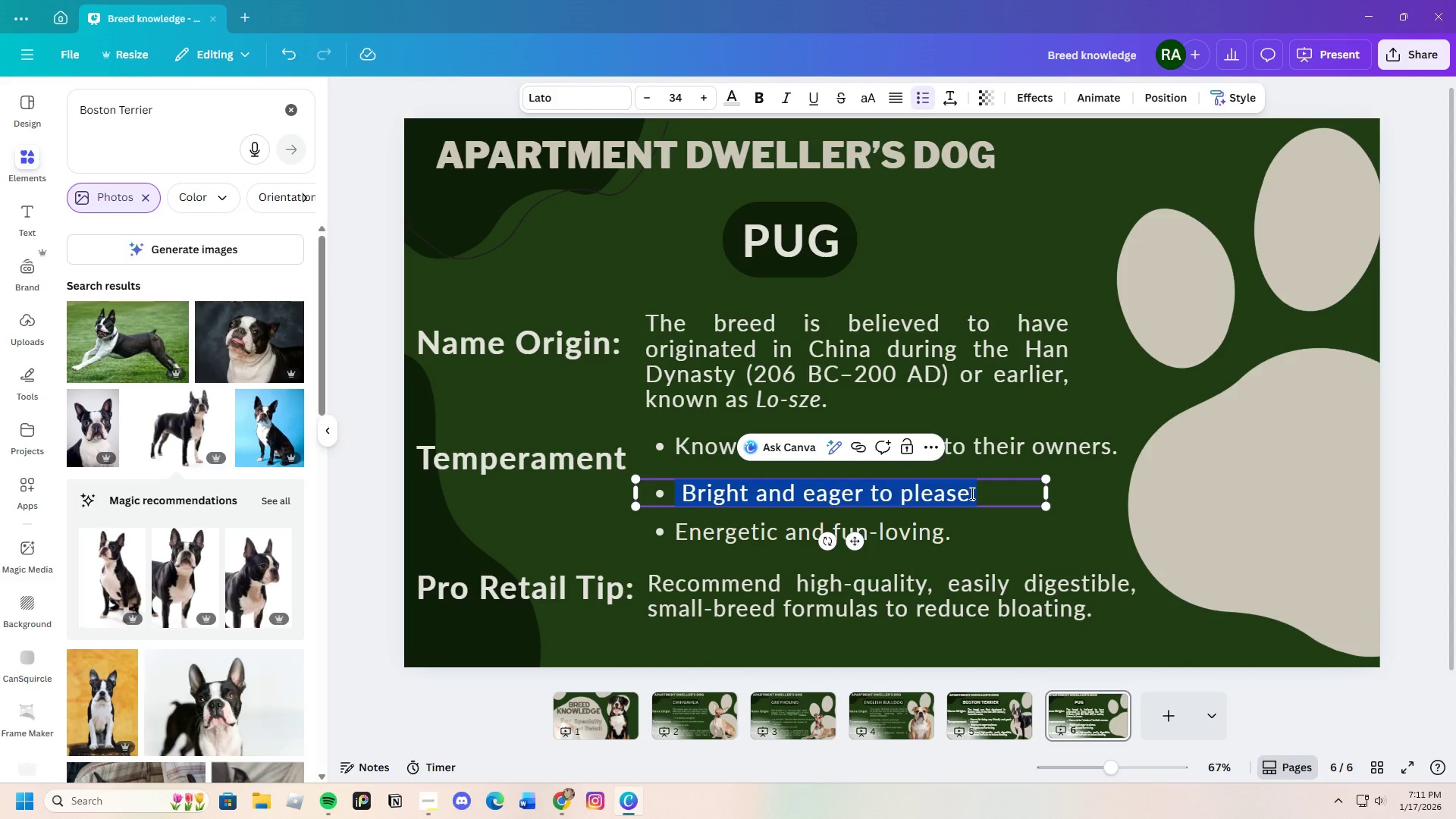 
key(Backspace)
 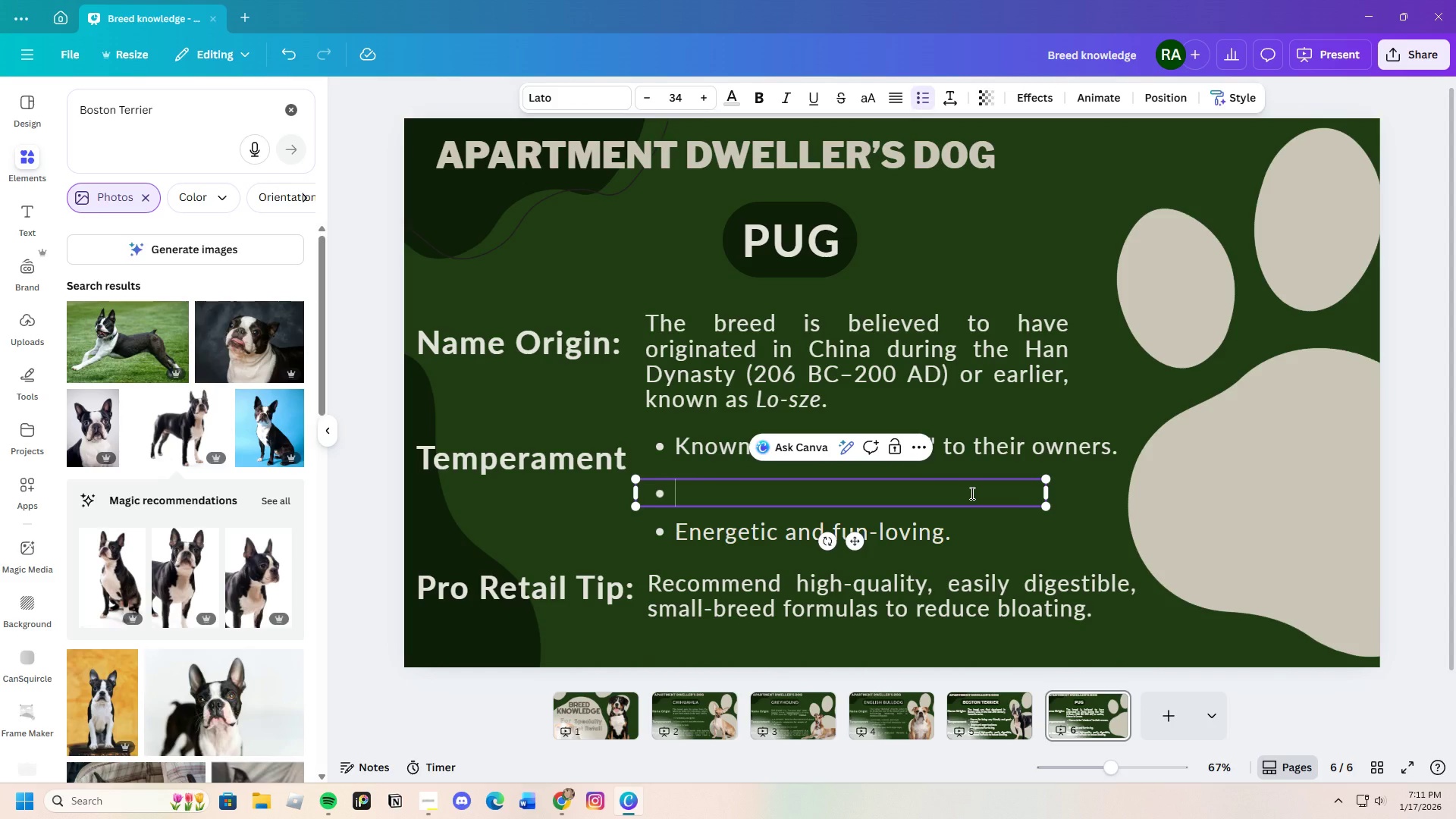 
key(Control+V)
 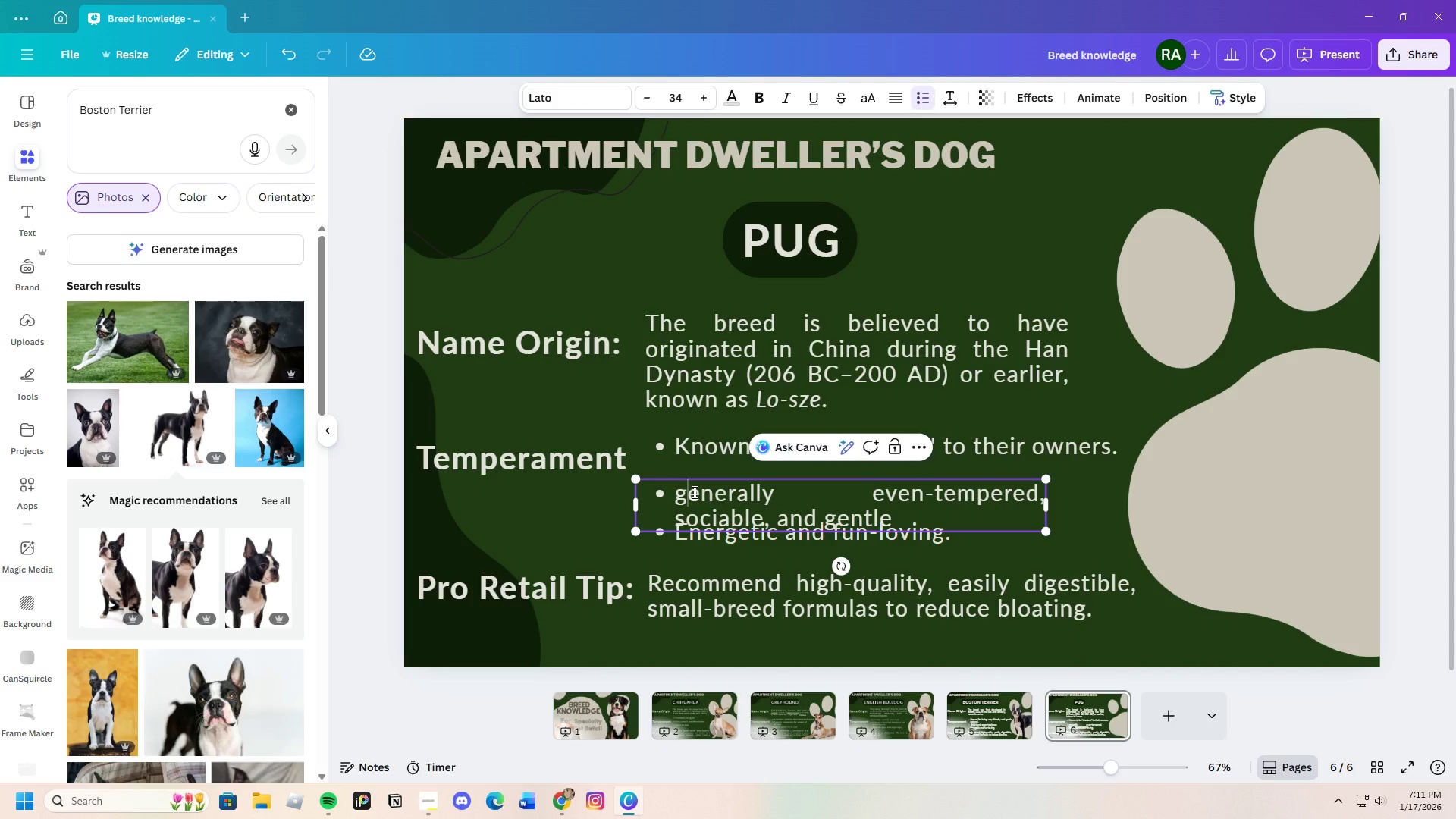 
key(Backspace)
 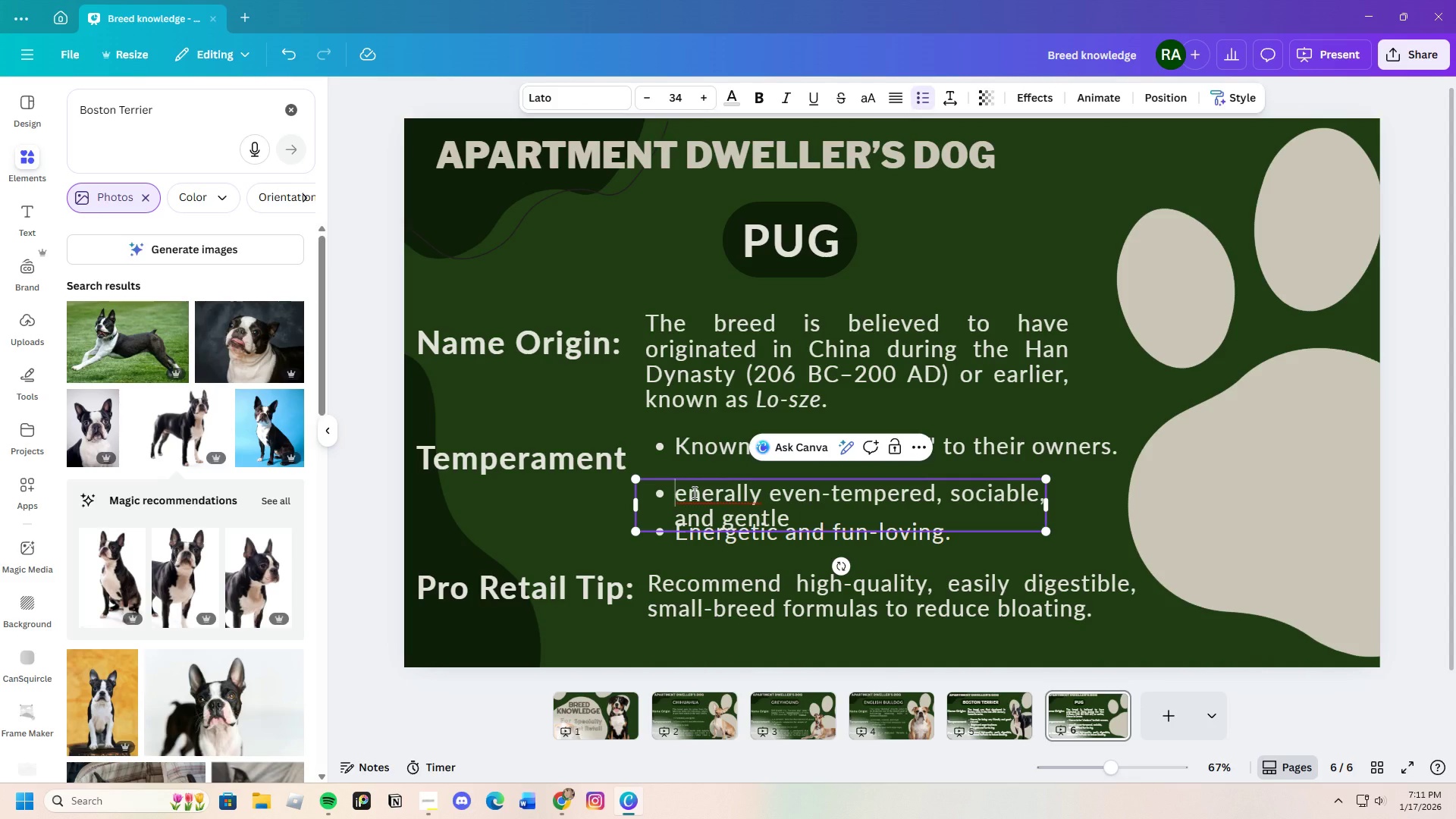 
key(Shift+G)
 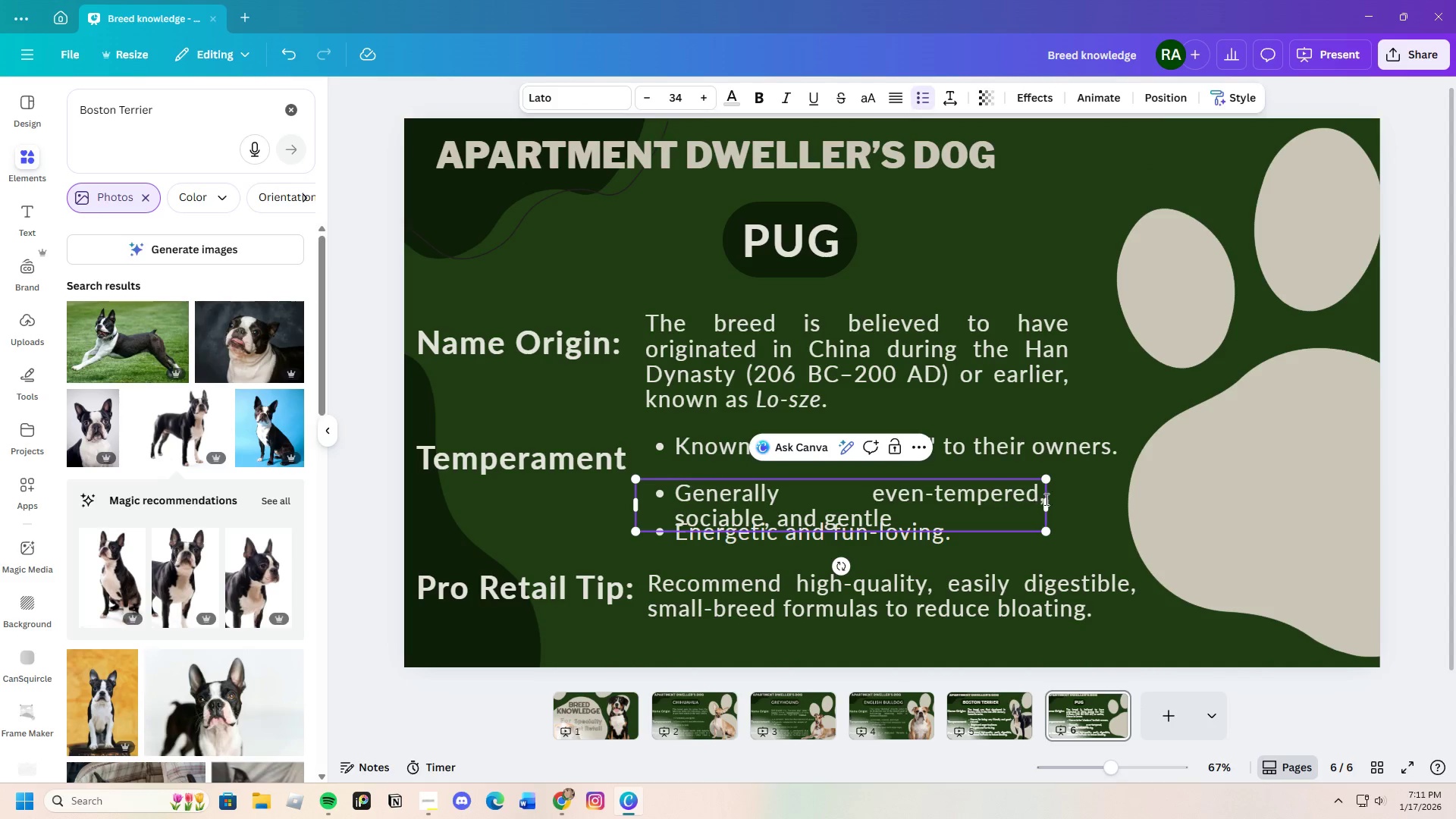 
left_click_drag(start_coordinate=[1050, 504], to_coordinate=[1087, 502])
 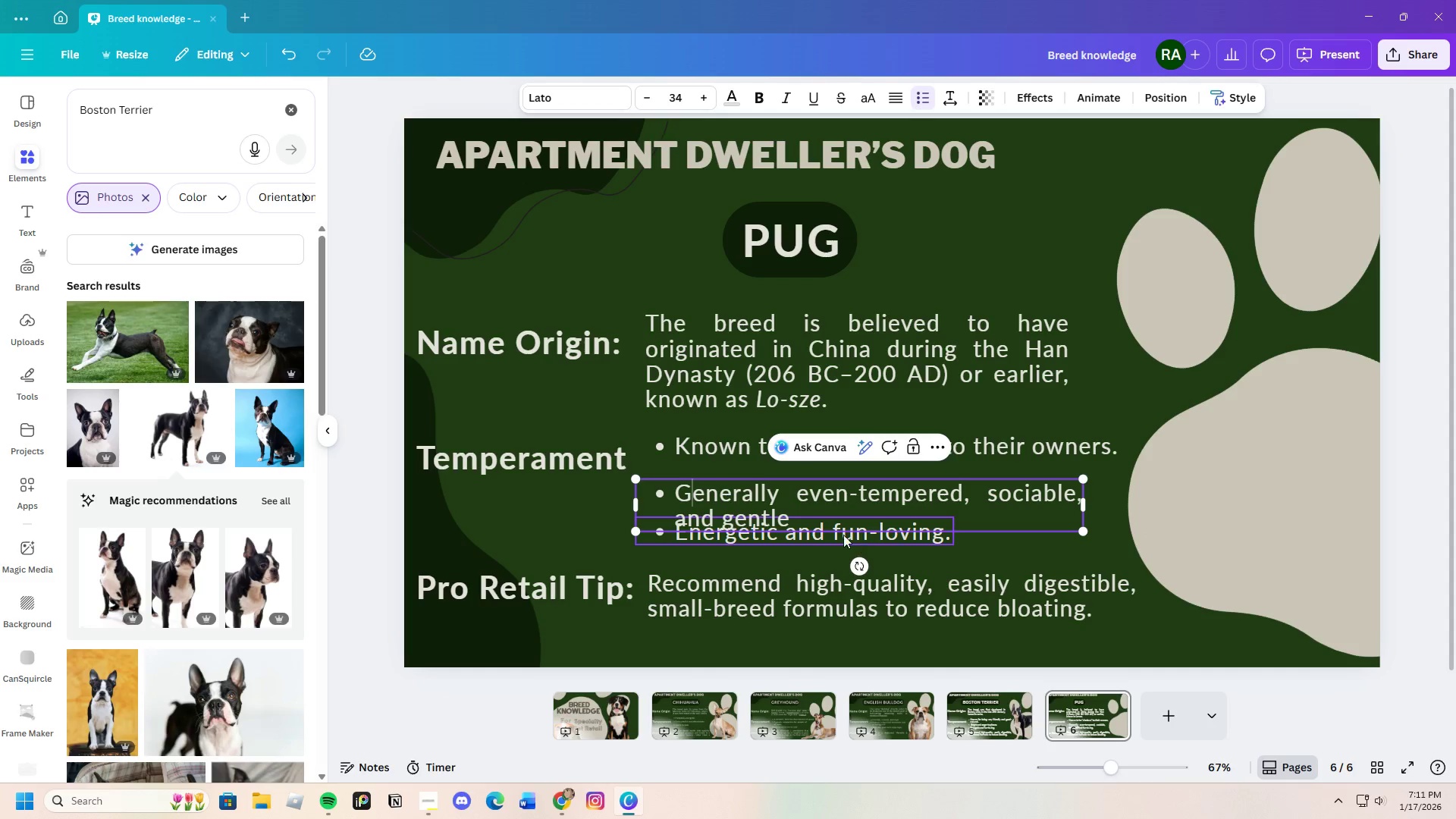 
left_click([786, 516])
 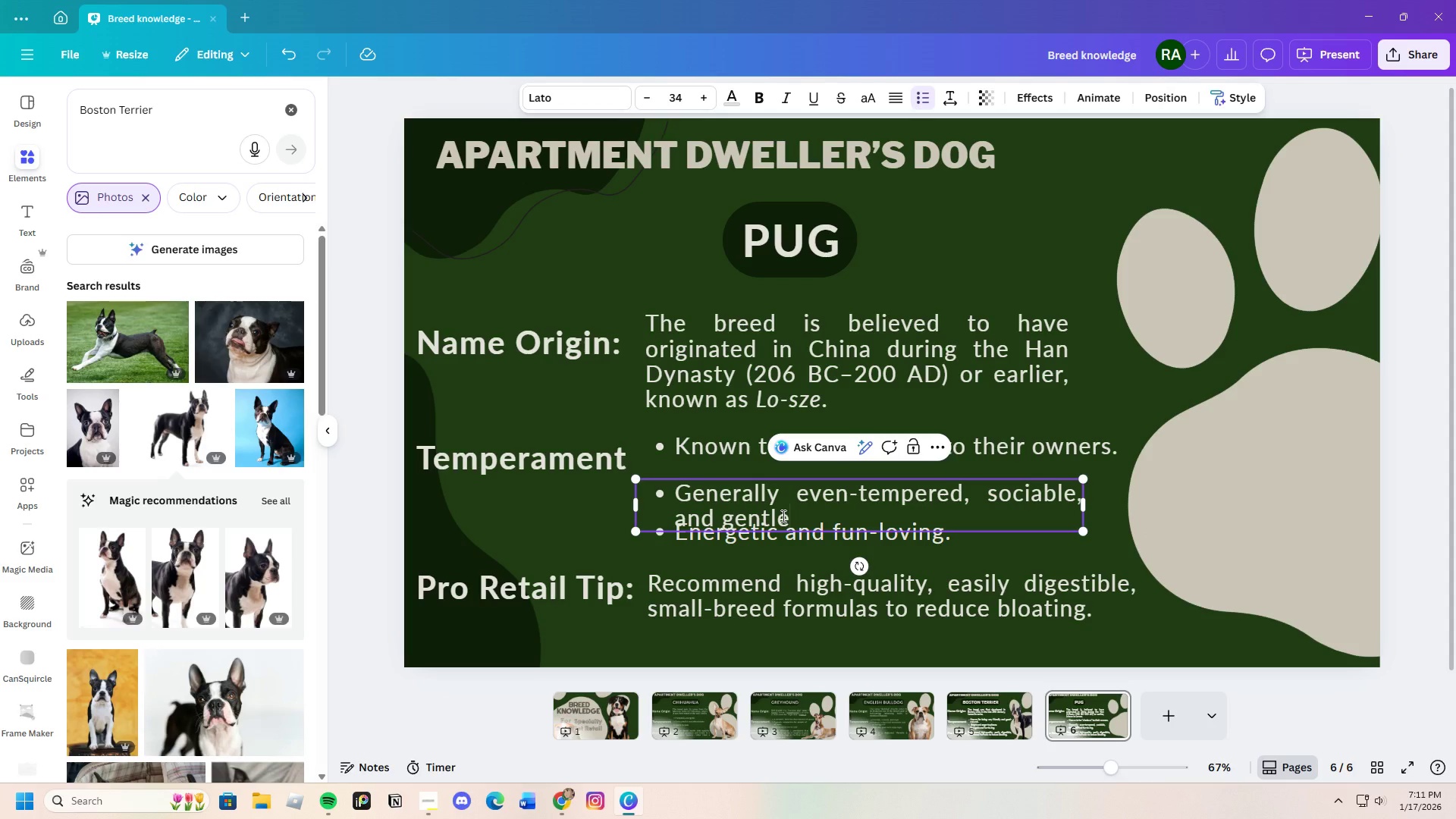 
key(Period)
 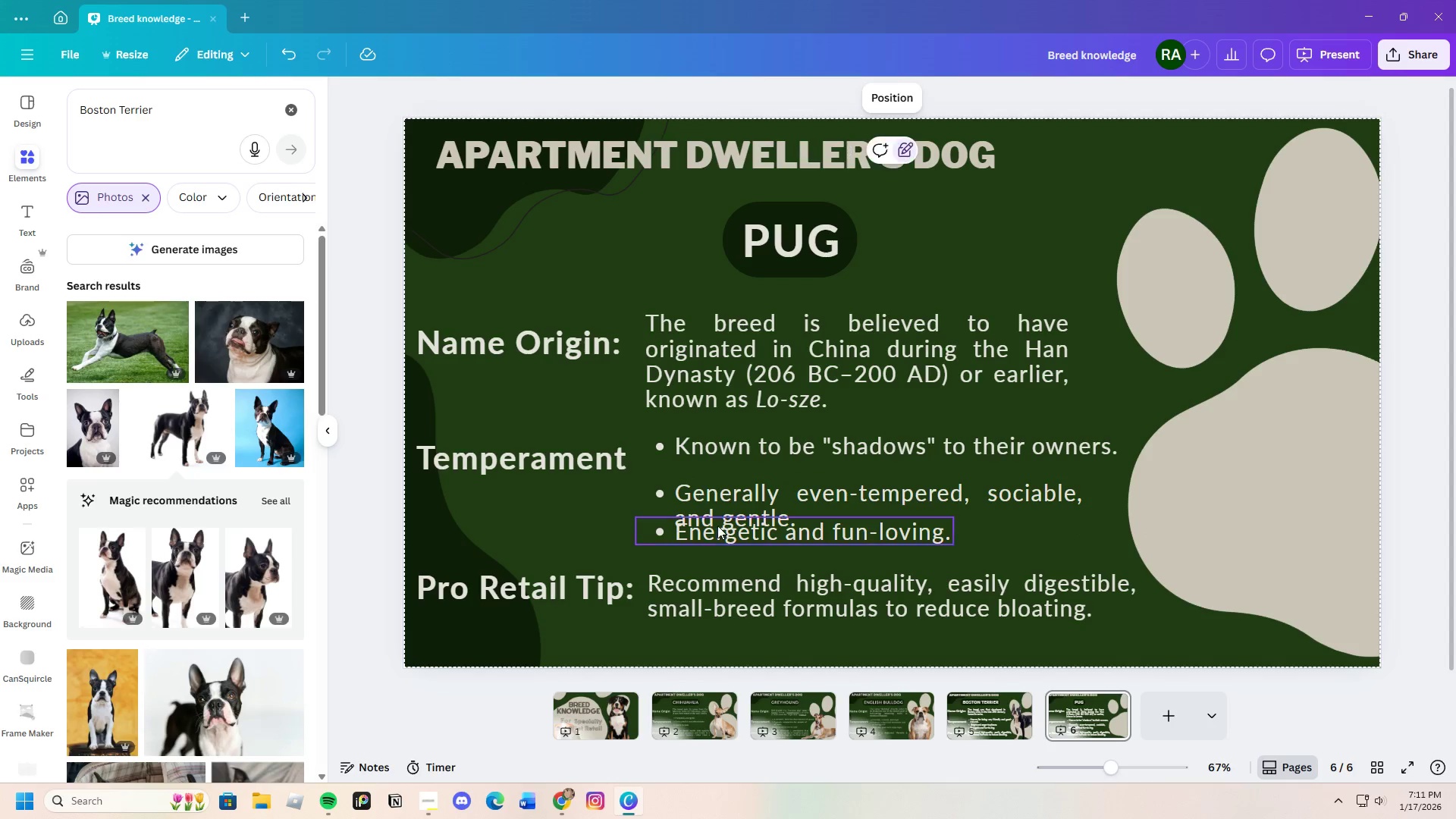 
left_click_drag(start_coordinate=[768, 500], to_coordinate=[768, 491])
 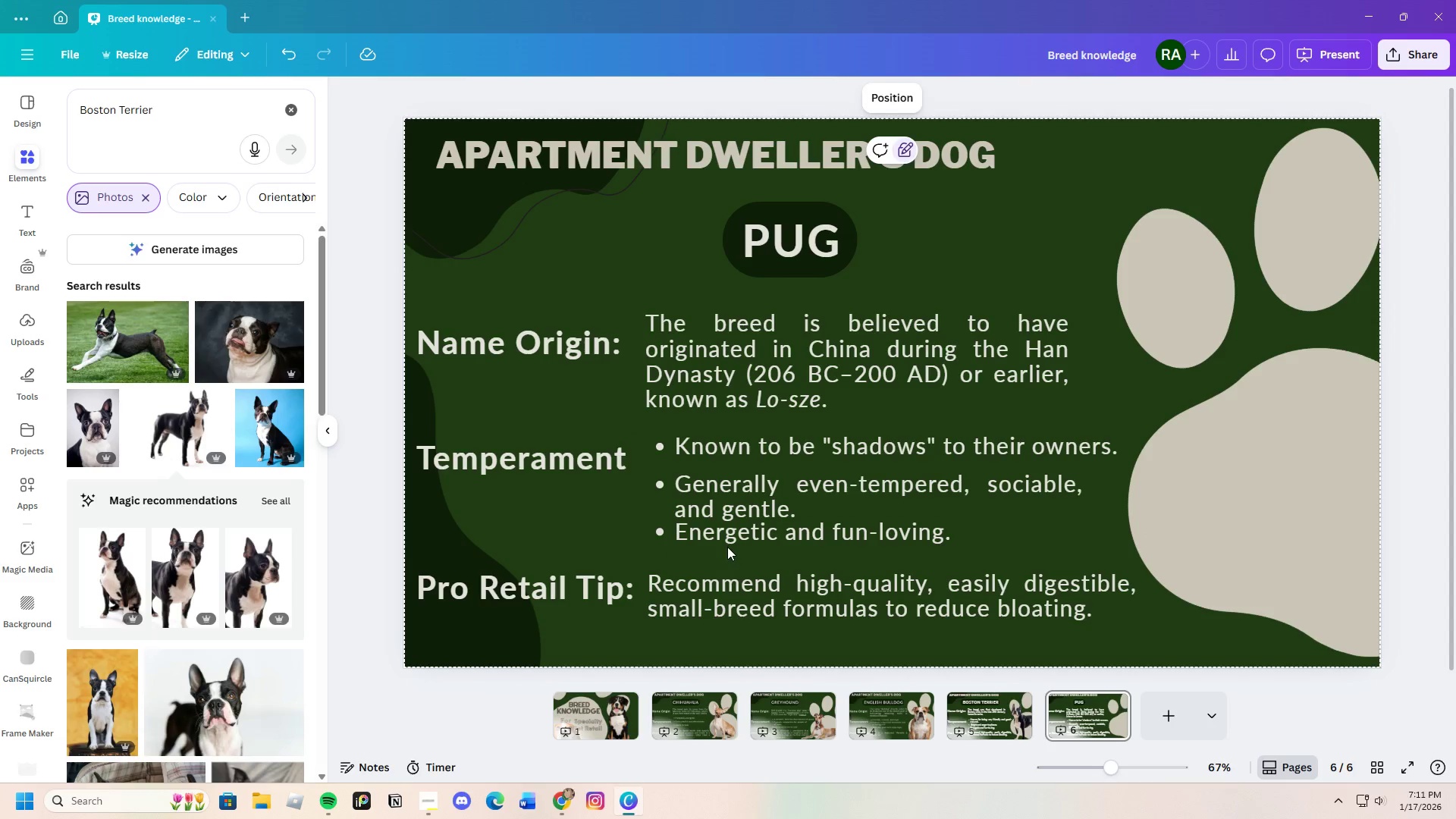 
left_click([725, 536])
 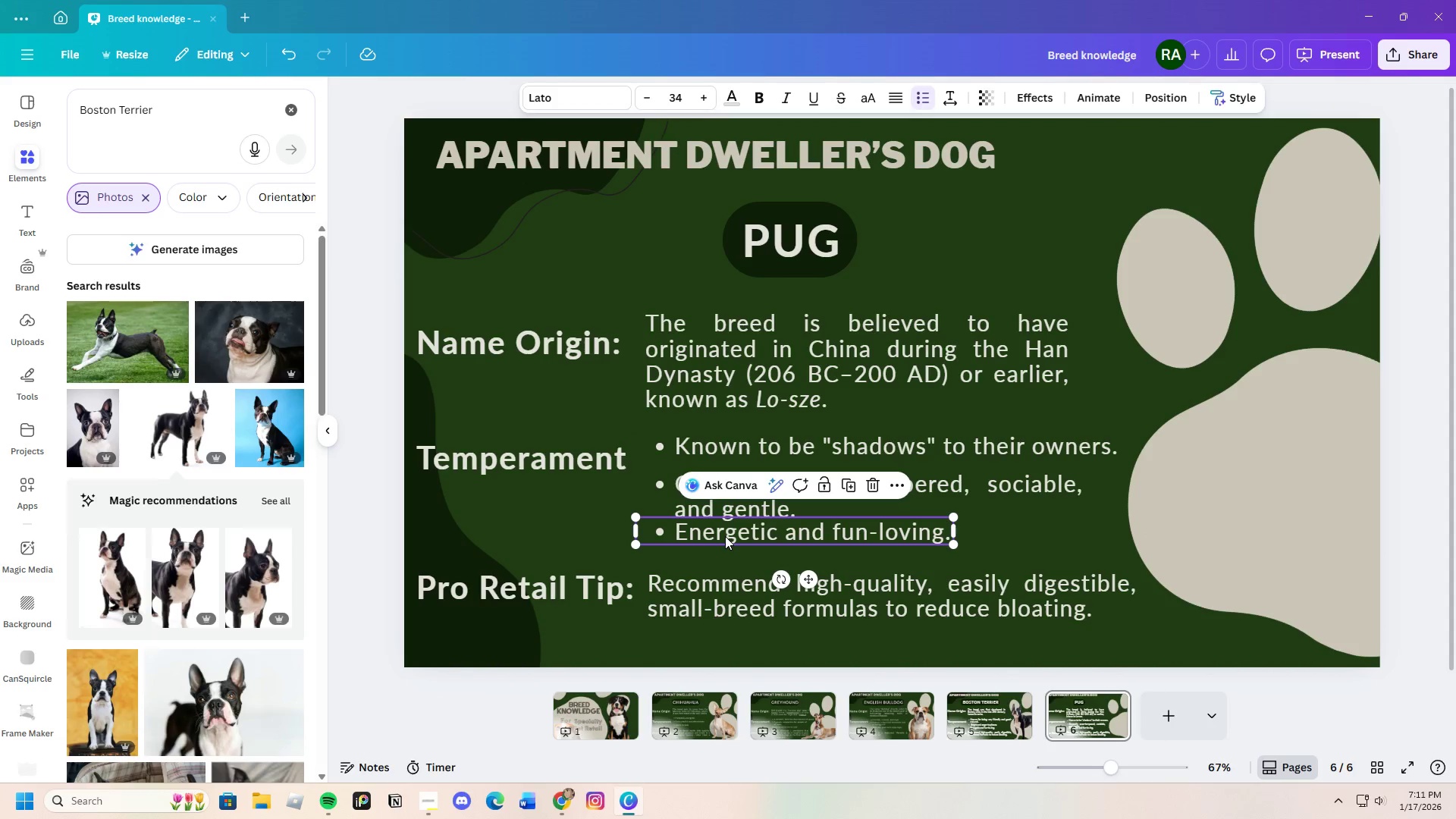 
left_click_drag(start_coordinate=[725, 536], to_coordinate=[725, 545])
 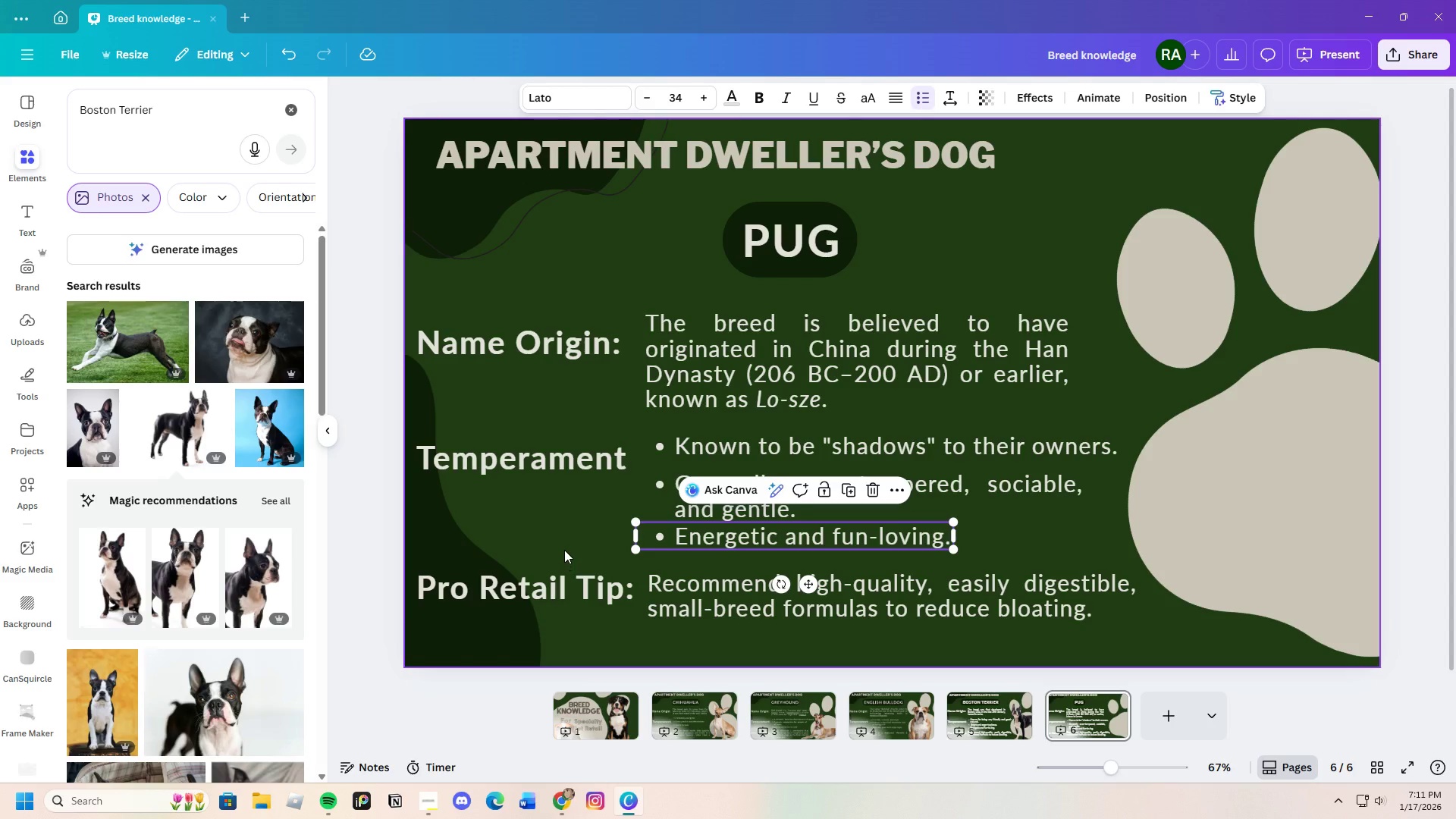 
left_click([564, 550])
 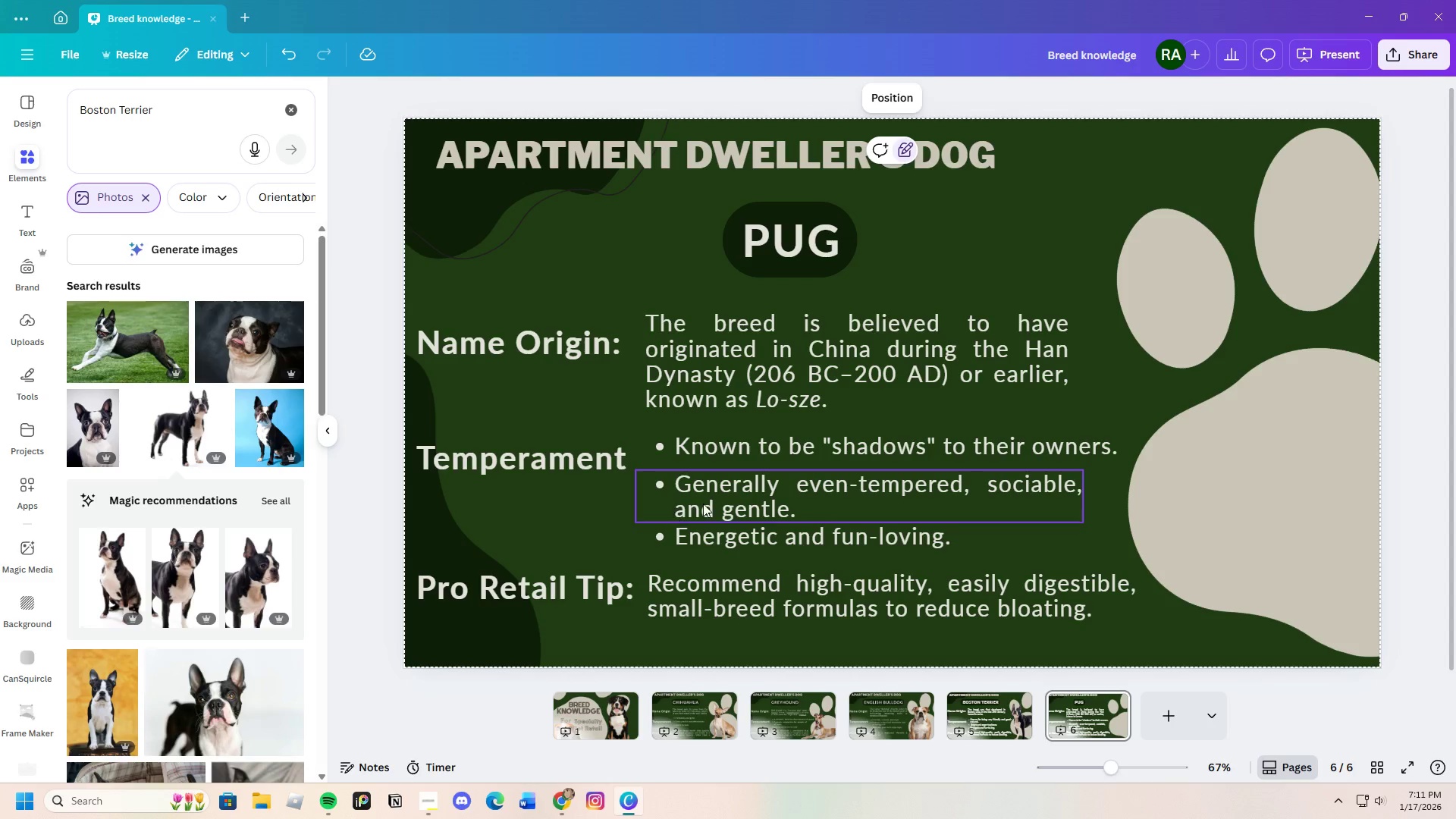 
left_click_drag(start_coordinate=[729, 500], to_coordinate=[730, 496])
 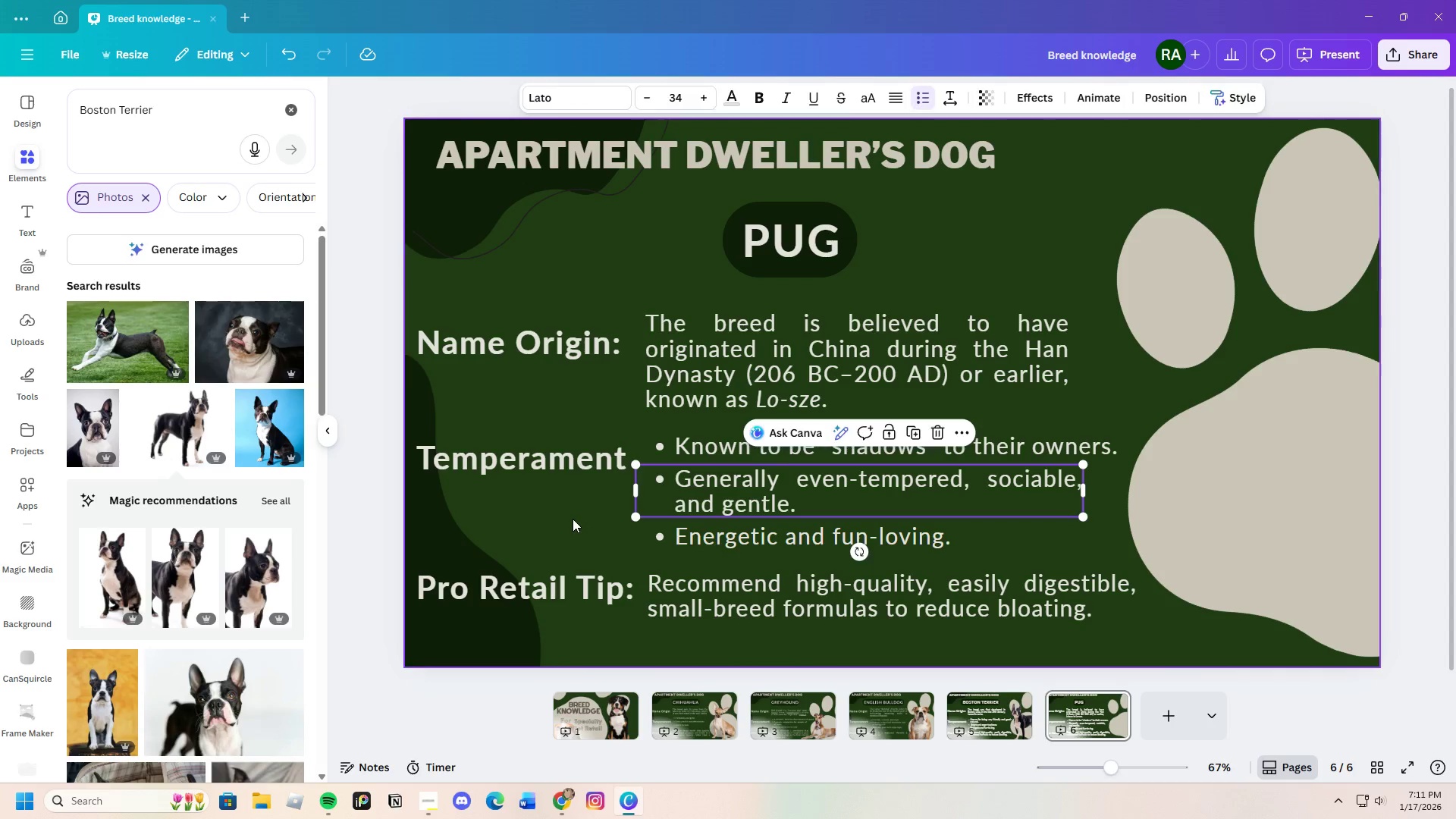 
left_click([573, 519])
 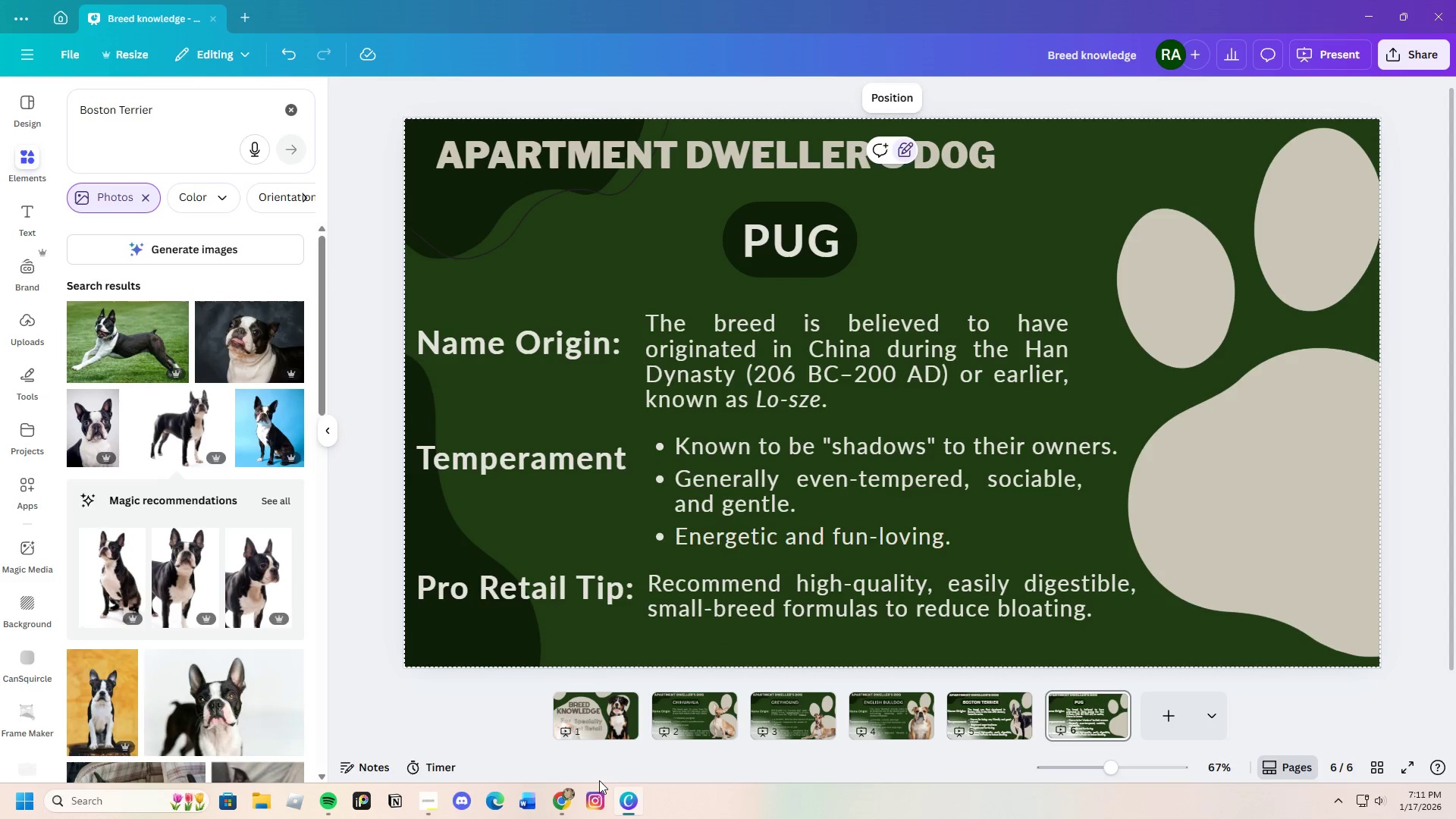 
left_click([562, 805])
 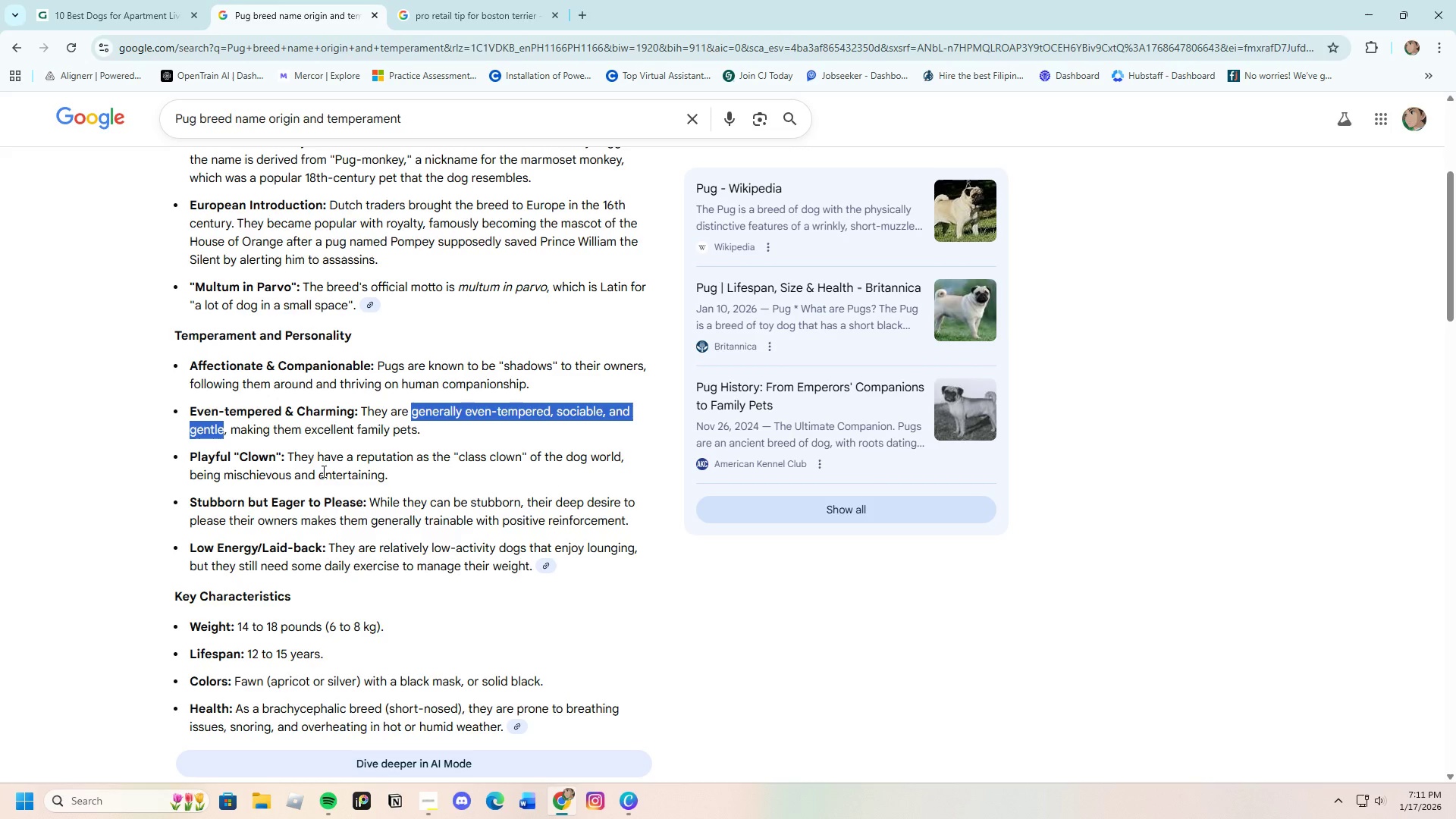 
left_click([323, 459])
 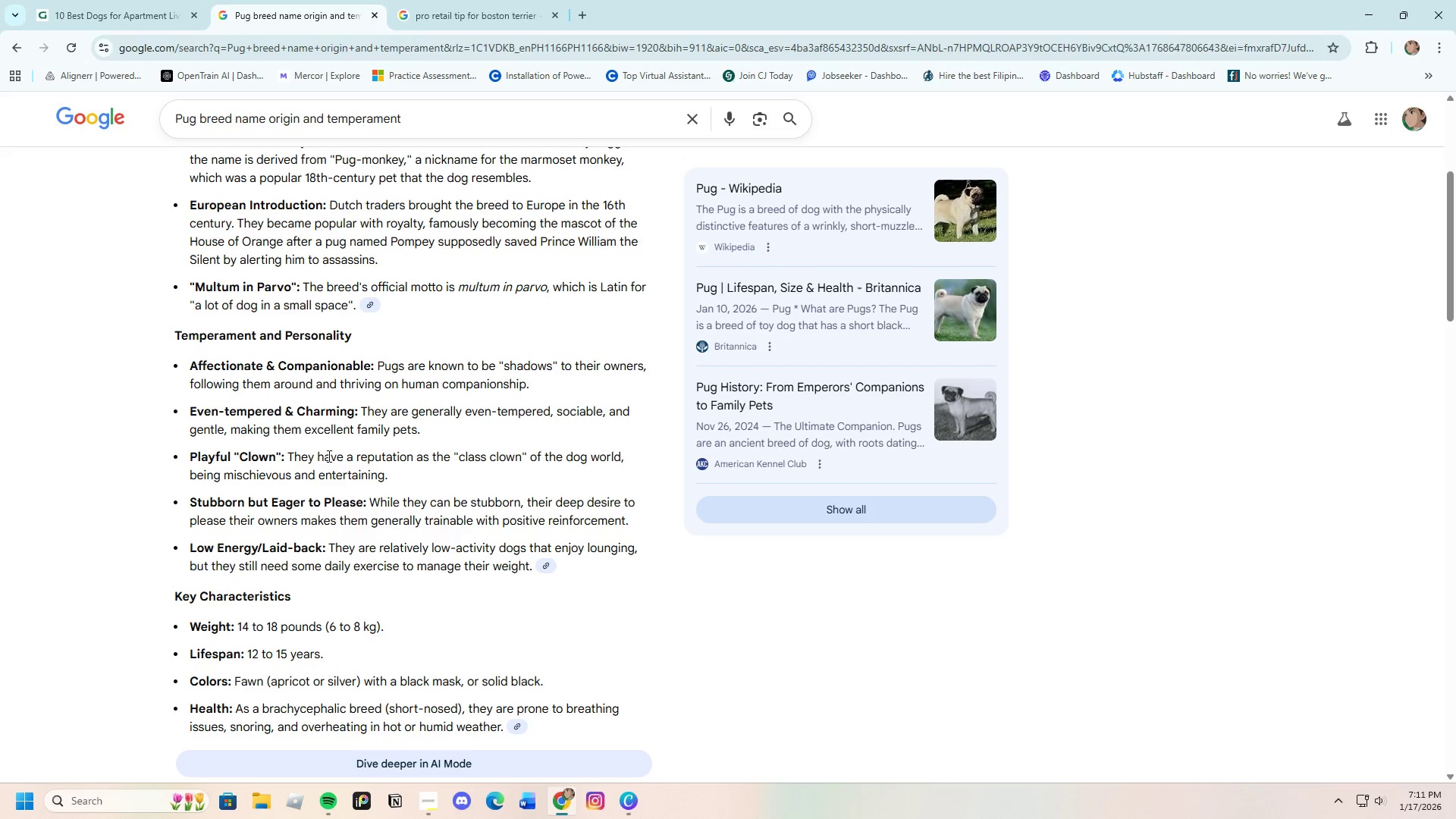 
left_click_drag(start_coordinate=[317, 457], to_coordinate=[620, 449])
 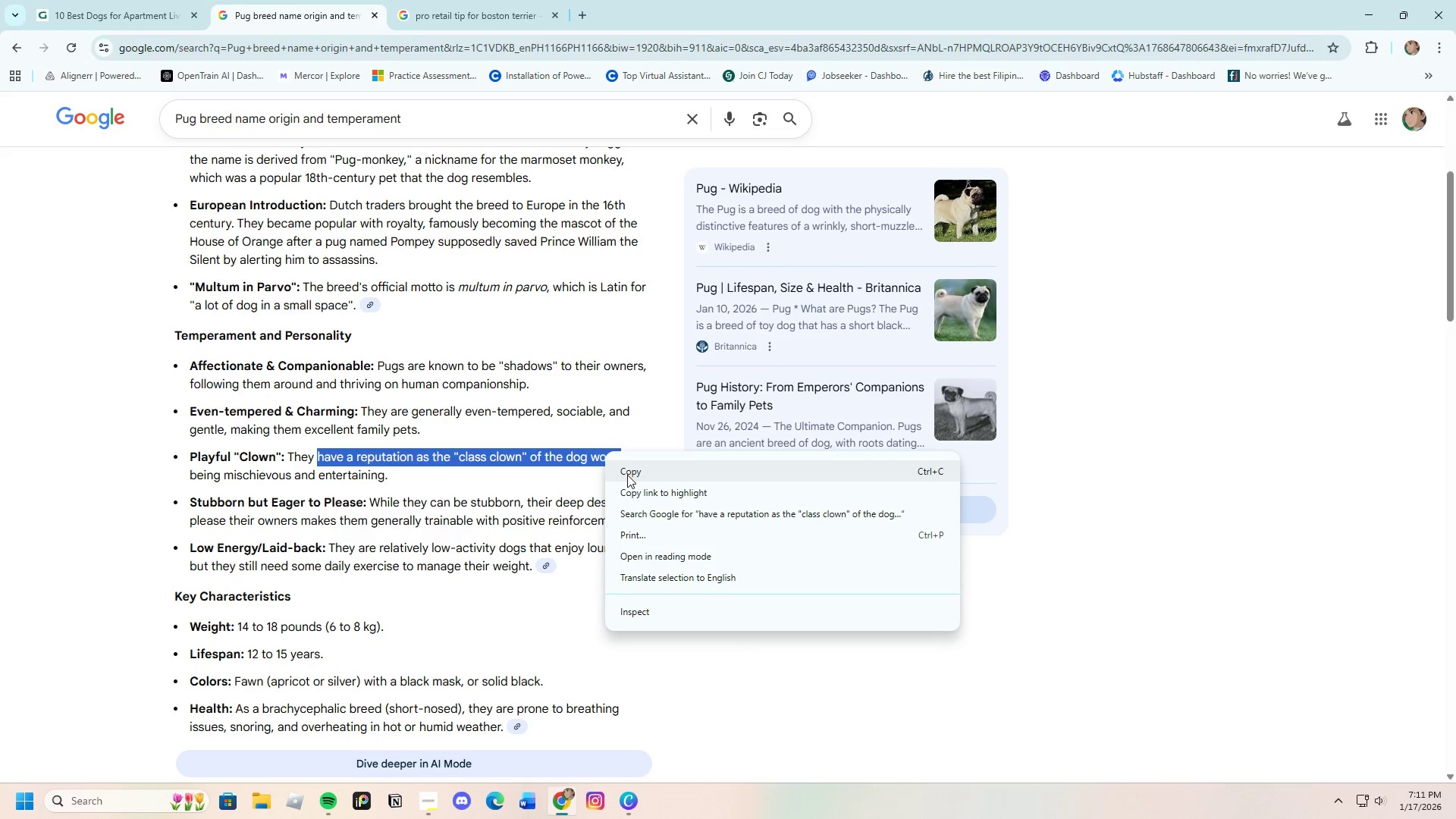 
left_click([627, 475])
 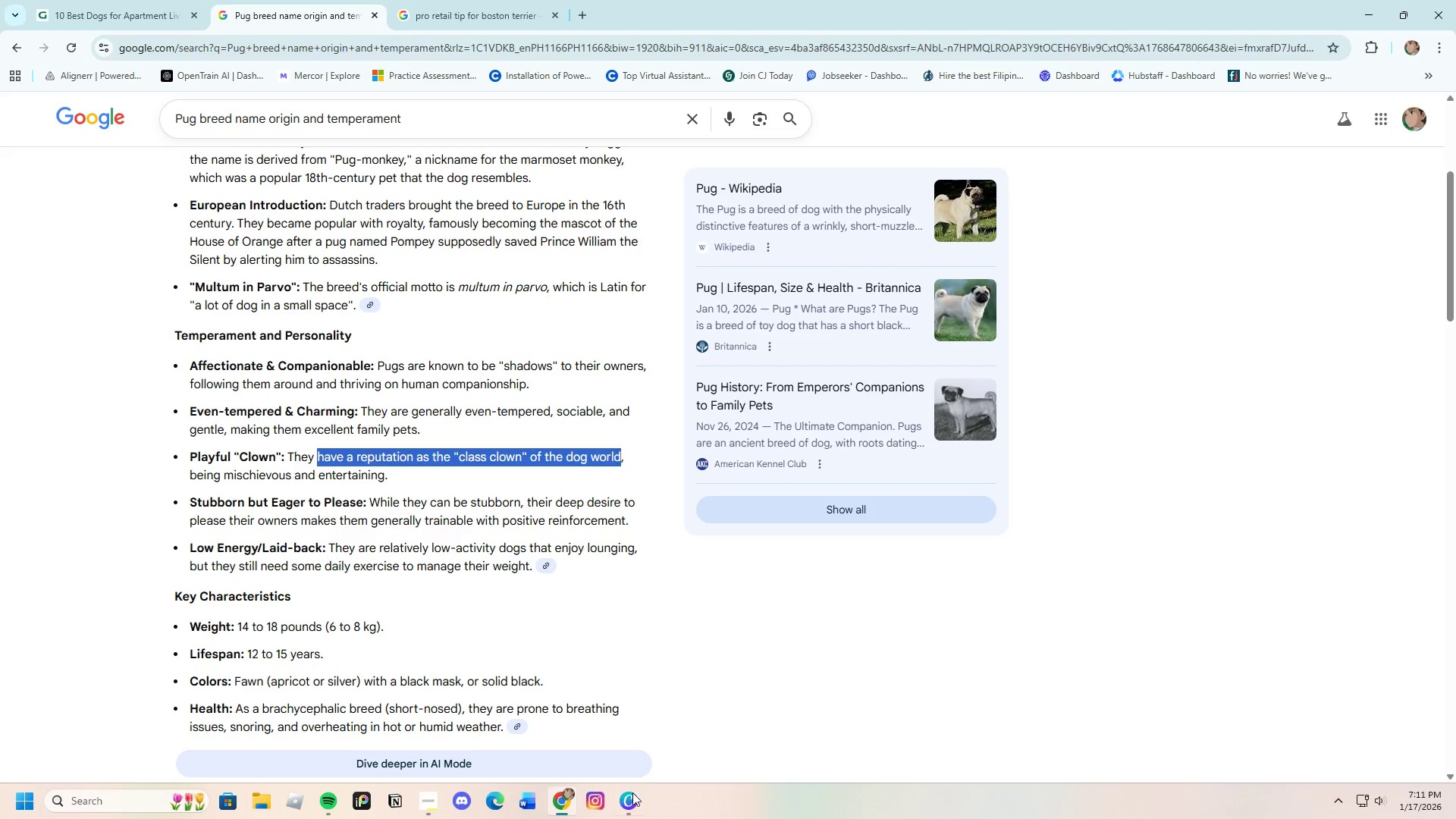 
left_click([635, 801])
 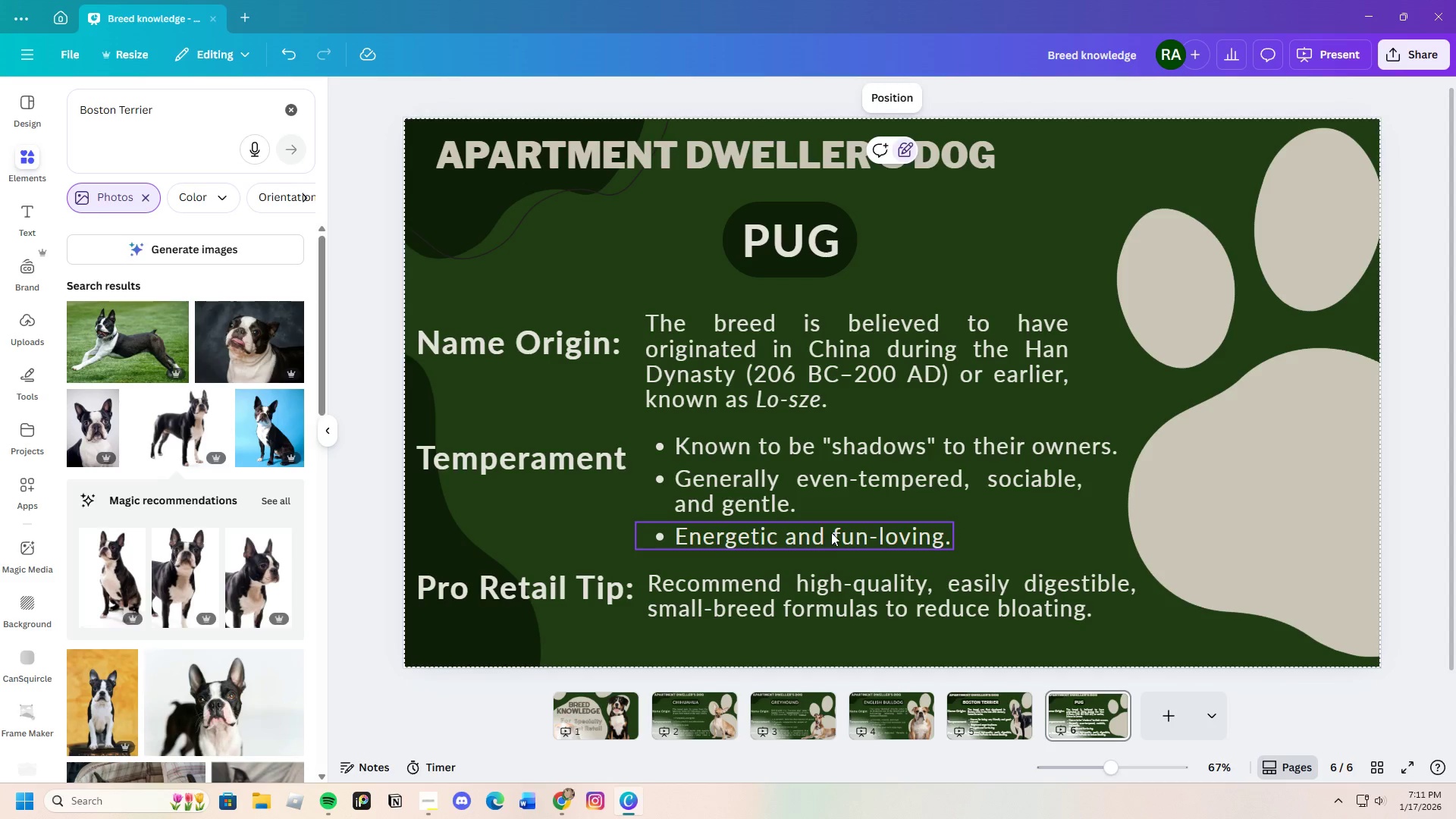 
double_click([833, 532])
 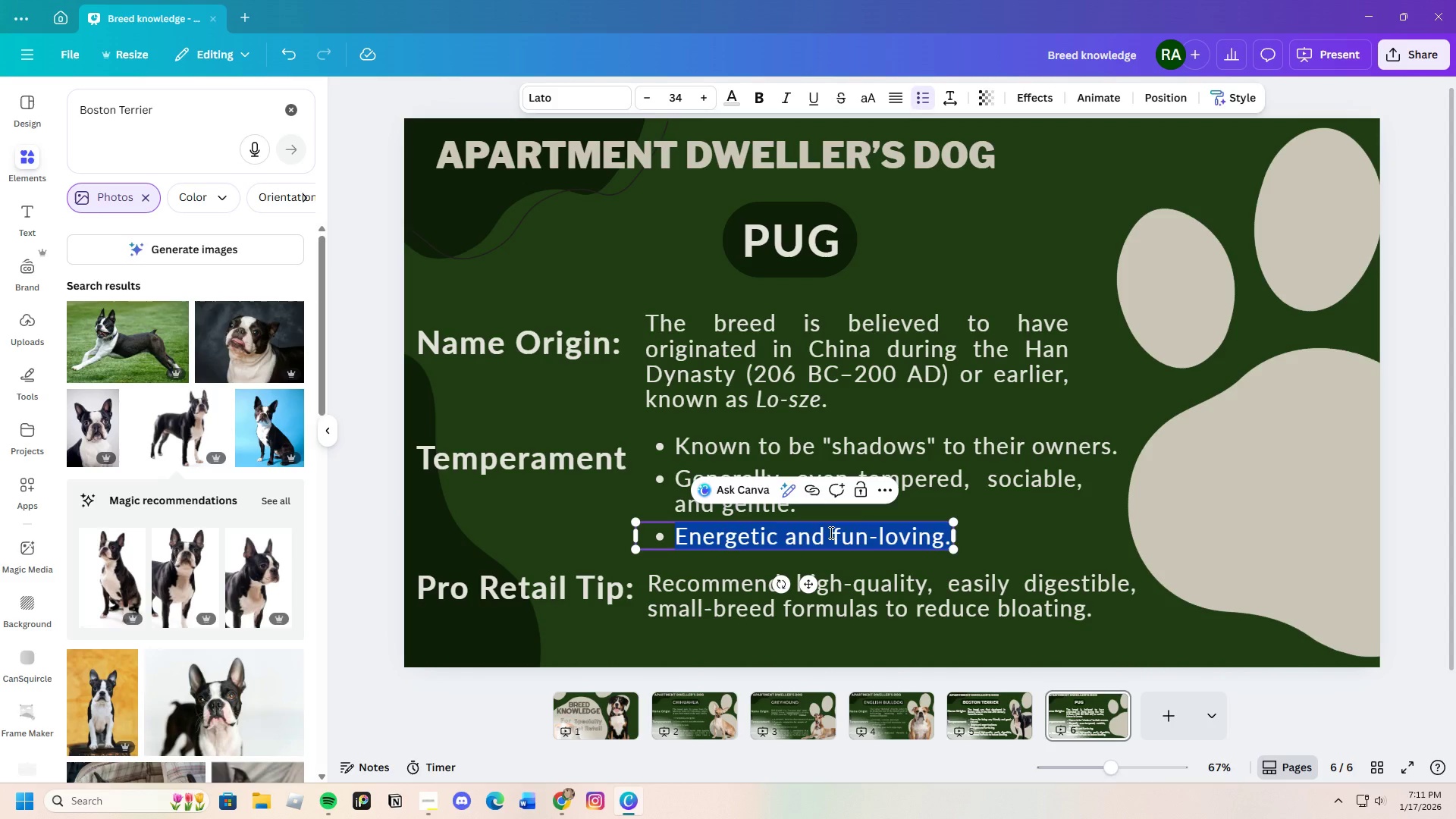 
key(Backspace)
 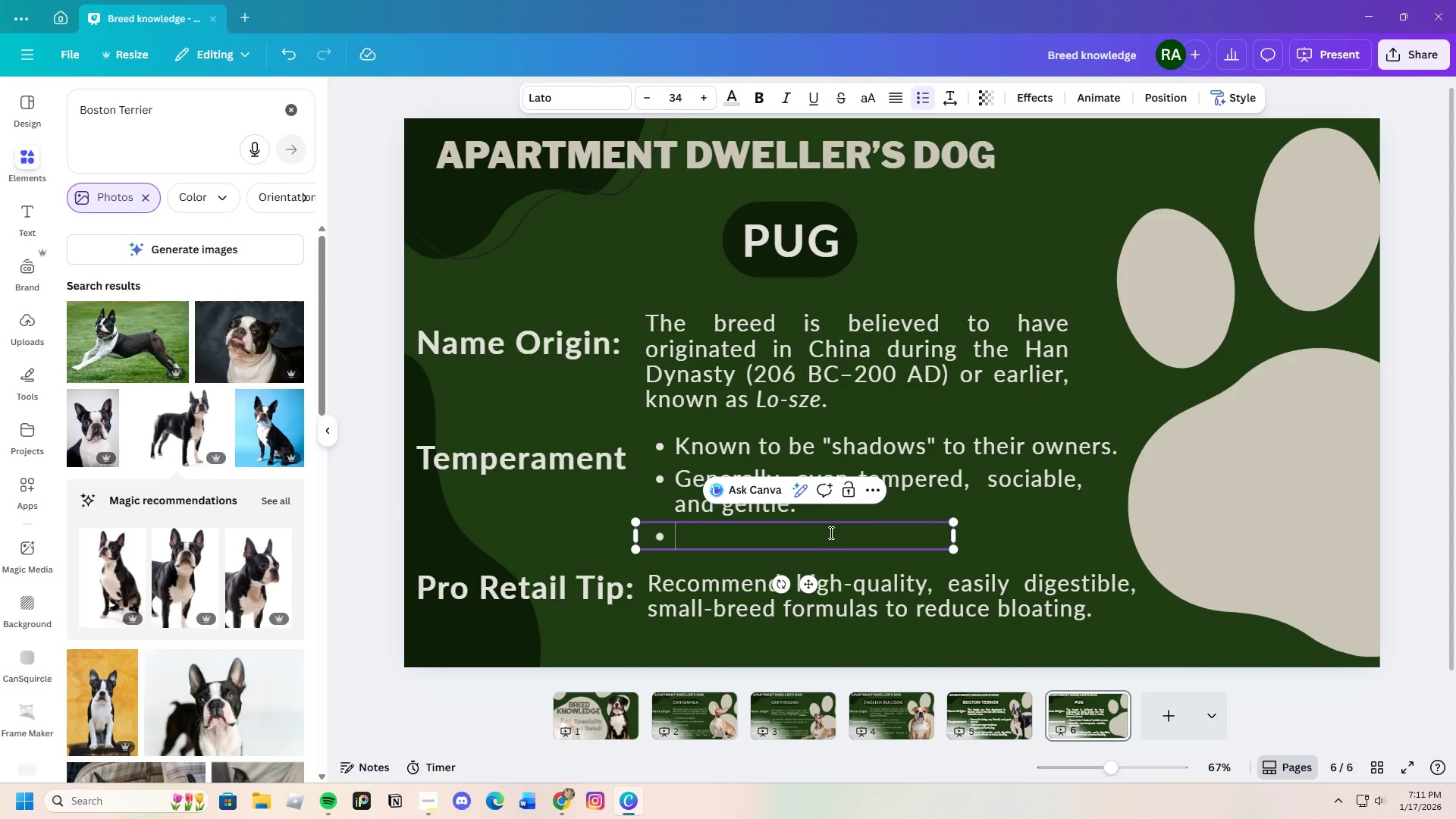 
key(Control+ControlLeft)
 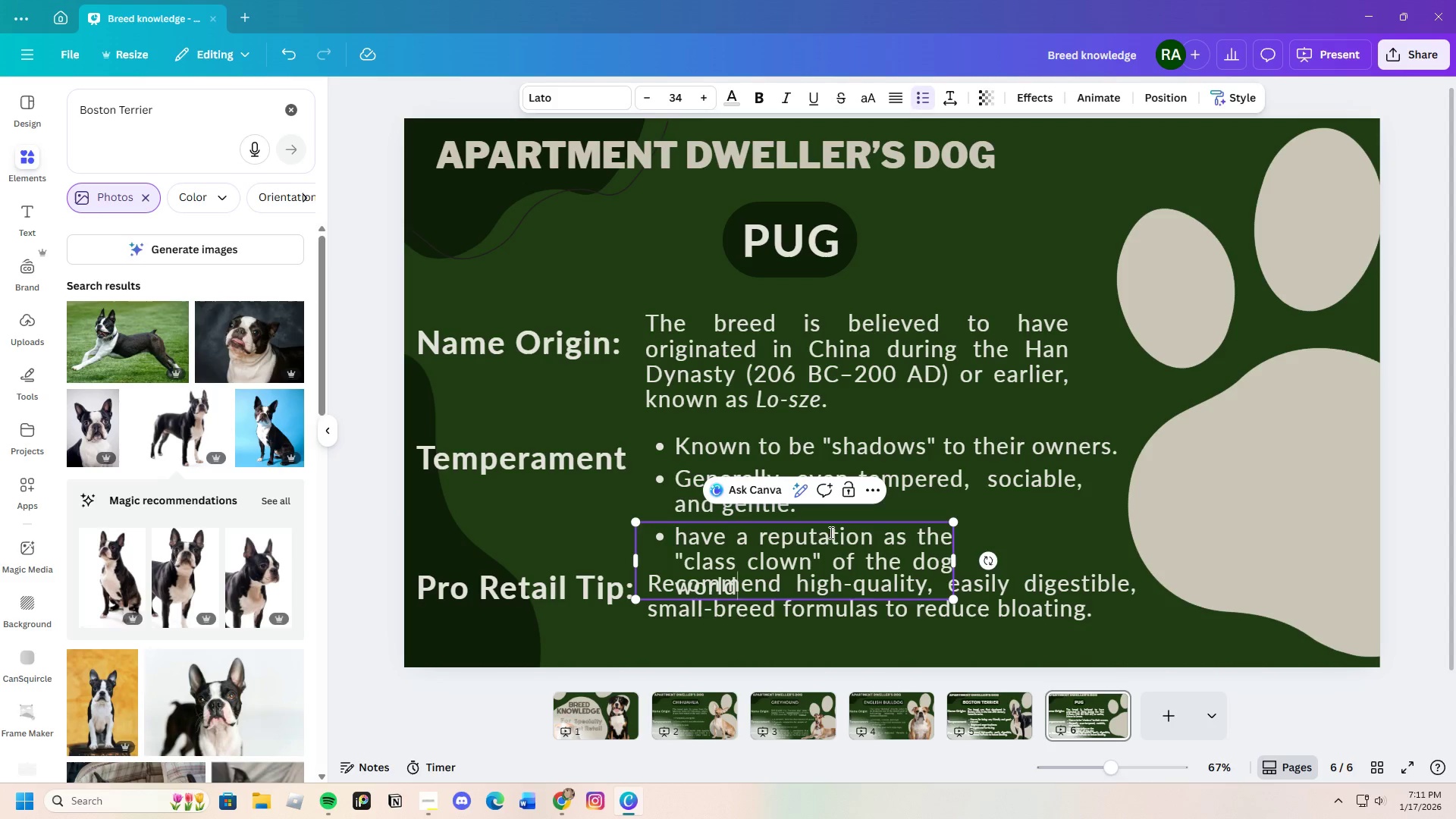 
key(Control+V)
 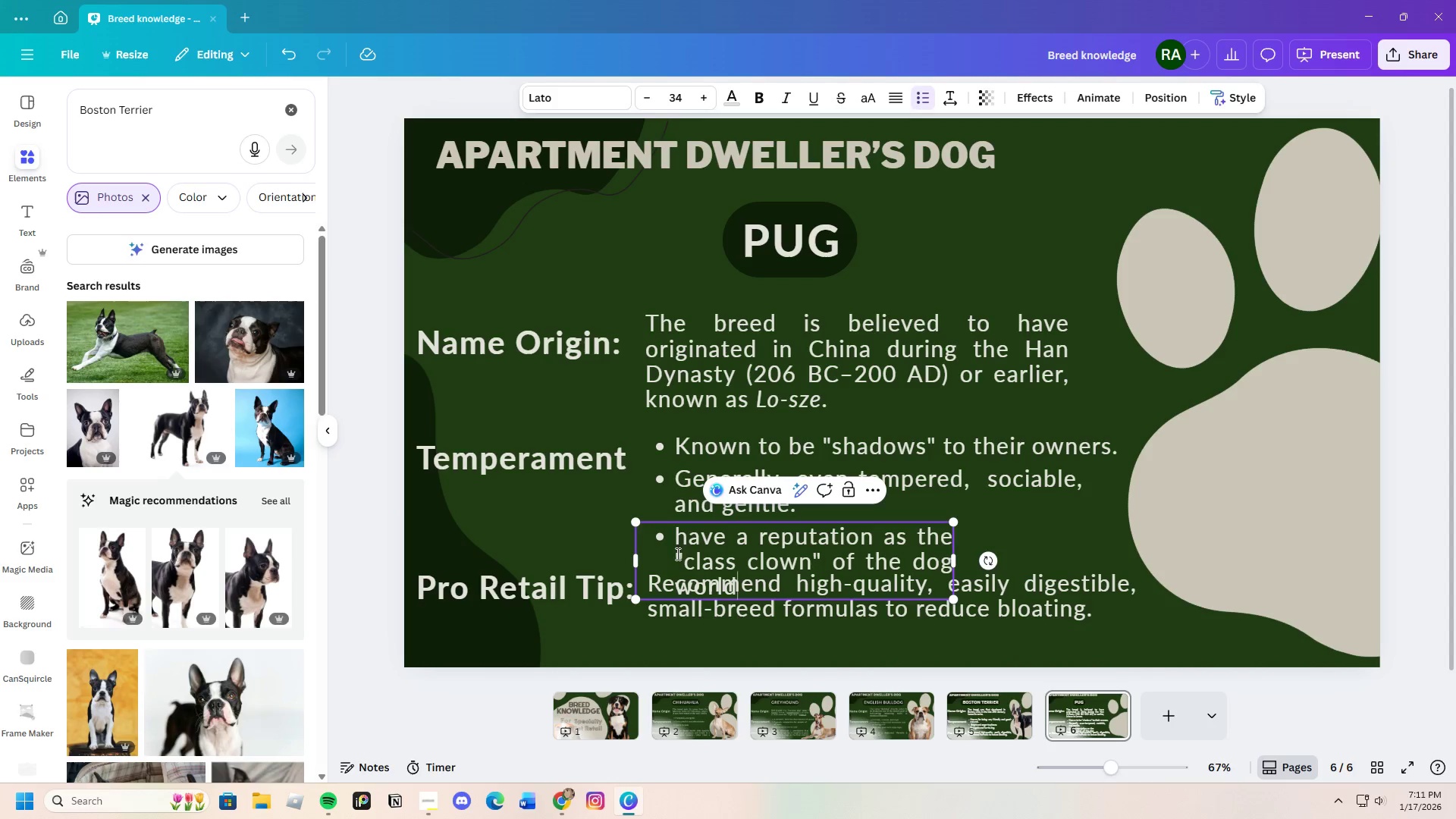 
left_click([687, 544])
 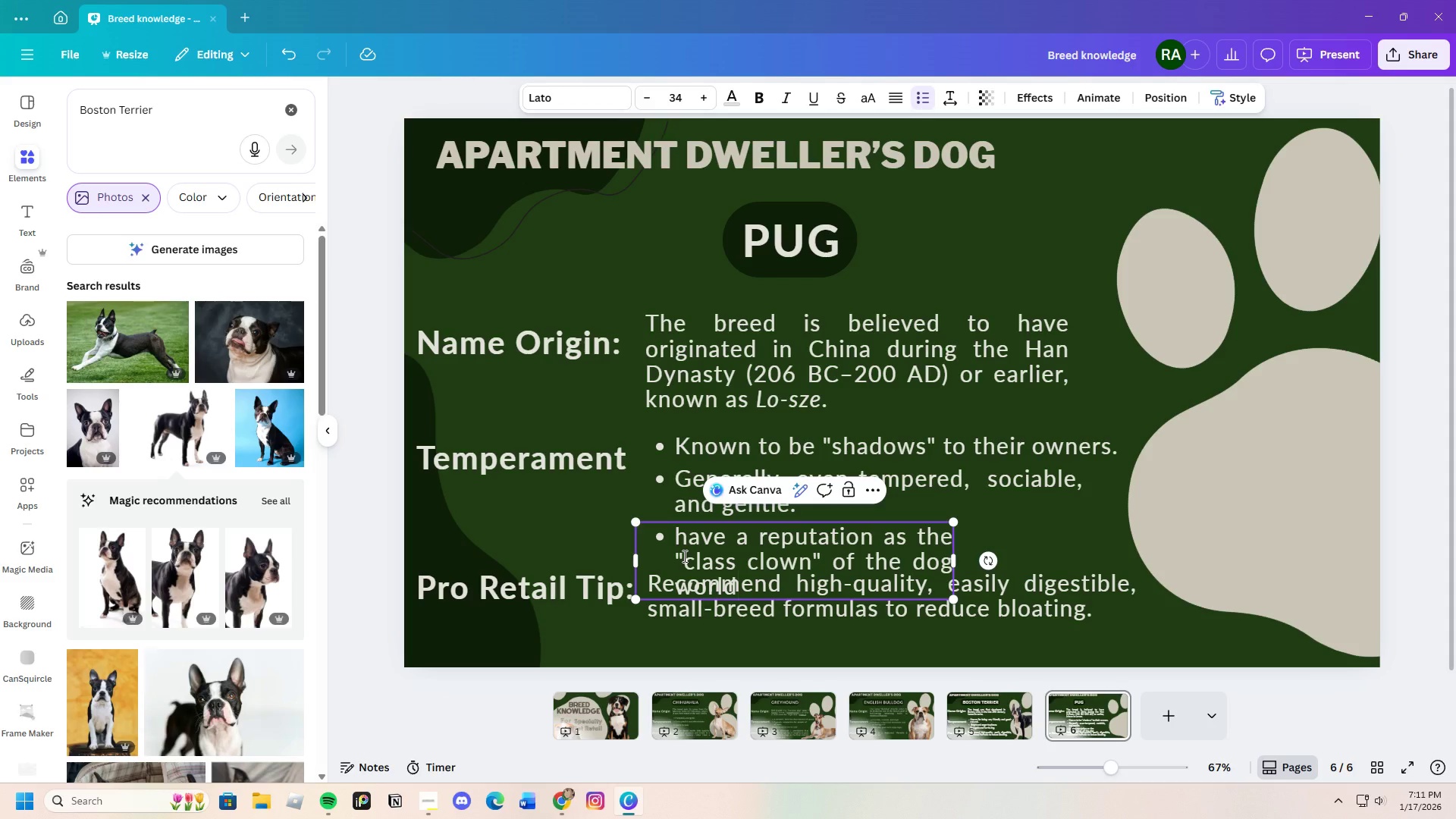 
key(Backspace)
 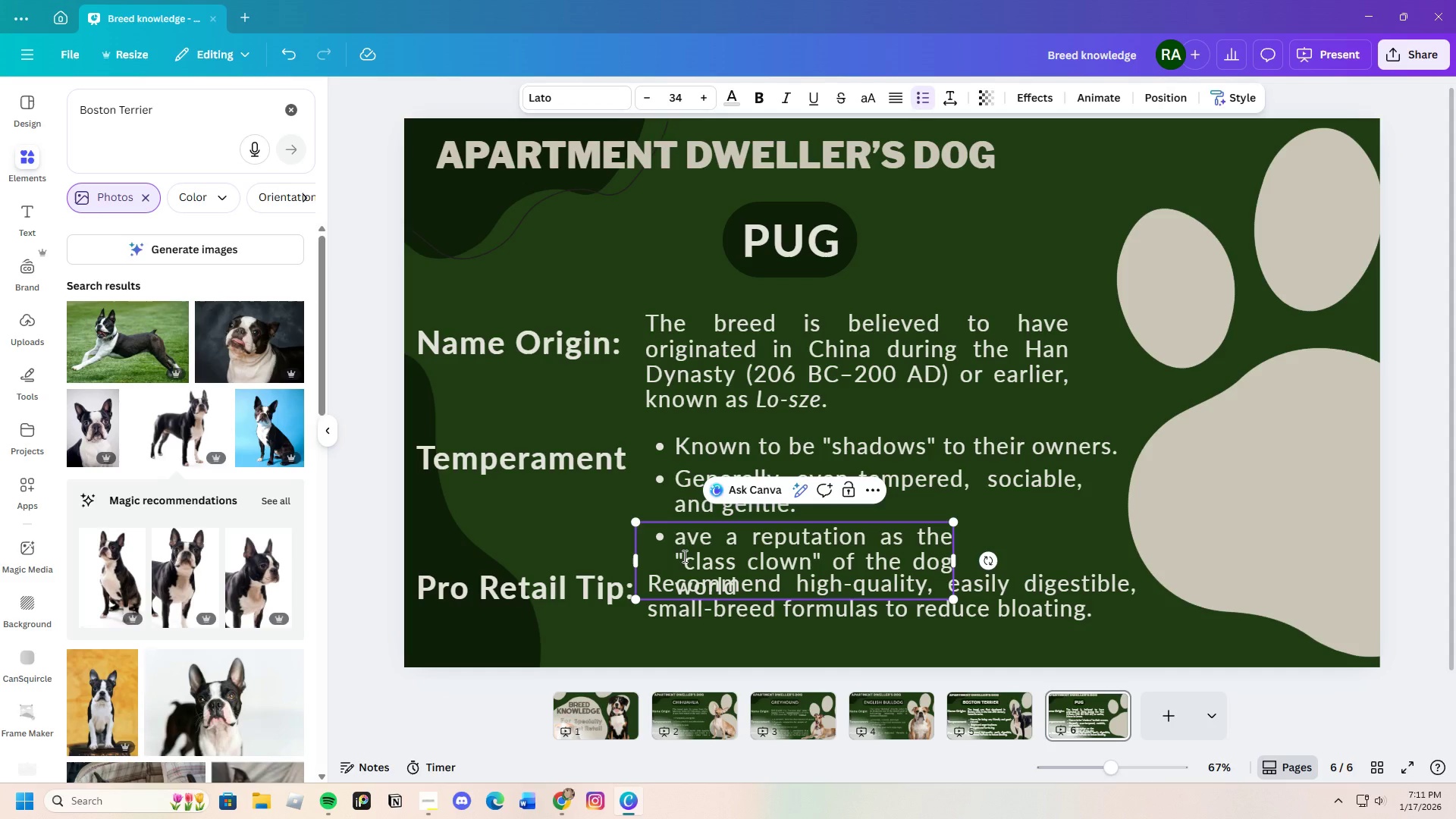 
key(Shift+H)
 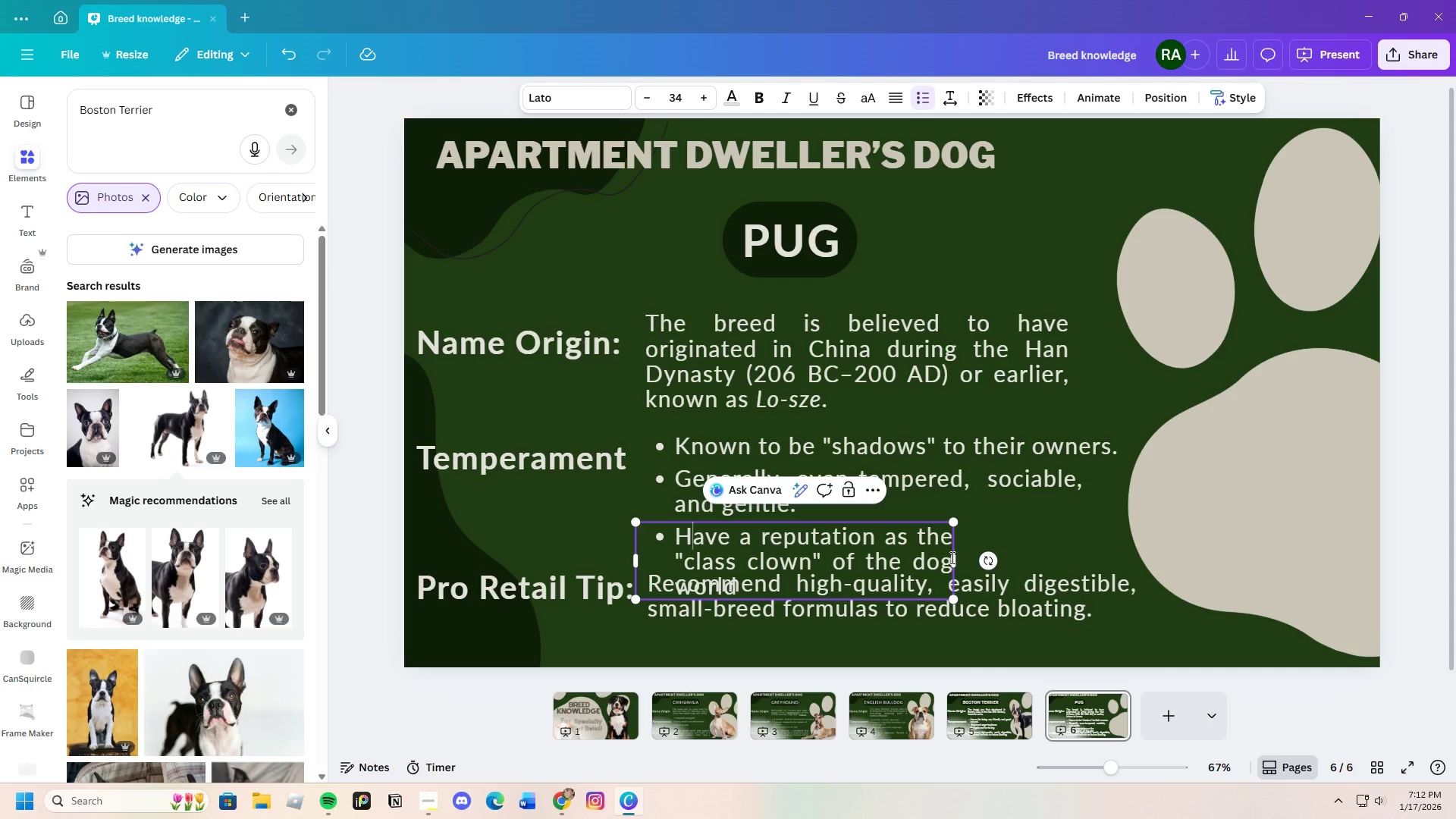 
left_click_drag(start_coordinate=[954, 557], to_coordinate=[1150, 513])
 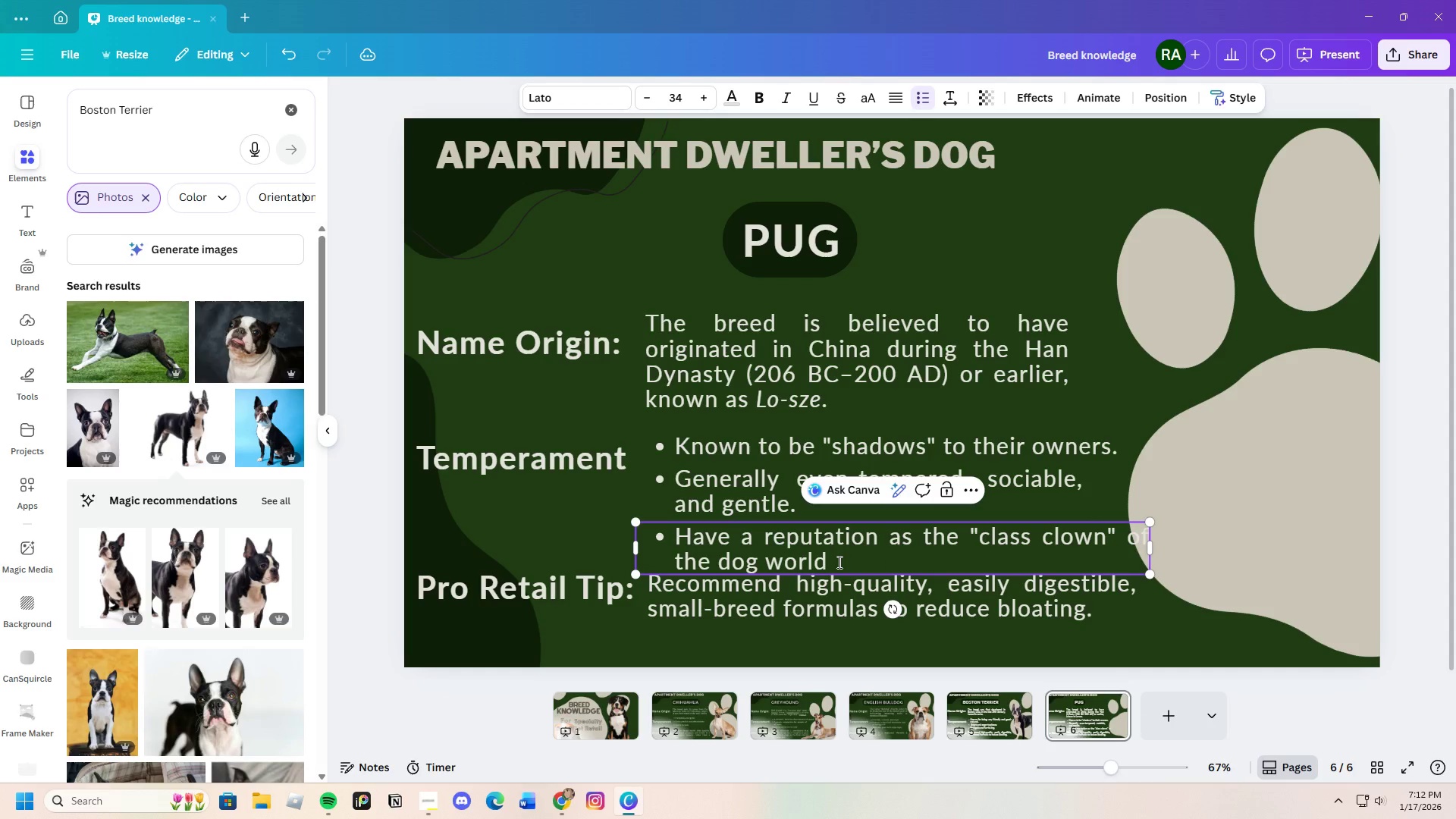 
left_click([838, 562])
 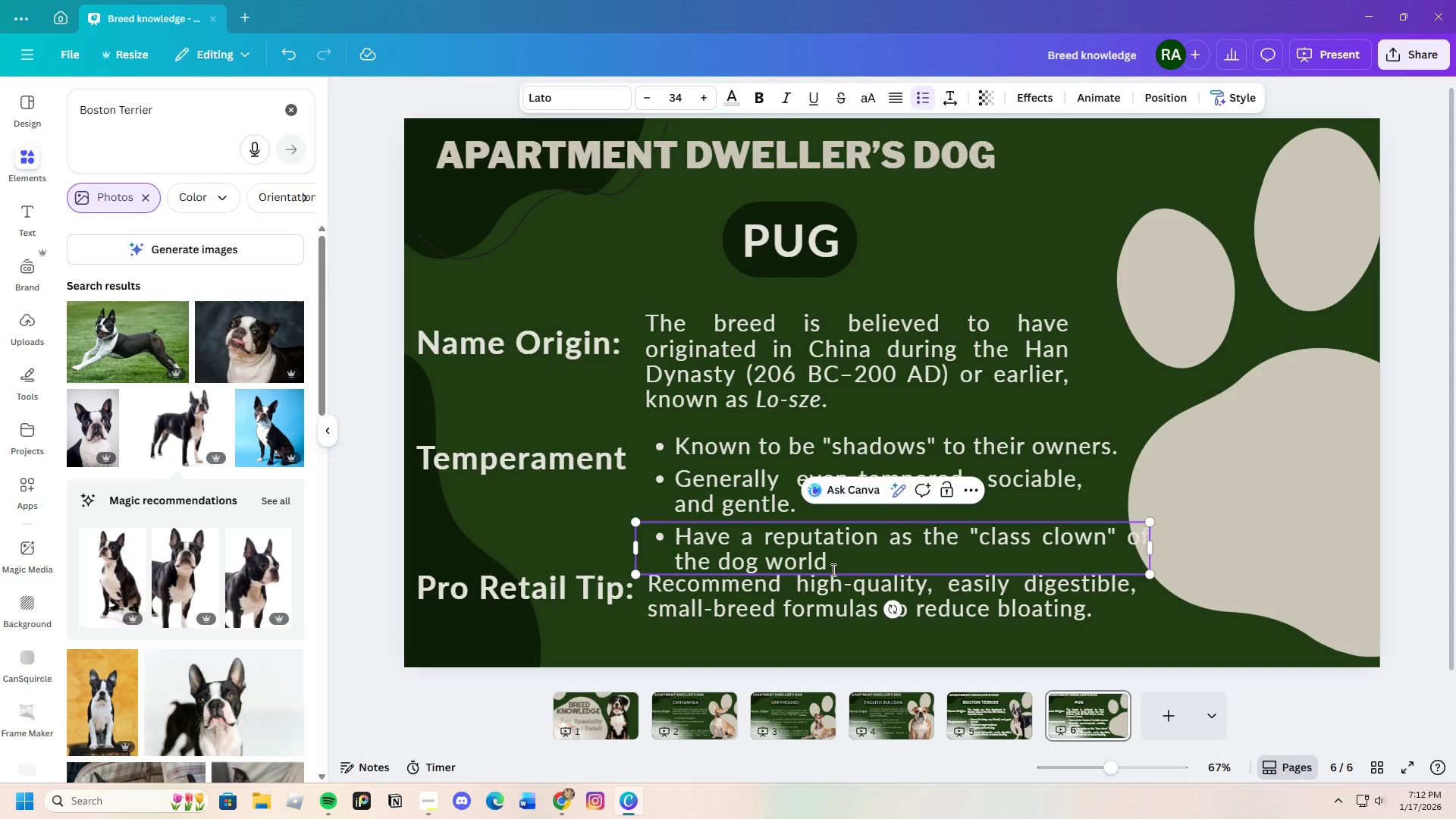 
key(Period)
 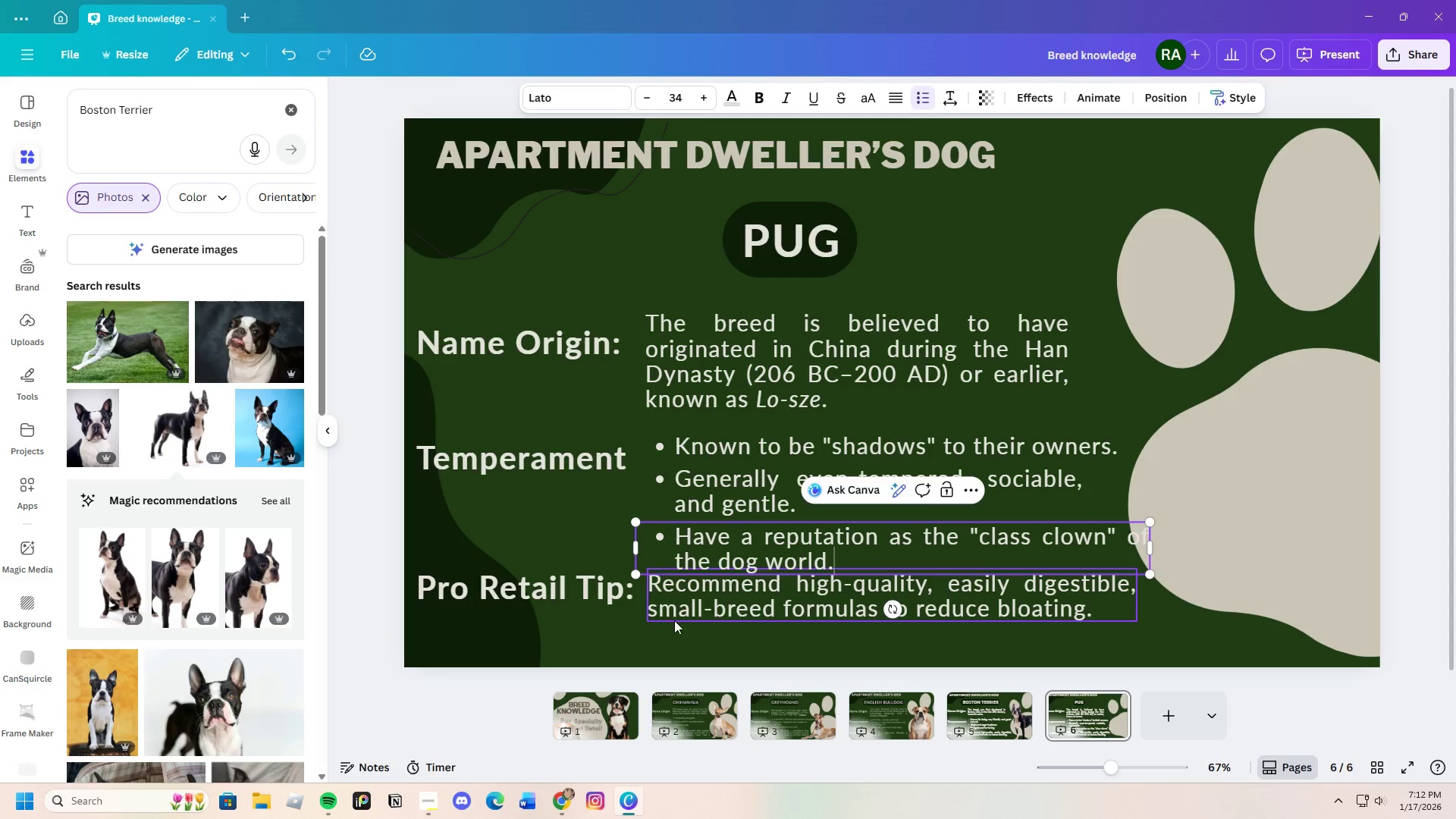 
left_click([673, 645])
 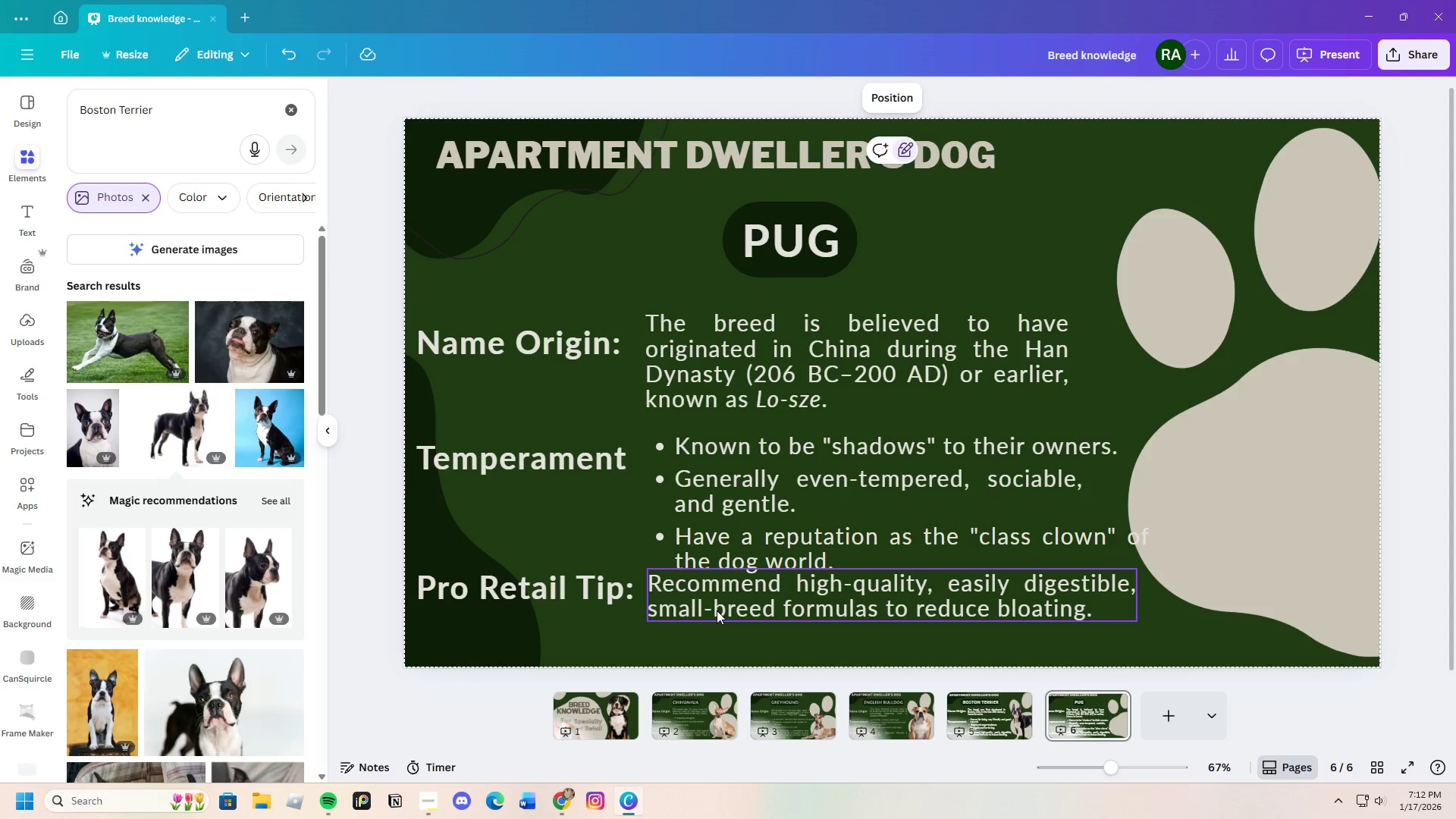 
left_click([717, 610])
 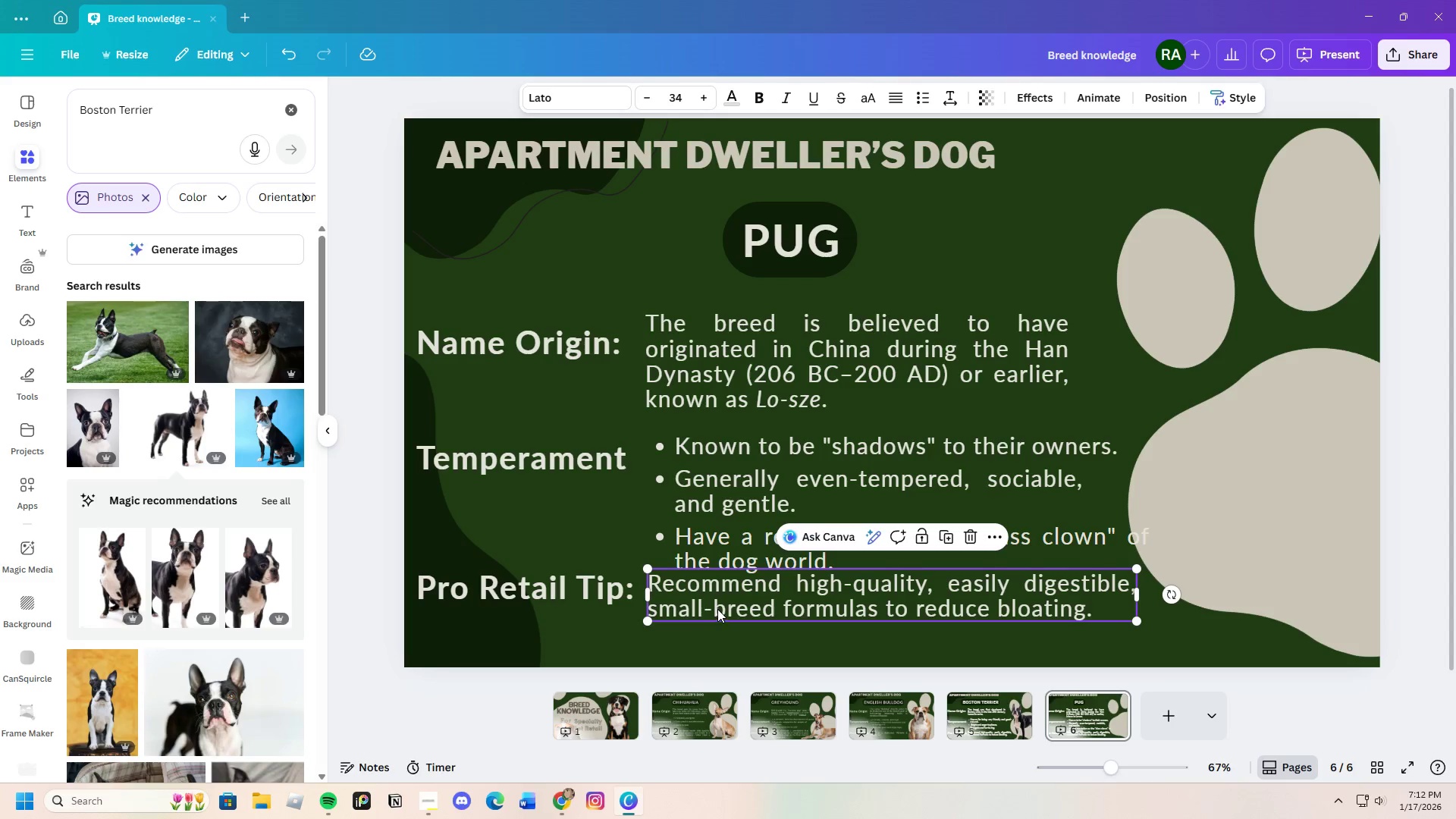 
left_click_drag(start_coordinate=[717, 609], to_coordinate=[718, 618])
 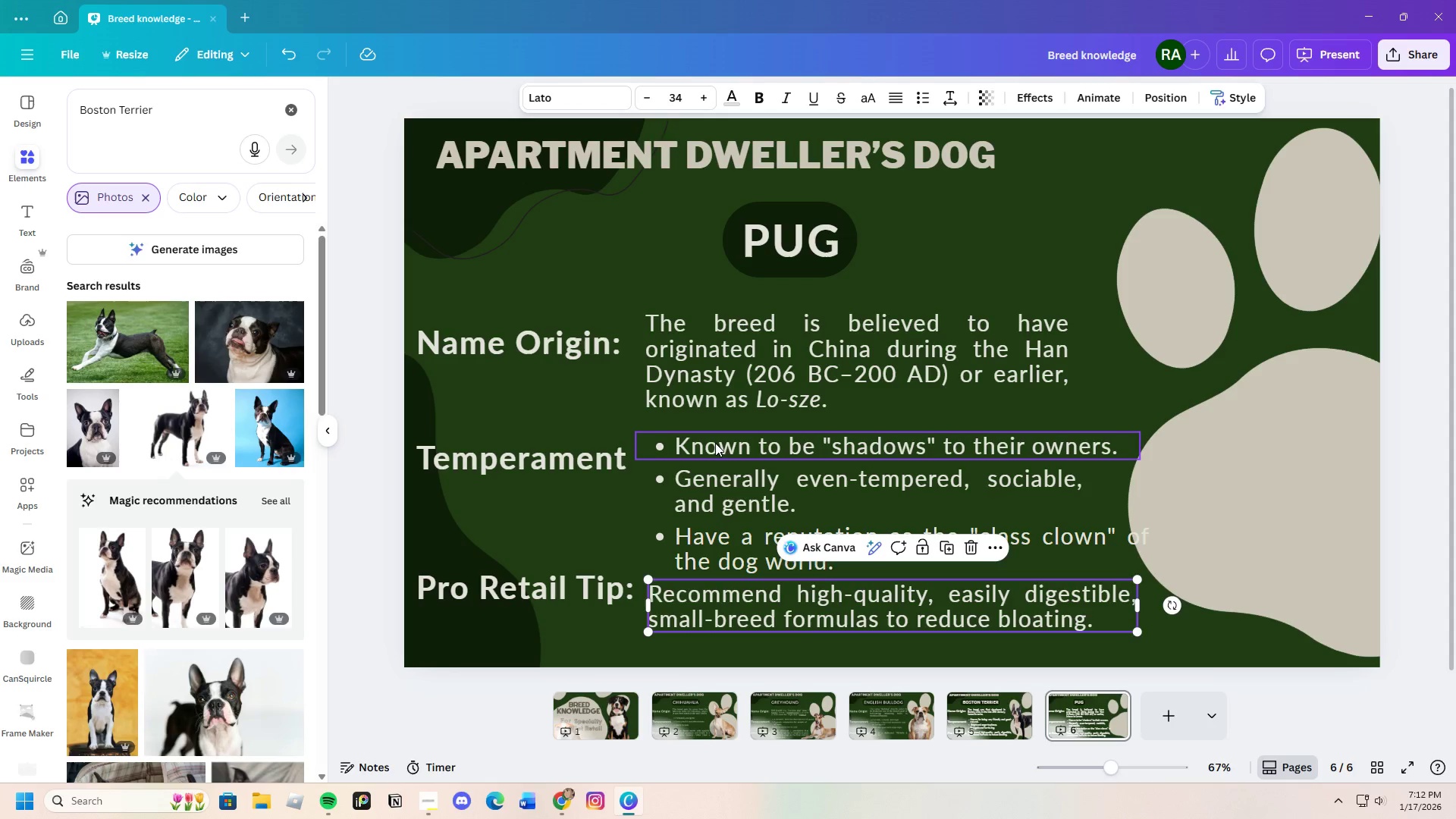 
left_click_drag(start_coordinate=[713, 444], to_coordinate=[712, 441])
 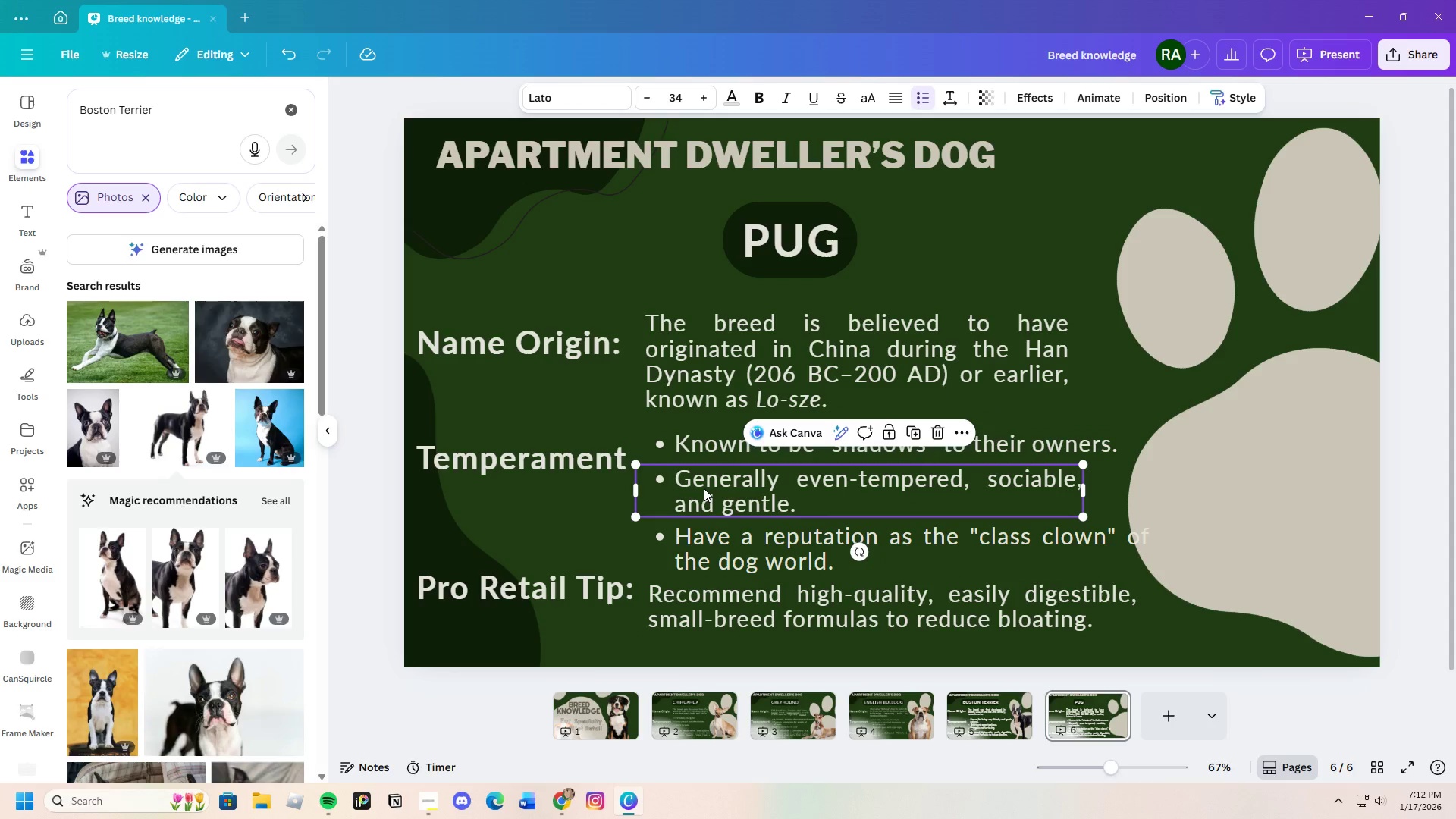 
left_click_drag(start_coordinate=[704, 488], to_coordinate=[704, 484])
 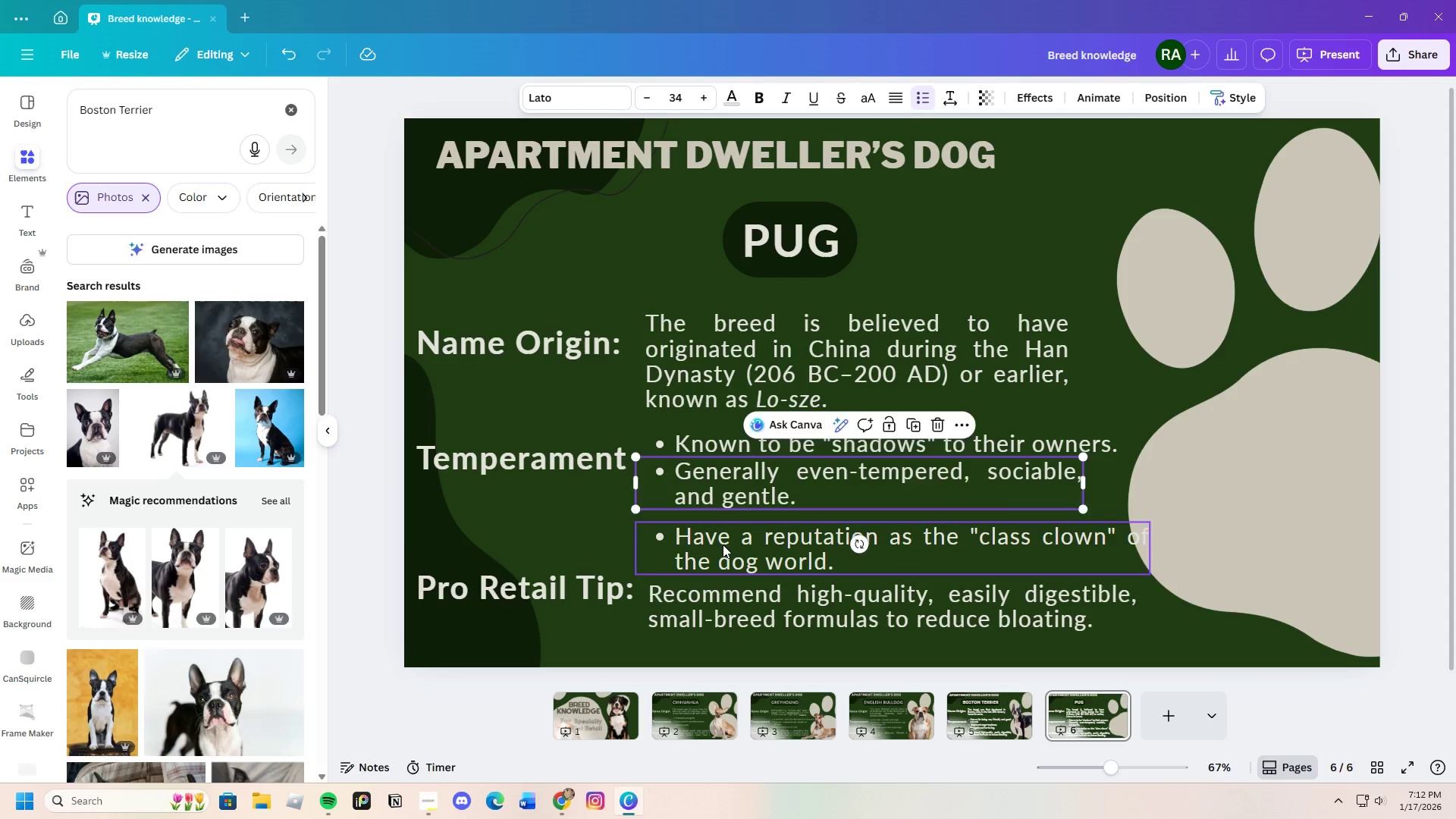 
left_click_drag(start_coordinate=[723, 544], to_coordinate=[722, 531])
 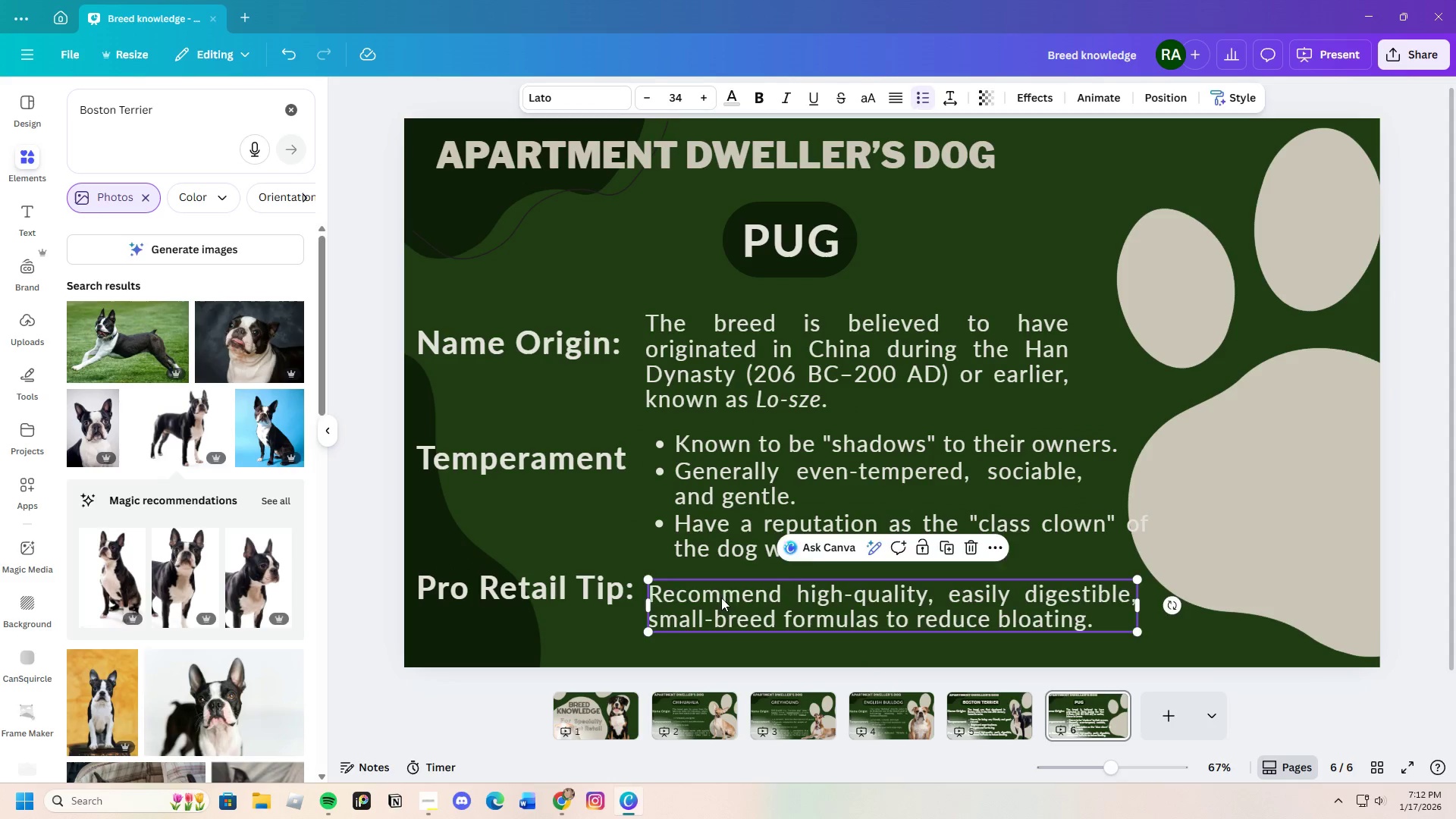 
left_click_drag(start_coordinate=[720, 601], to_coordinate=[721, 593])
 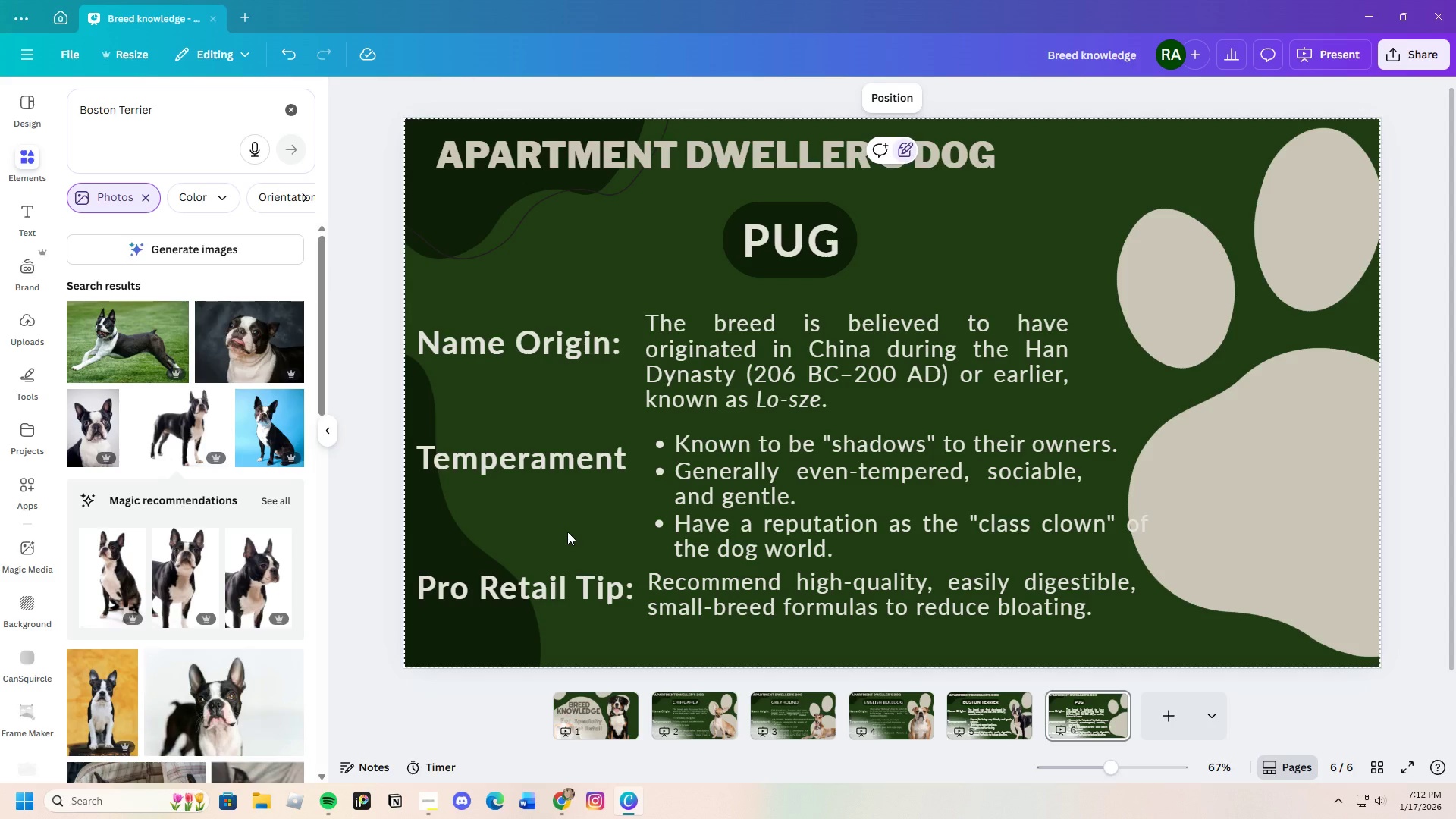 
wait(29.51)
 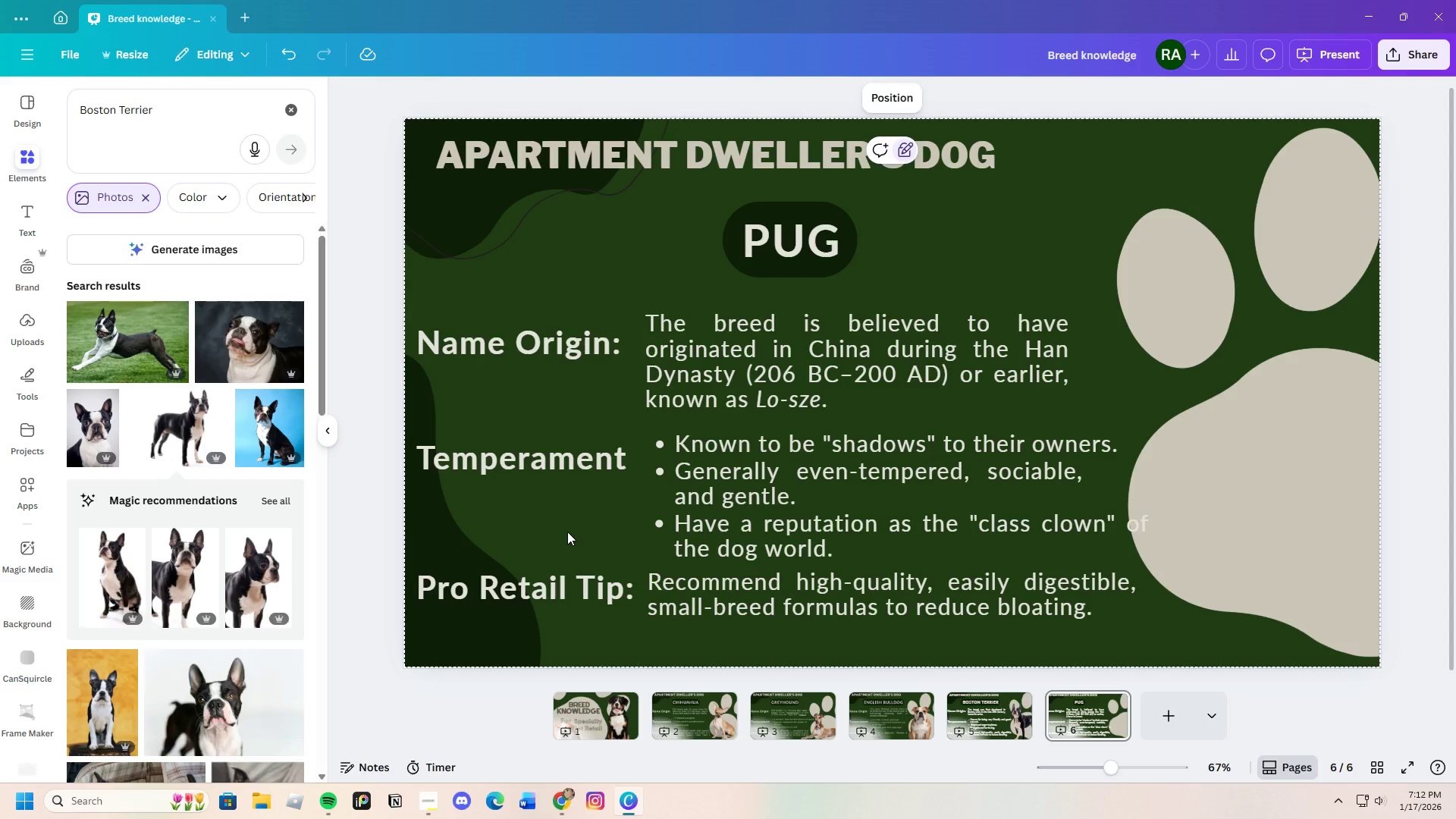 
mouse_move([592, 799])
 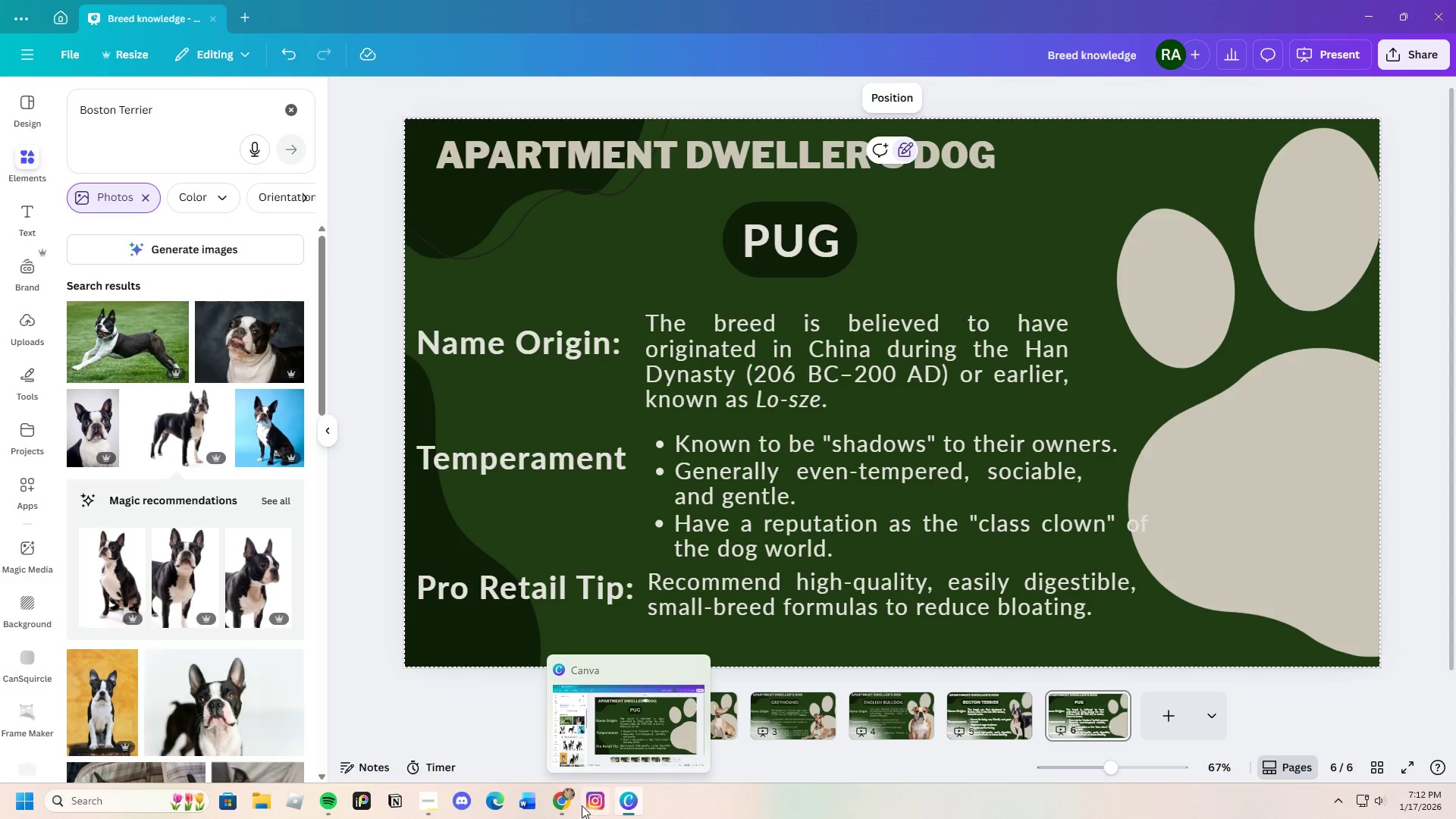 
left_click([561, 805])
 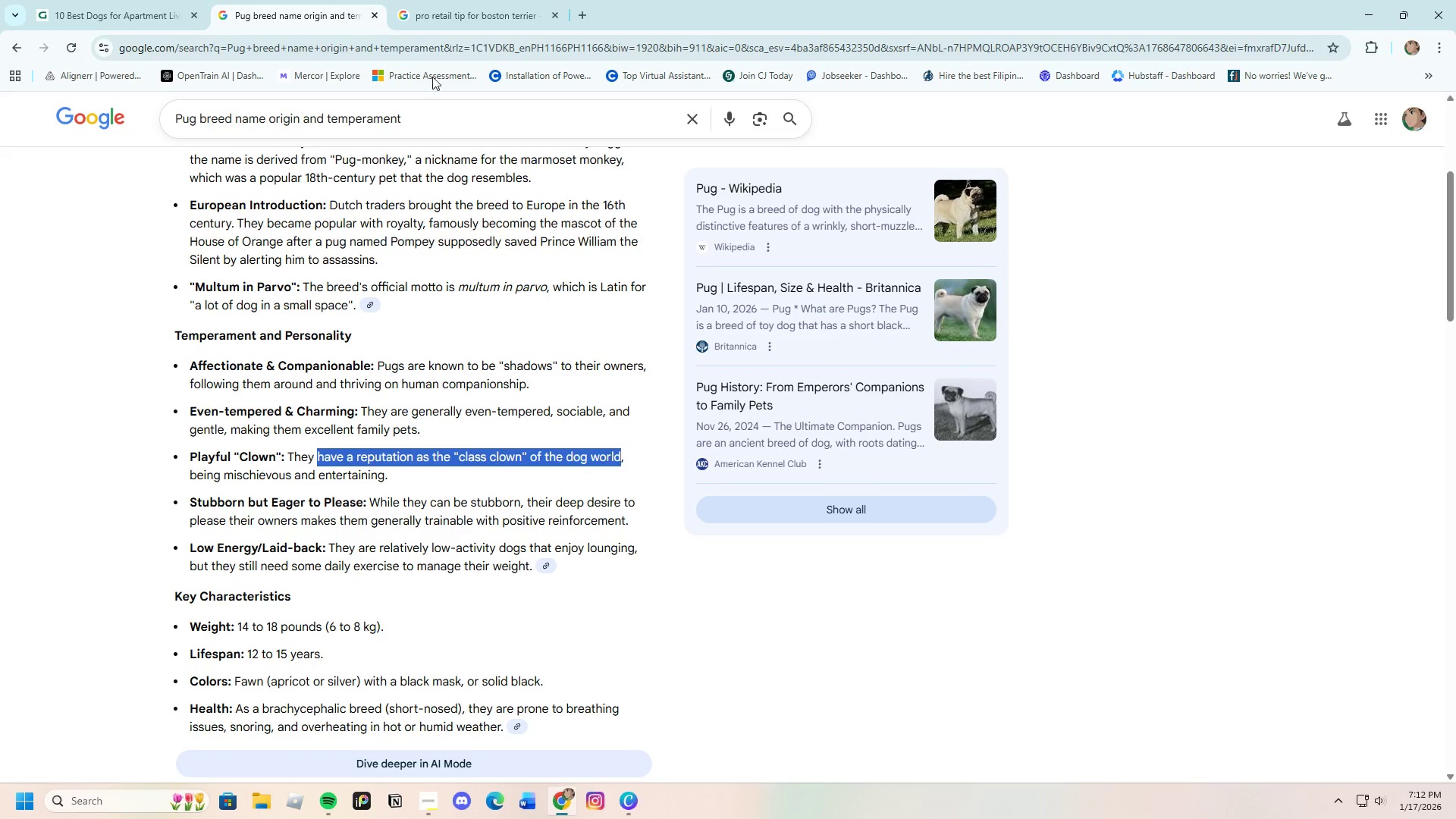 
left_click([415, 0])
 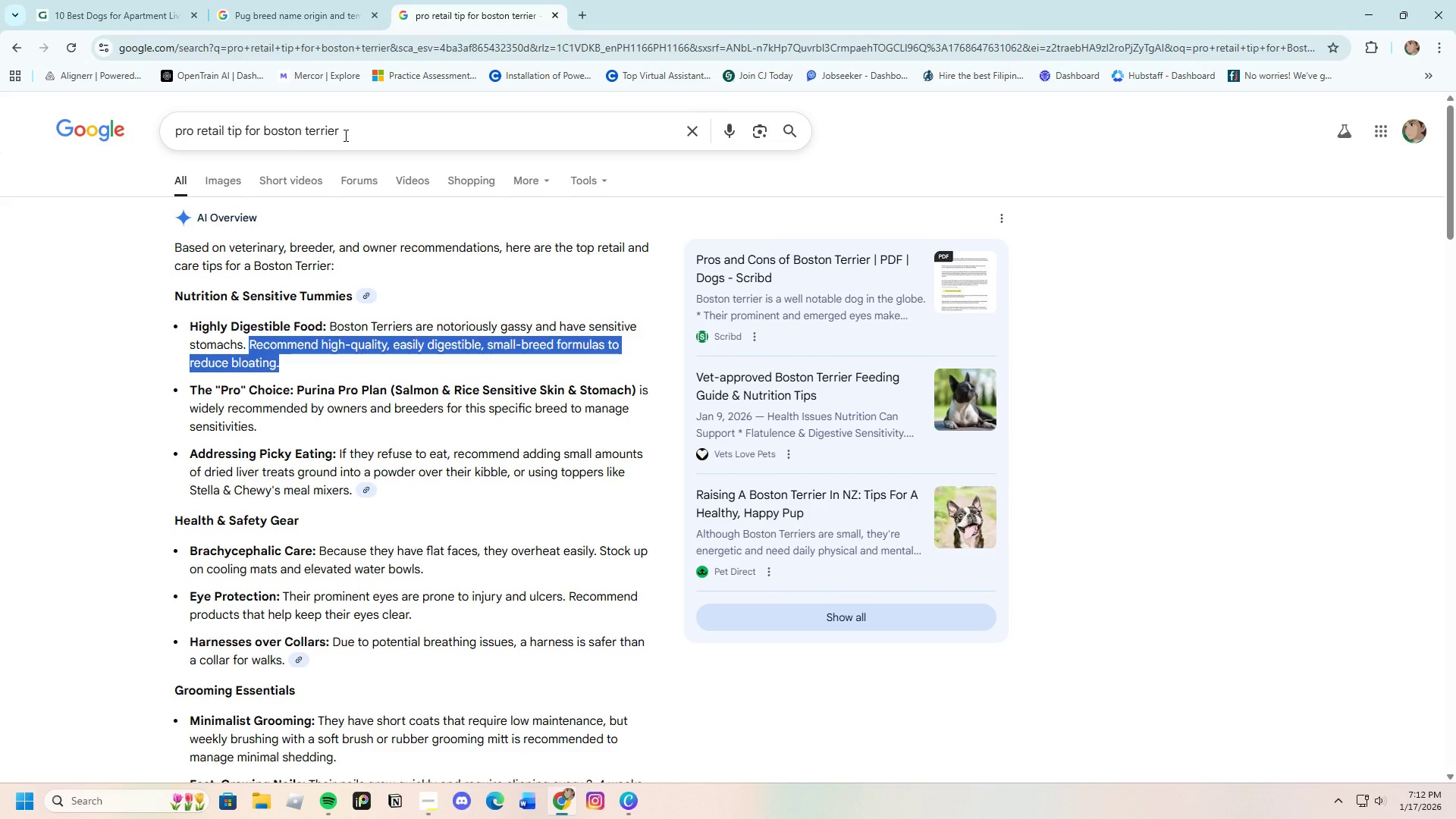 
left_click_drag(start_coordinate=[344, 135], to_coordinate=[264, 131])
 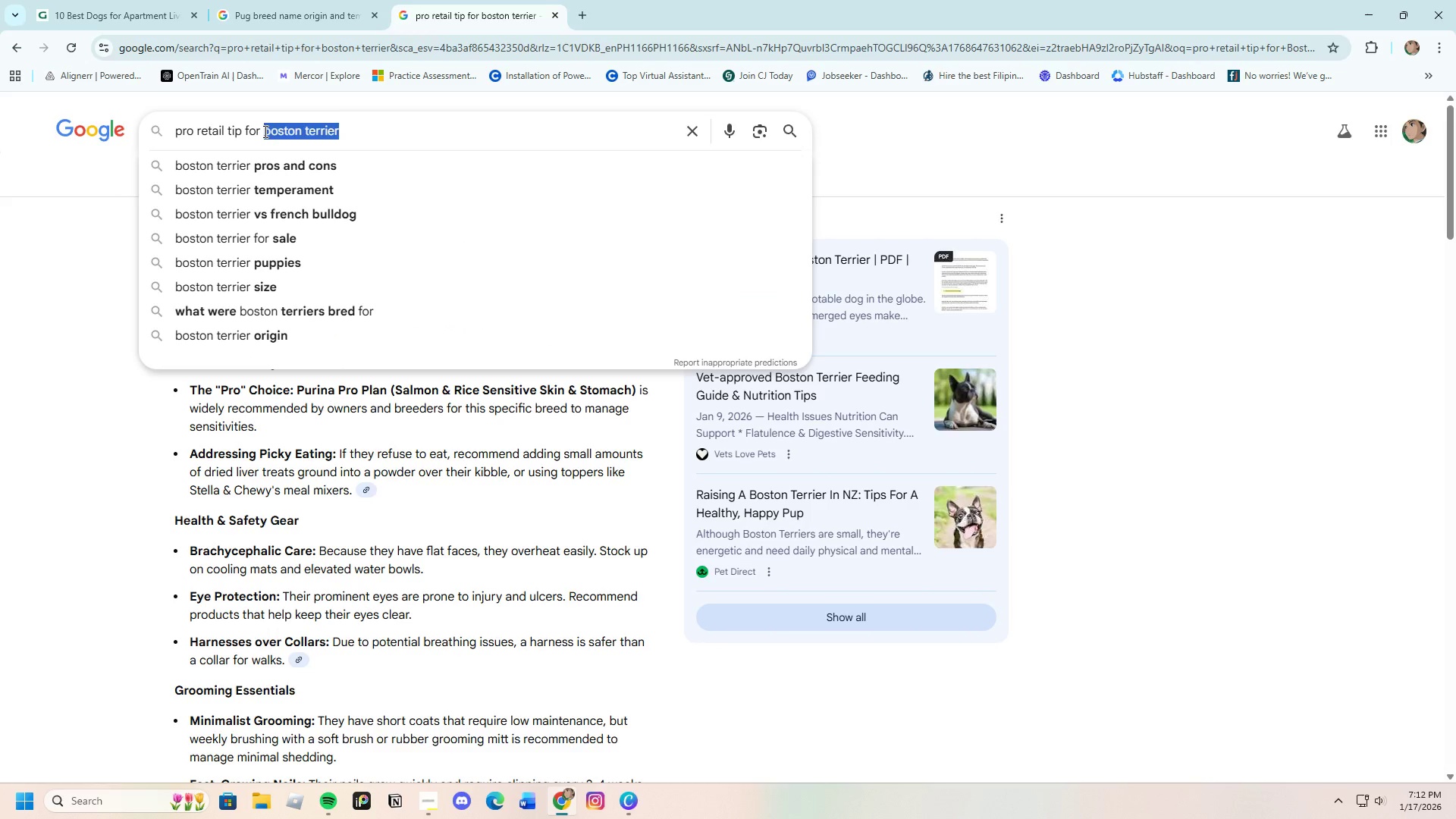 
key(Backspace)
type(PUg)
 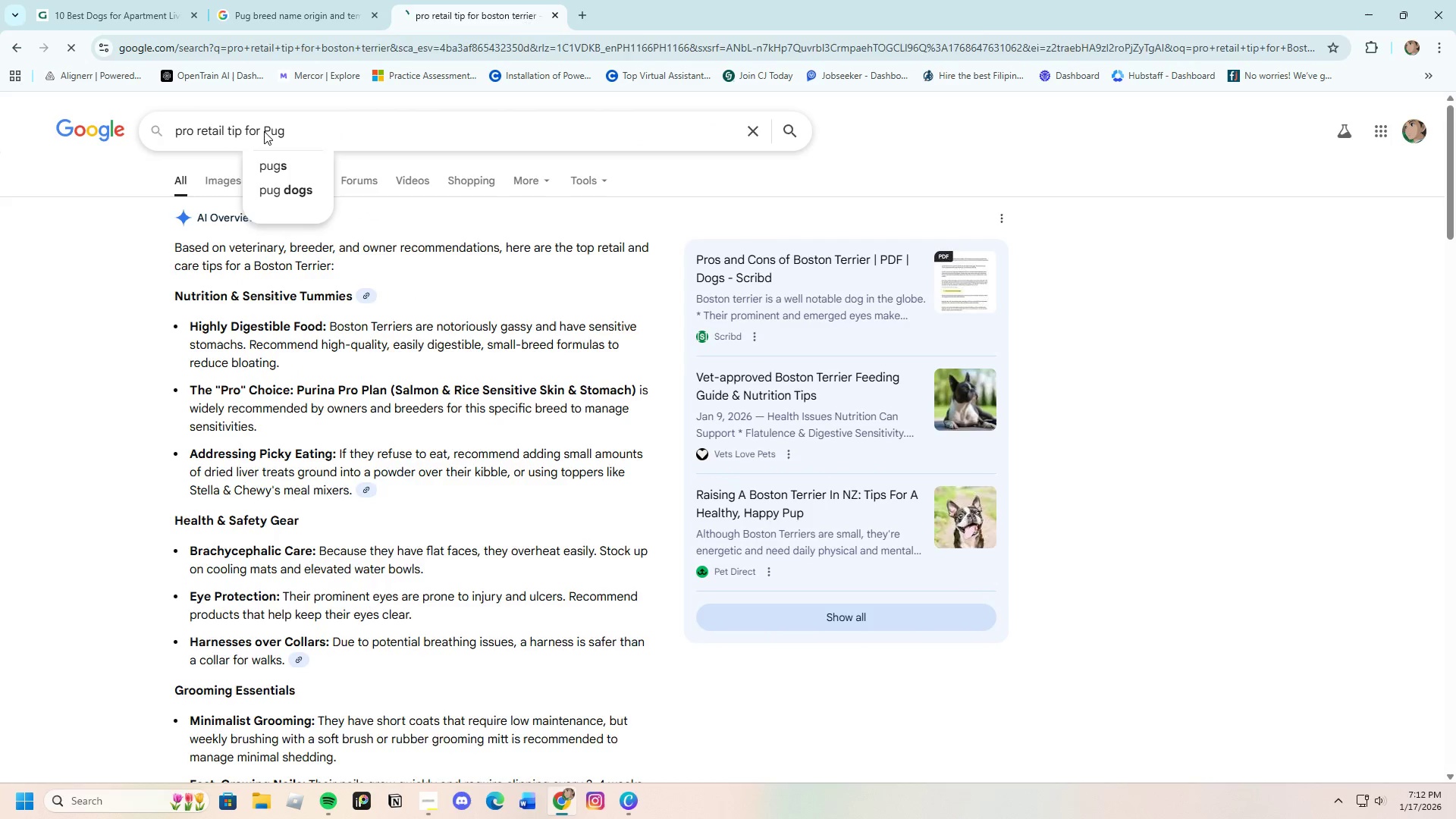 
 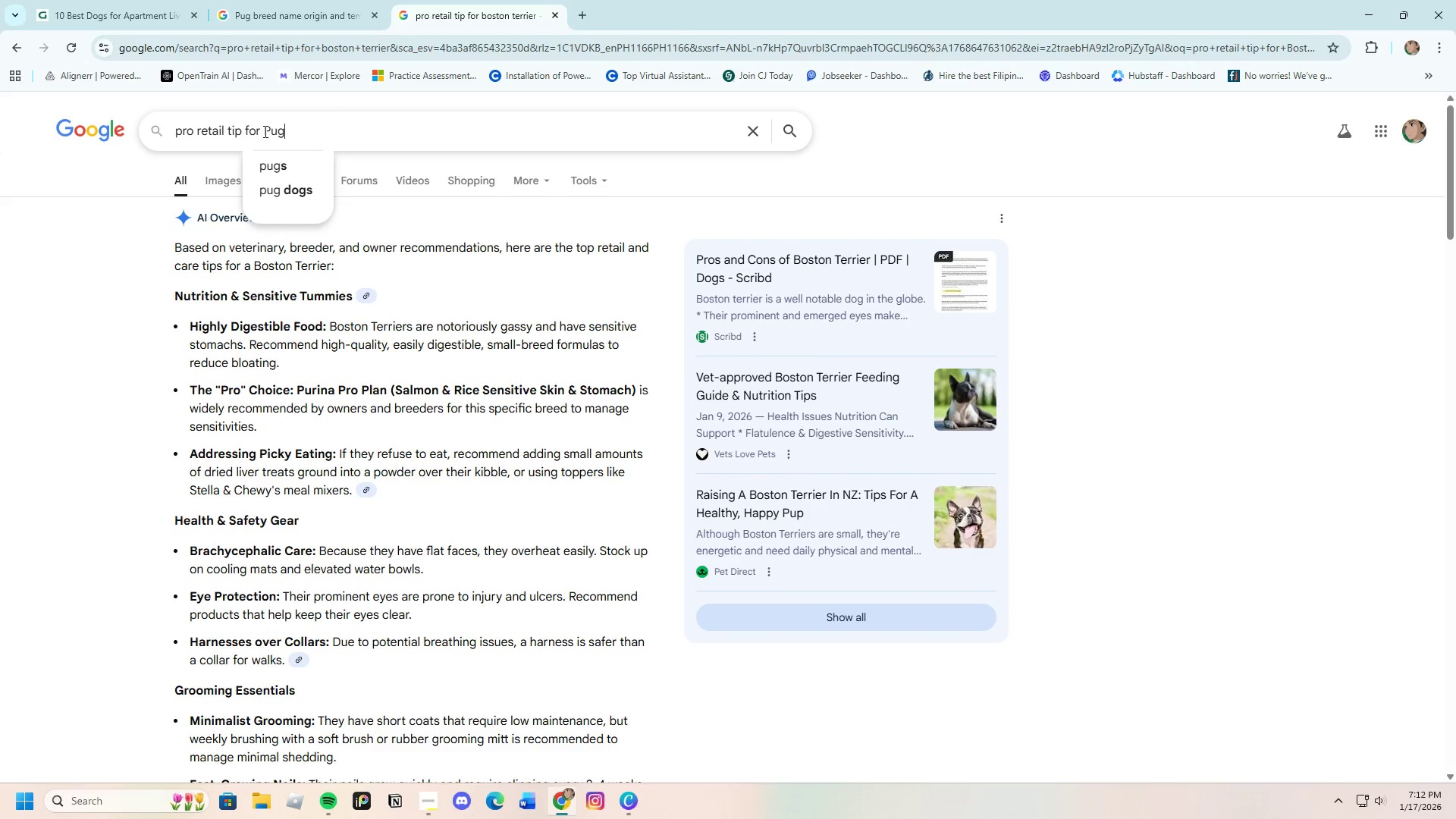 
key(Enter)
 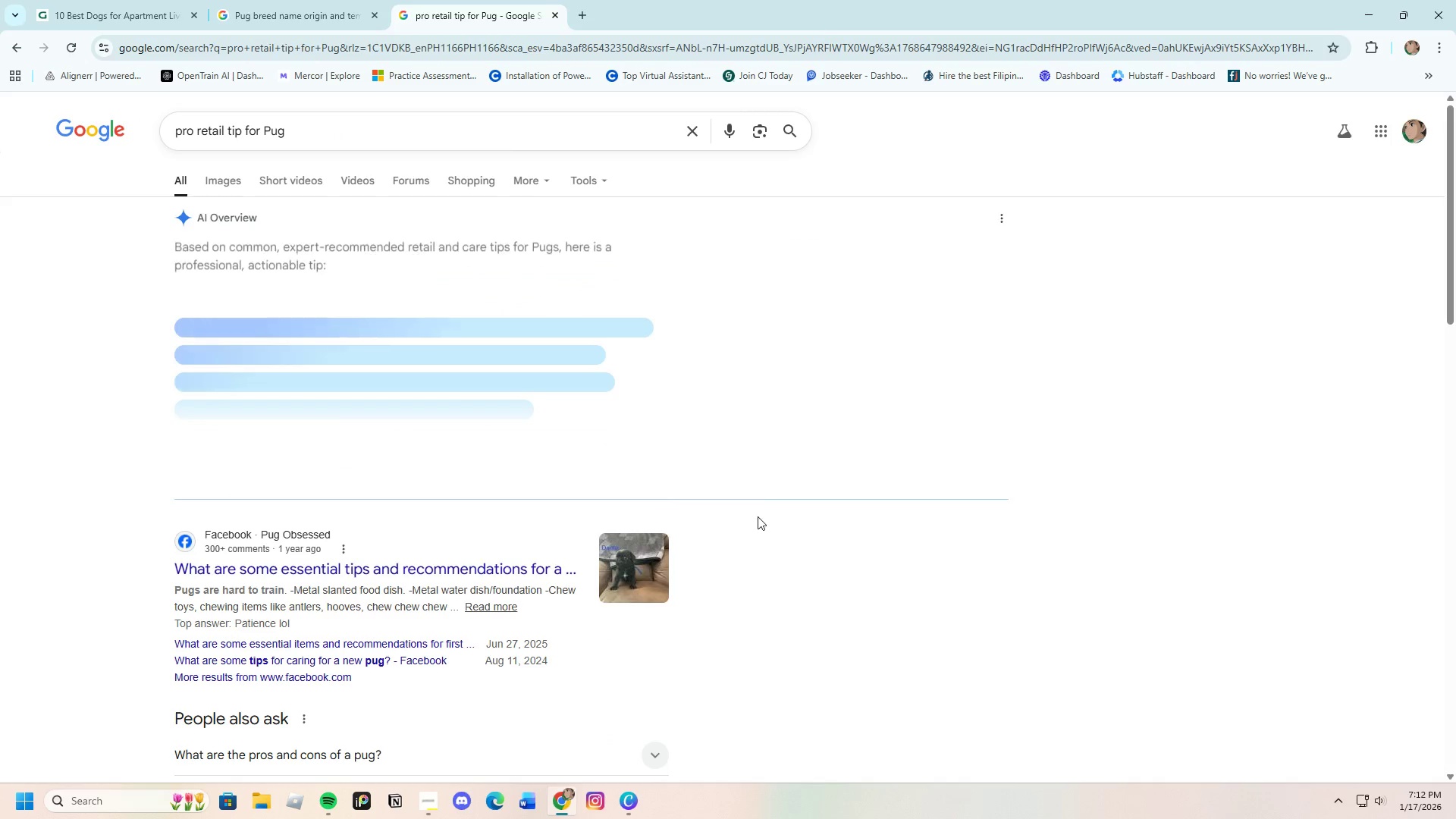 
mouse_move([706, 493])
 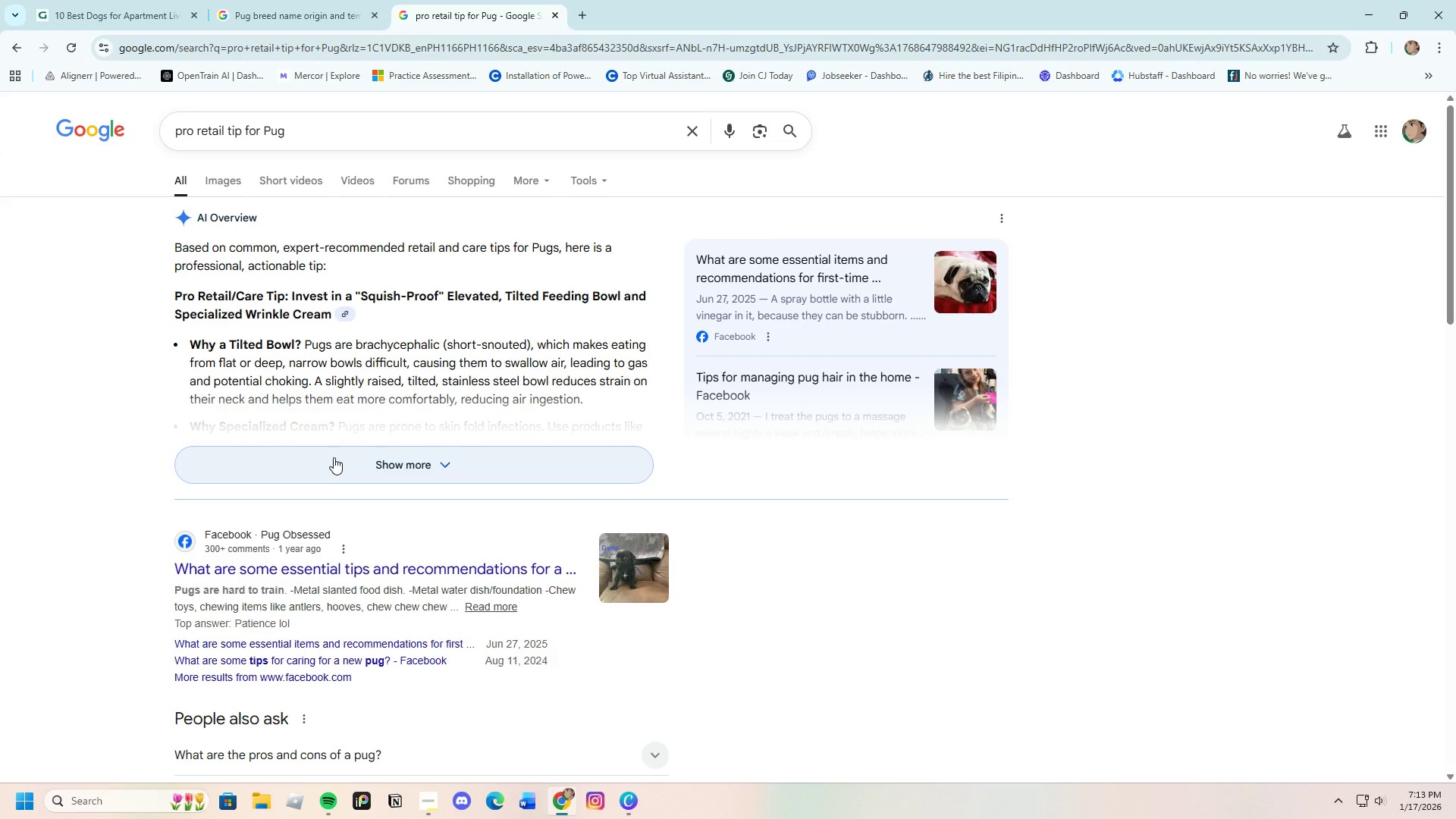 
left_click([334, 457])
 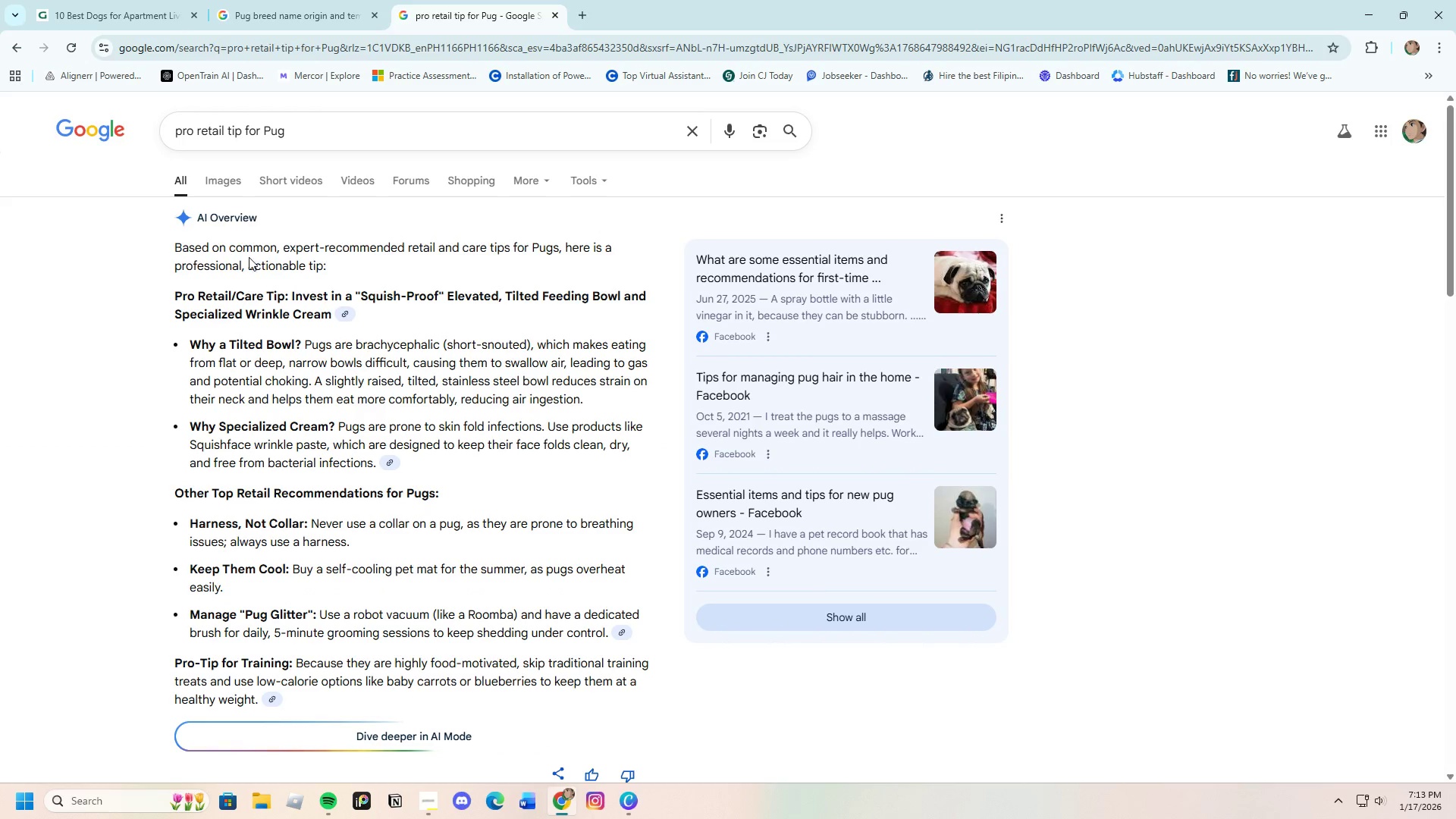 
wait(5.66)
 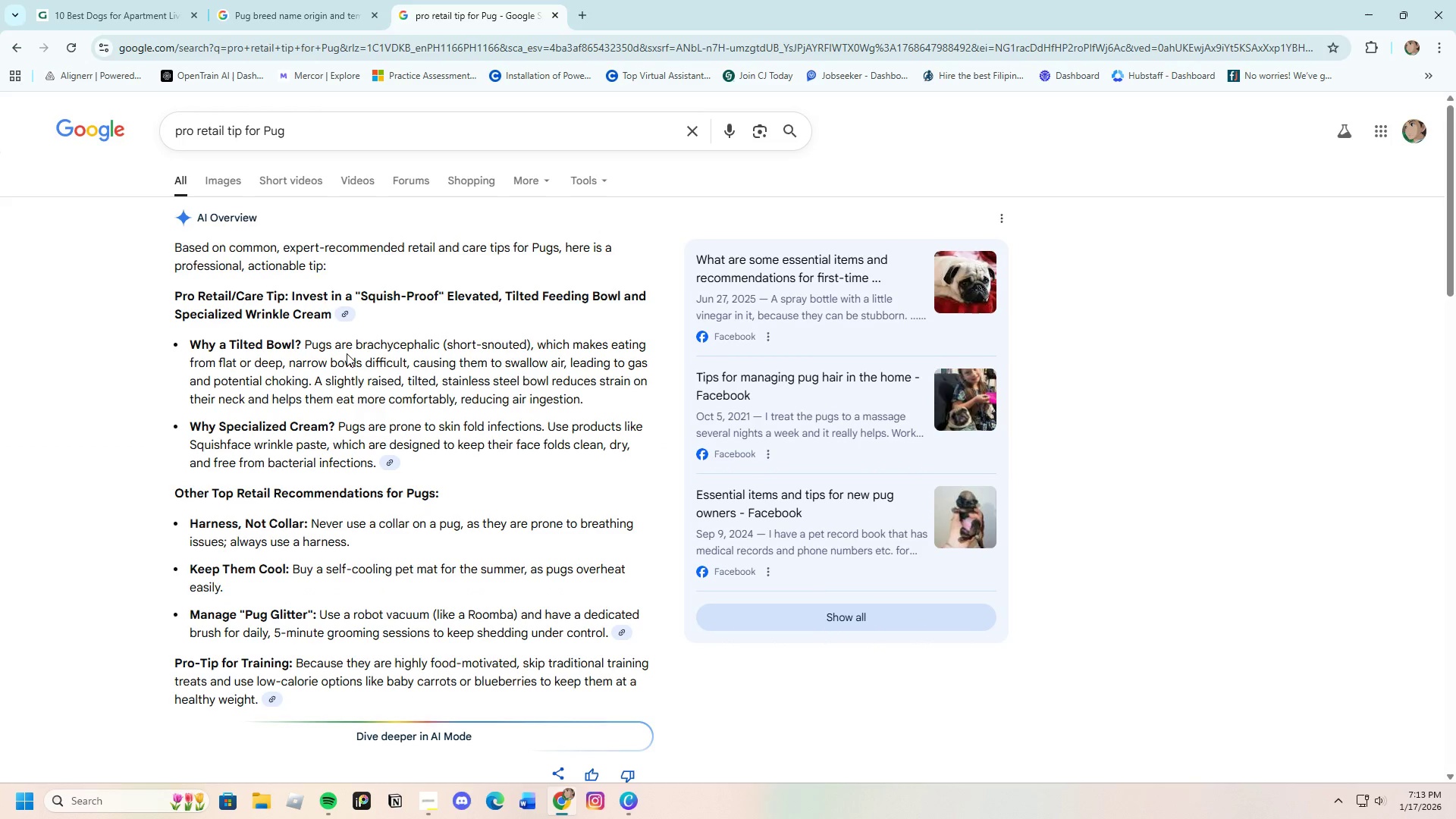 
left_click_drag(start_coordinate=[290, 291], to_coordinate=[331, 313])
 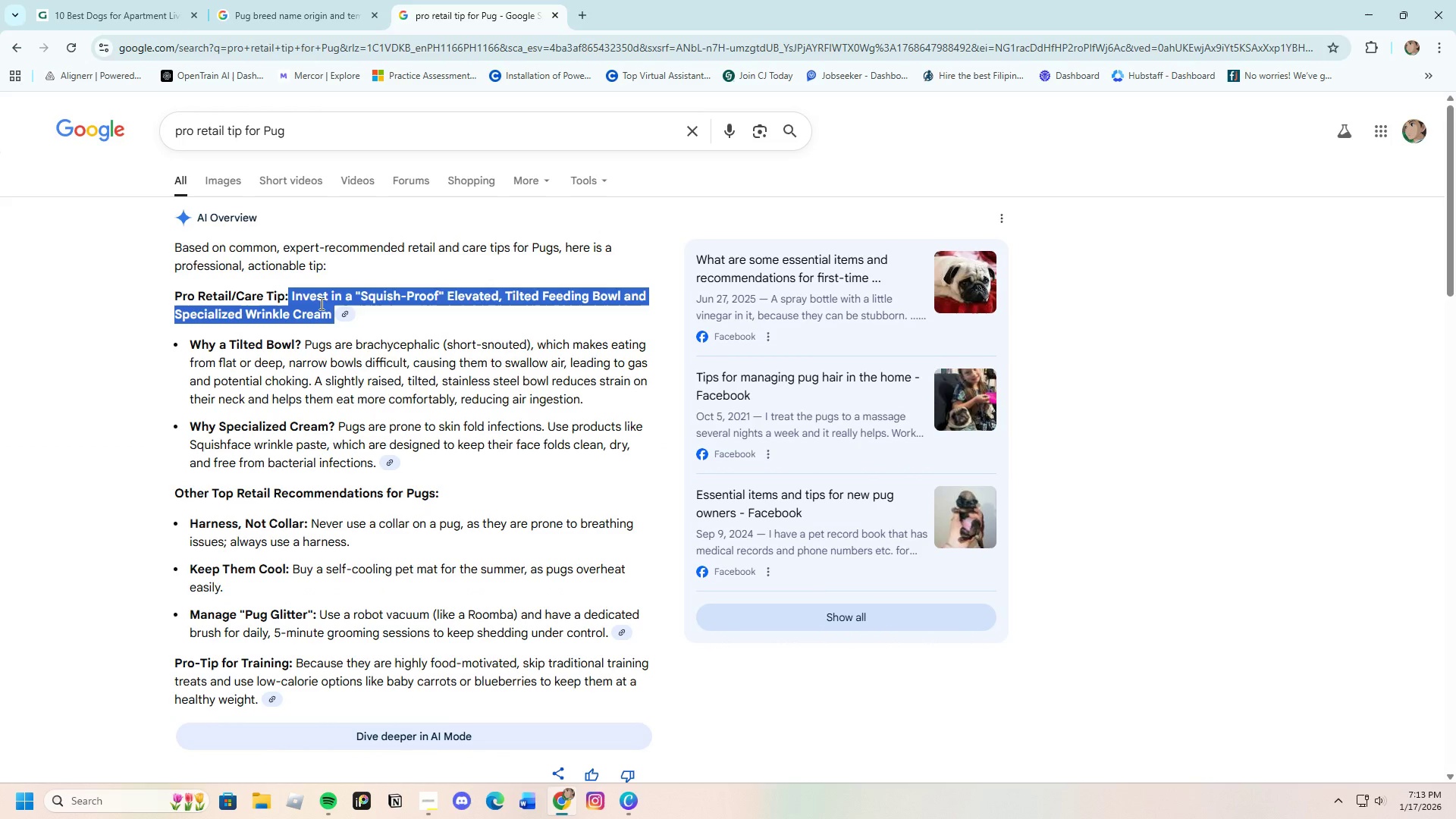 
right_click([320, 303])
 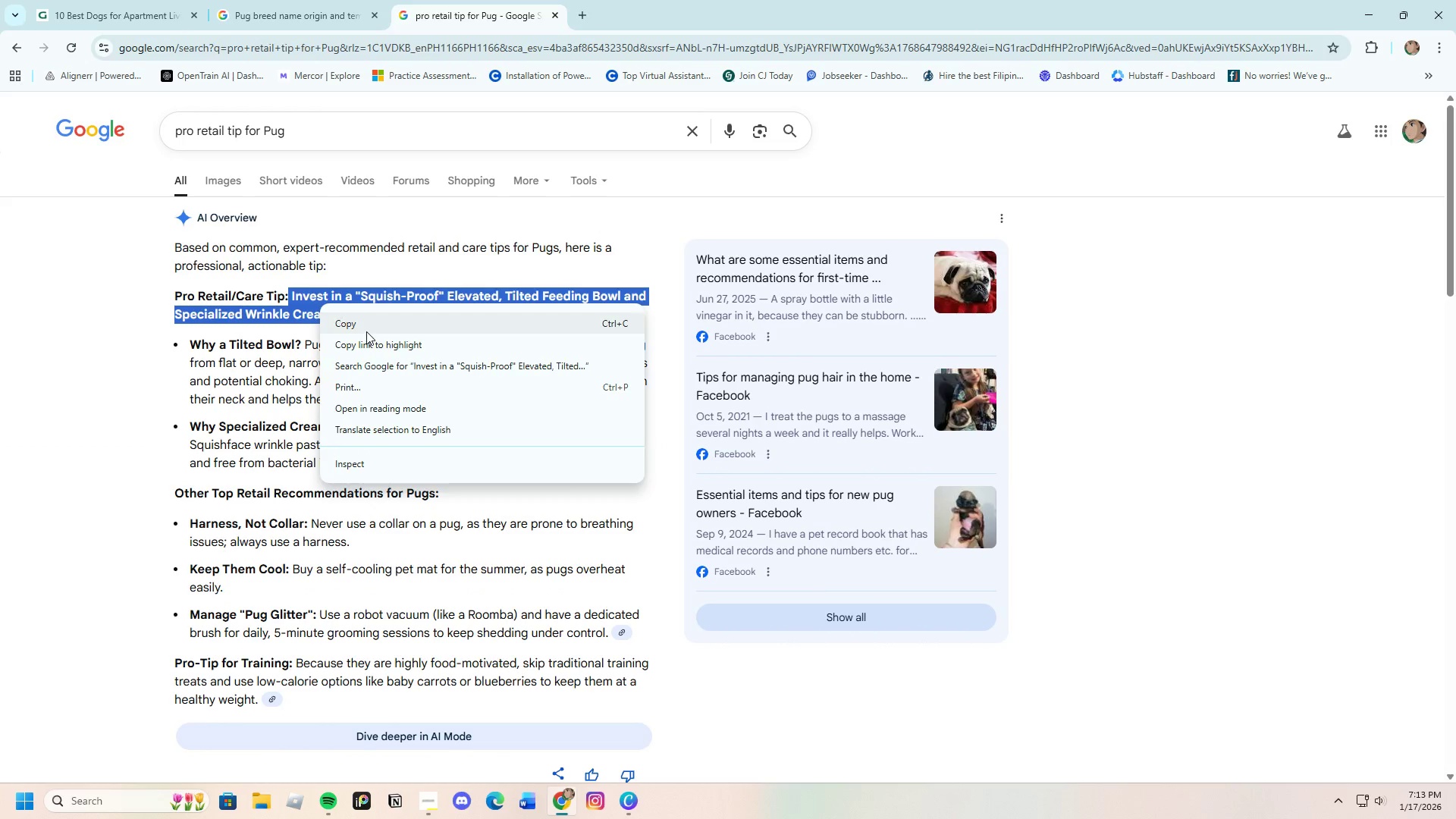 
left_click([366, 331])
 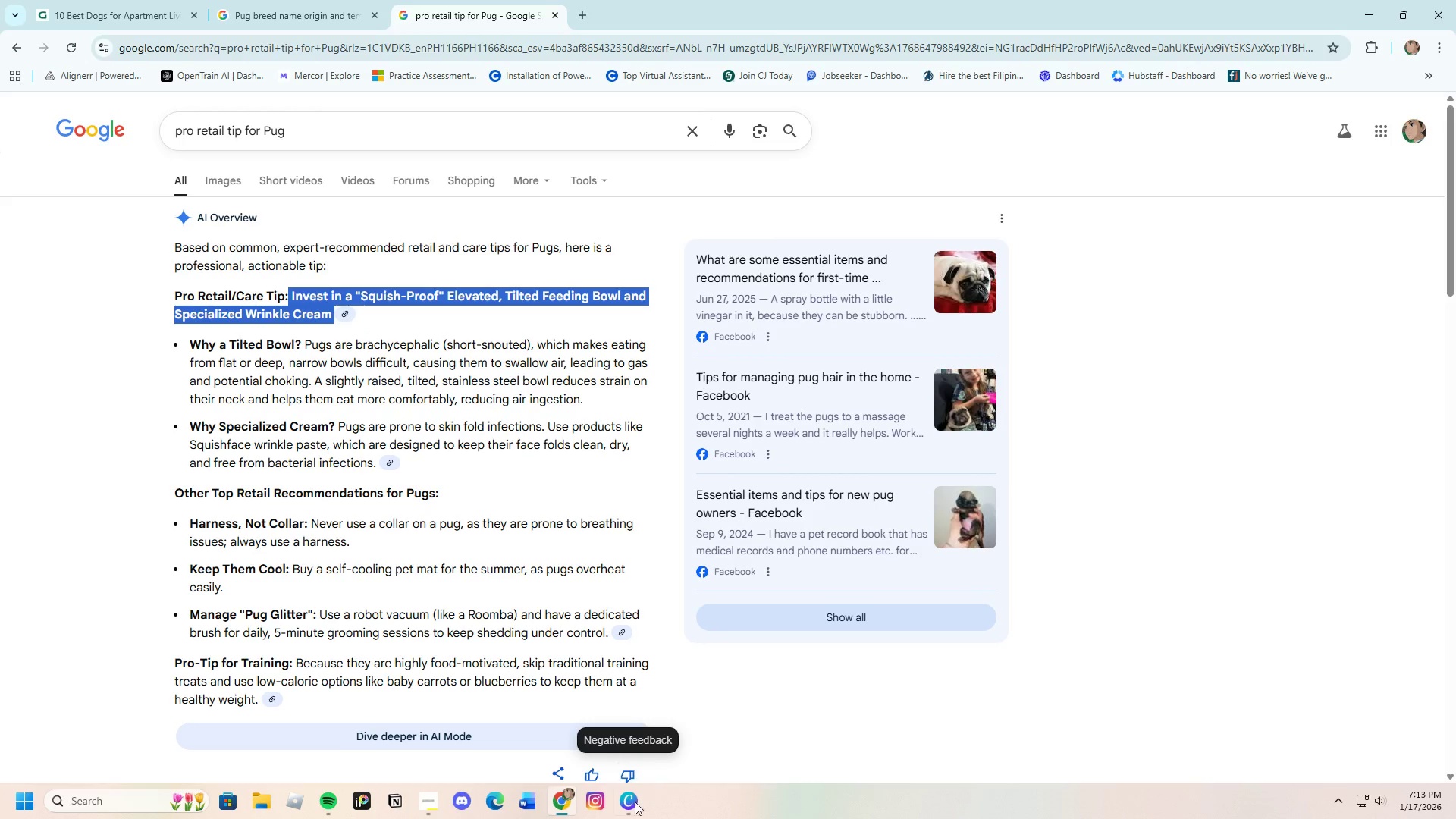 
left_click([629, 814])
 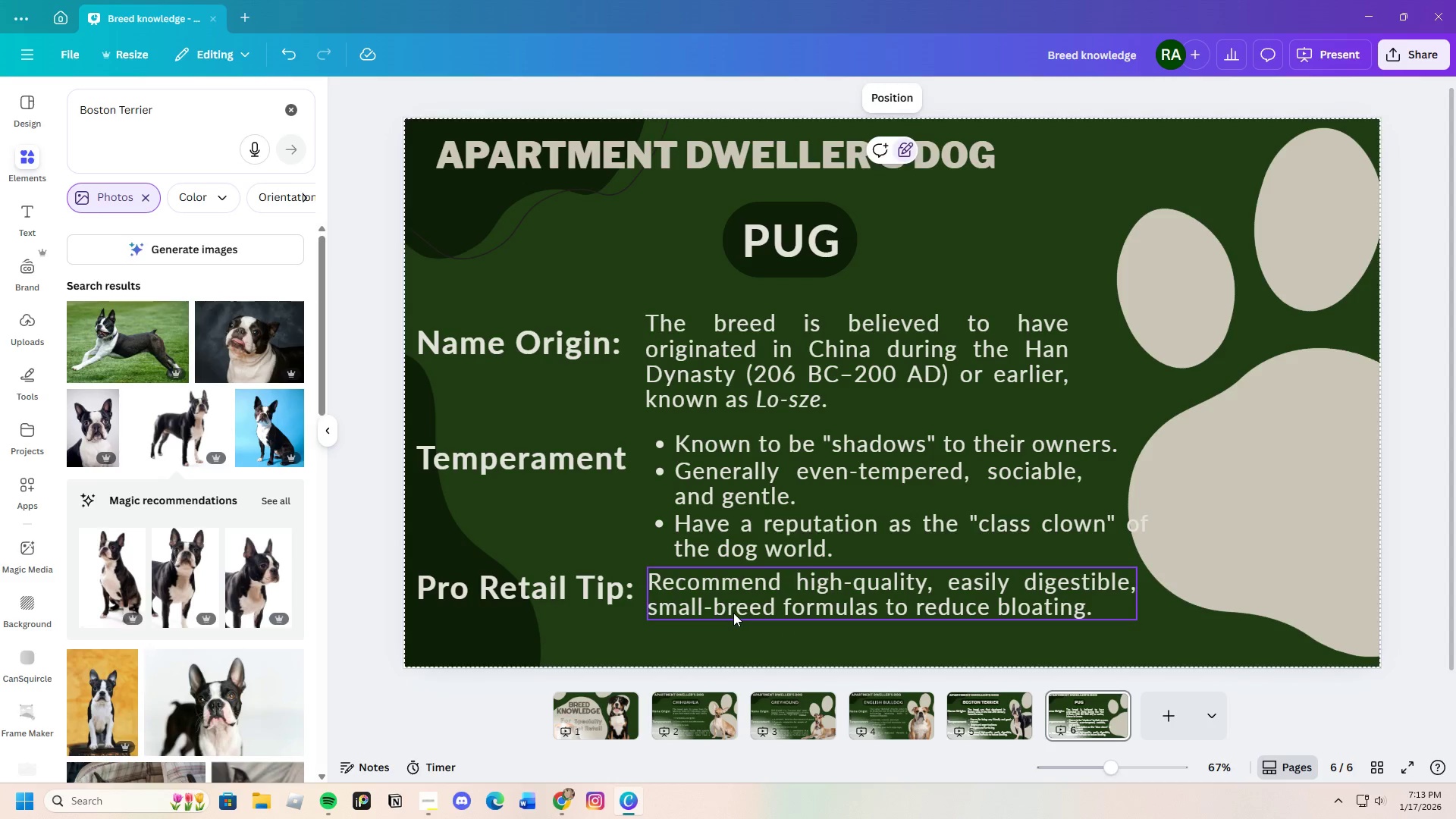 
double_click([731, 612])
 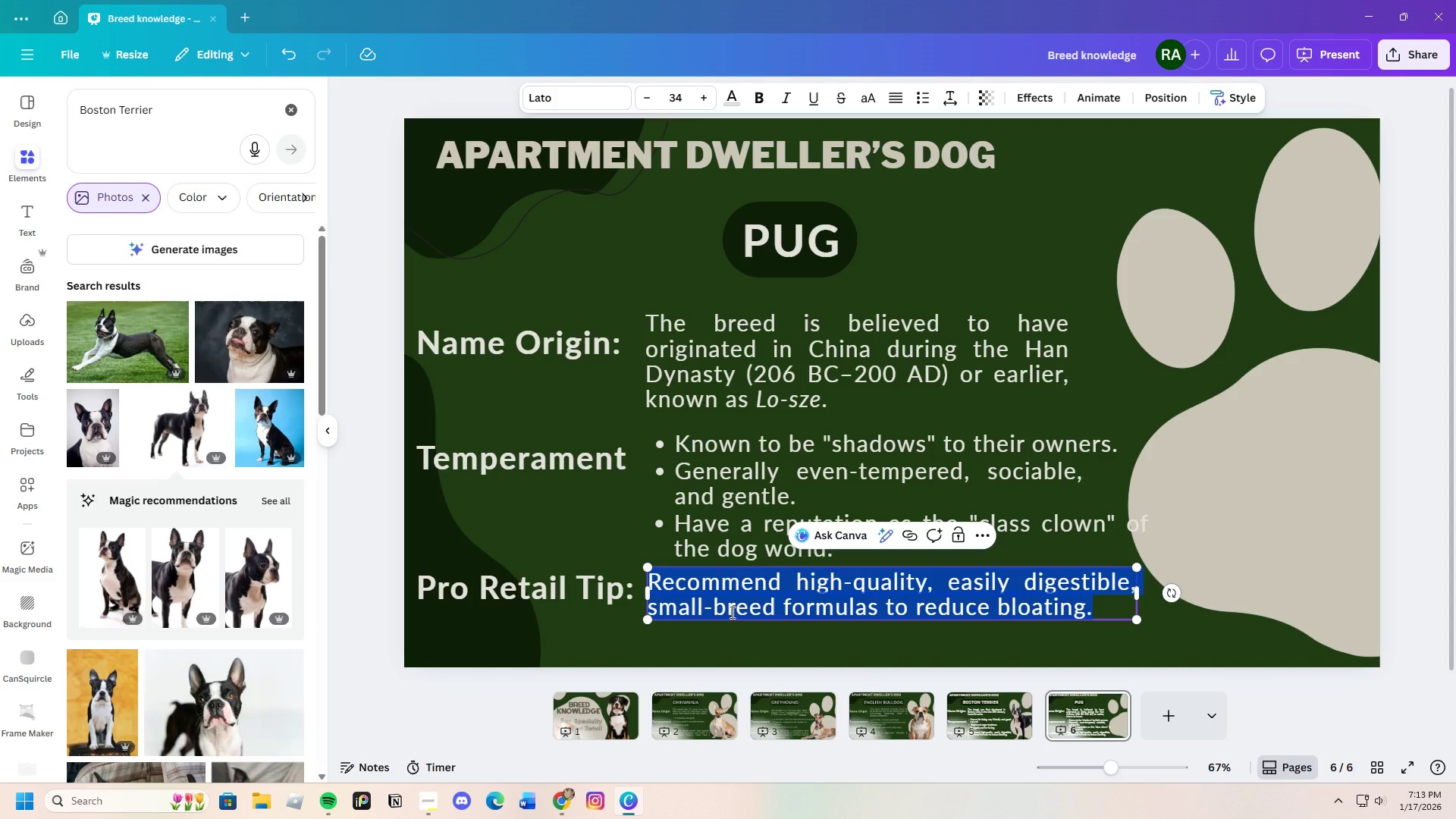 
key(Backspace)
 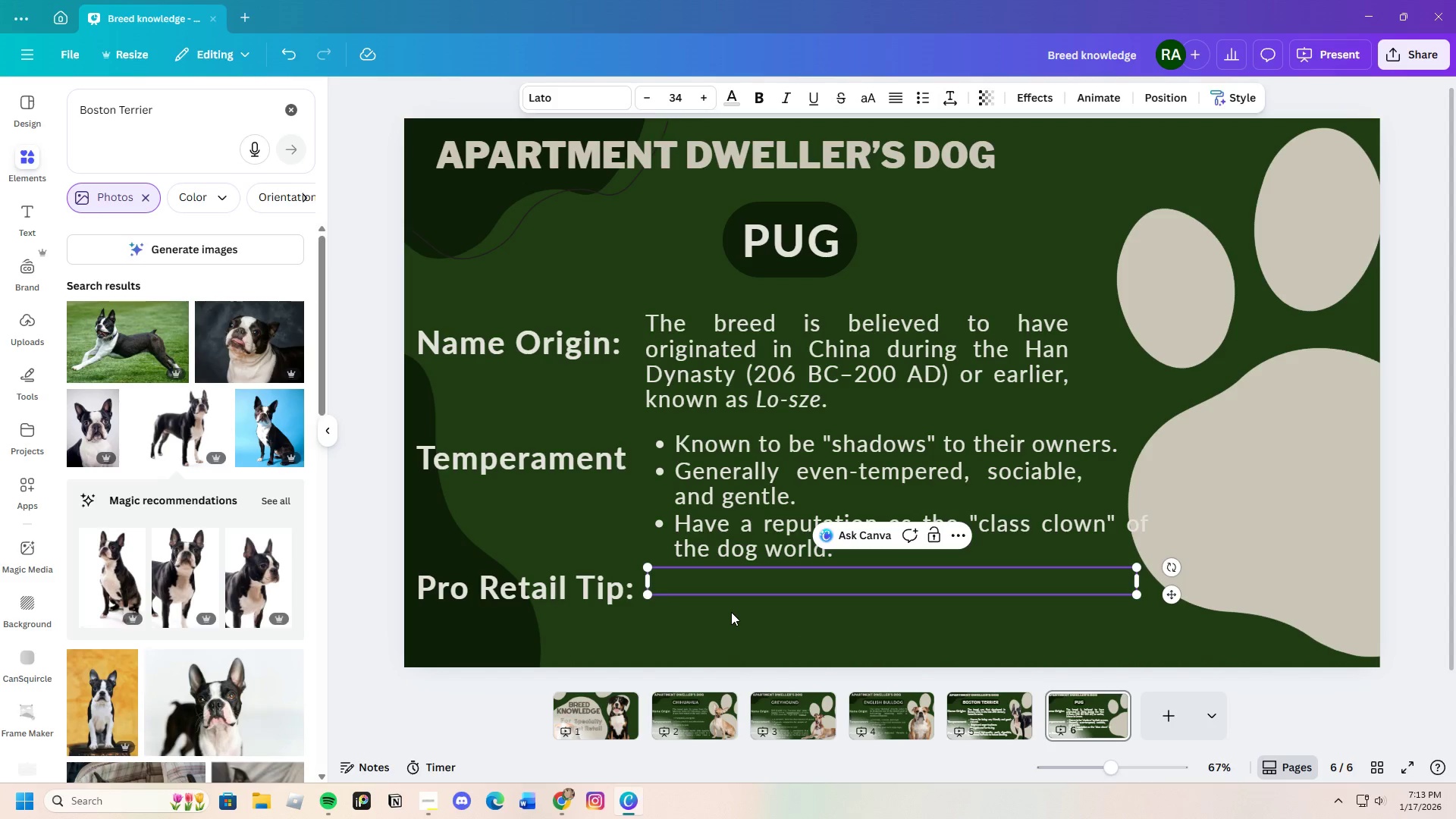 
key(Control+V)
 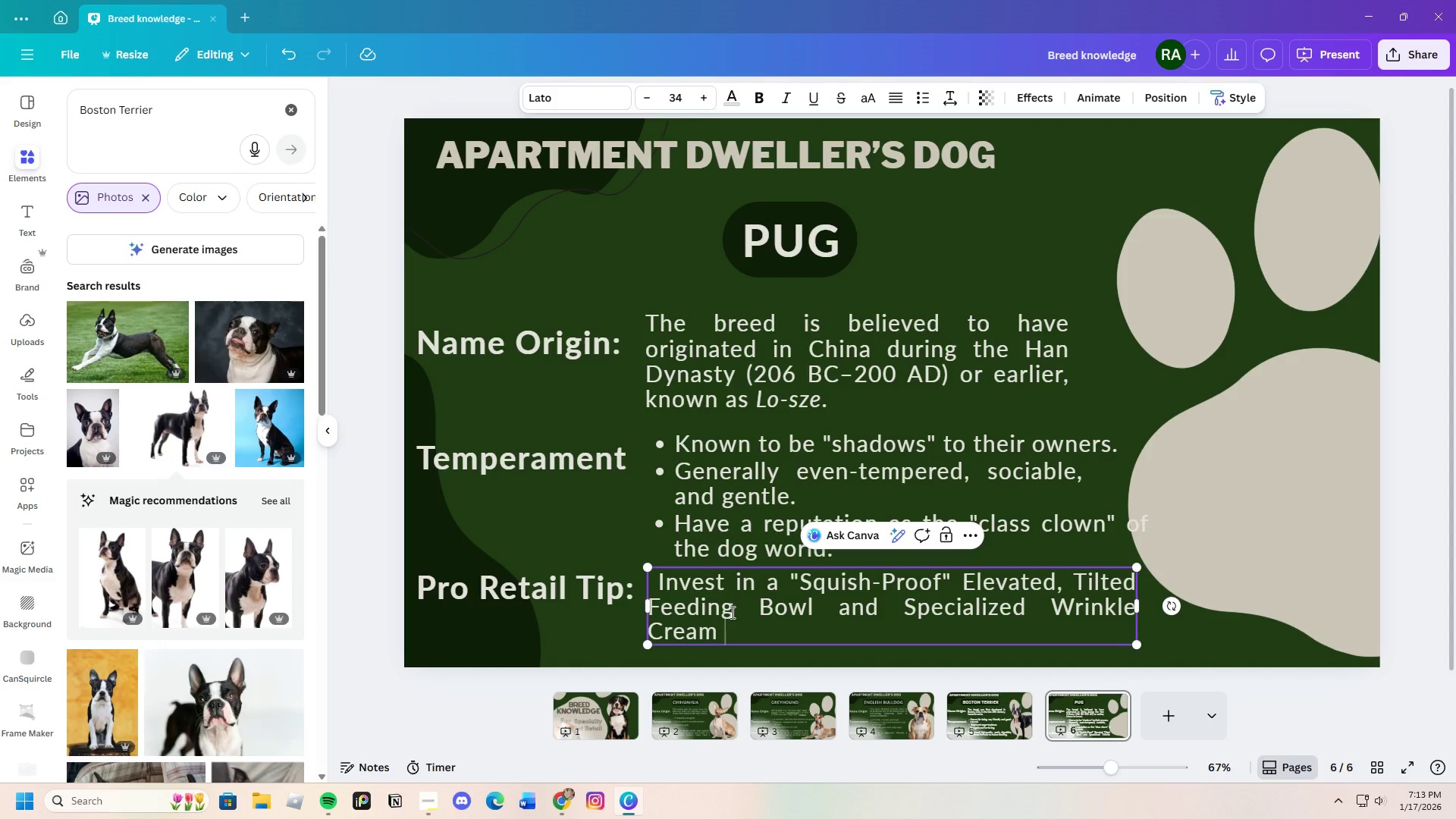 
key(Backspace)
 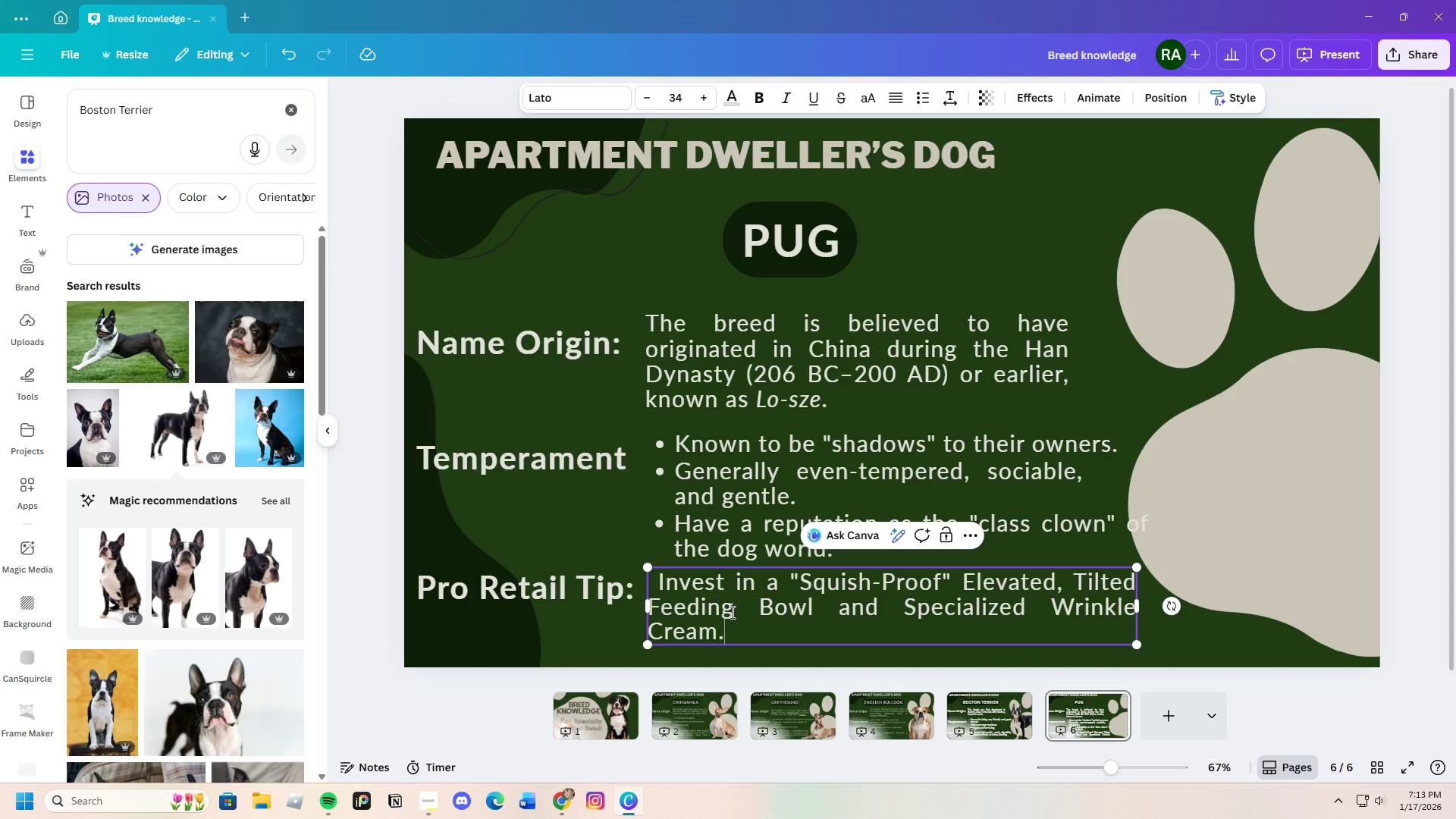 
key(Period)
 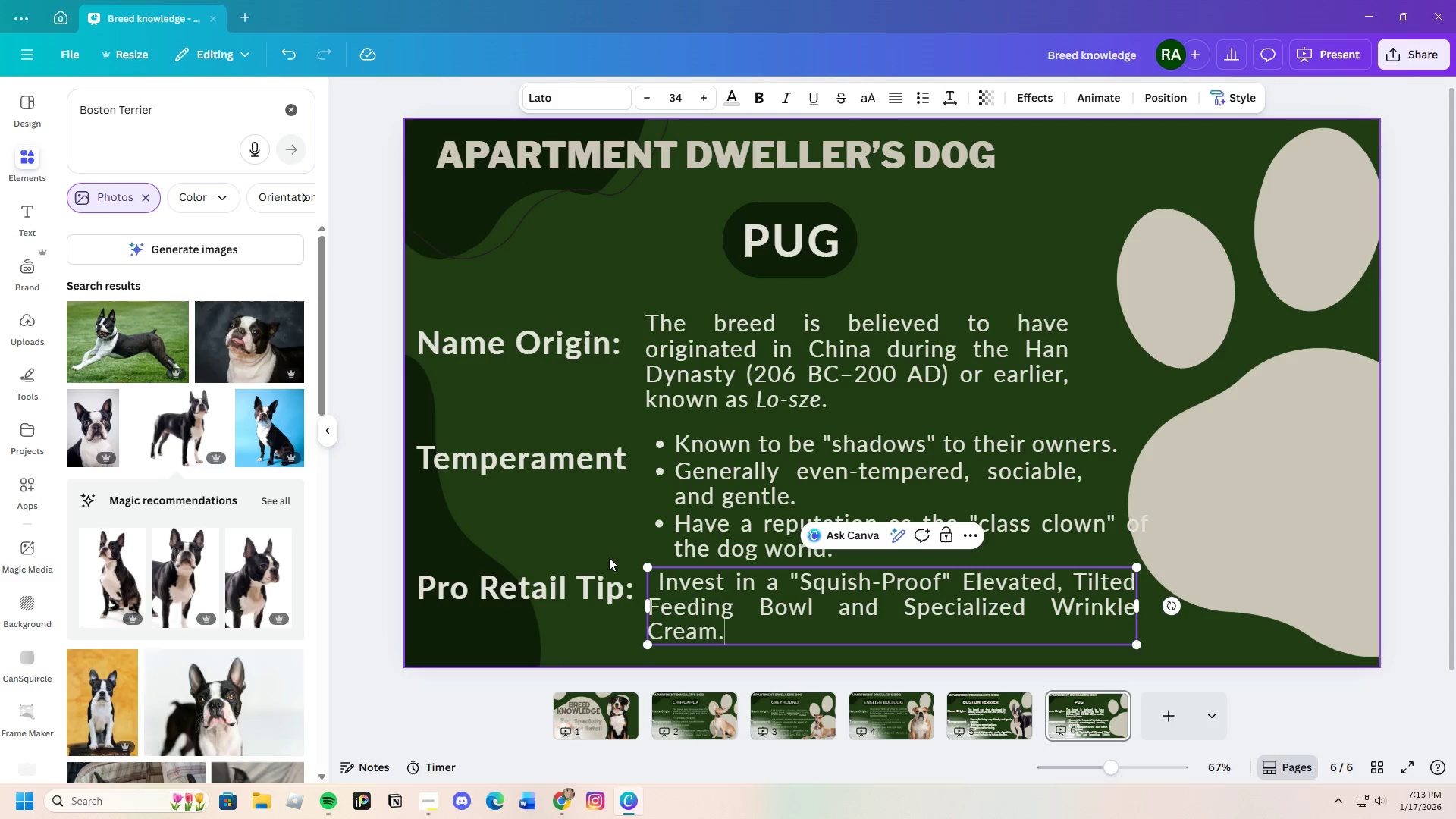 
left_click([599, 543])
 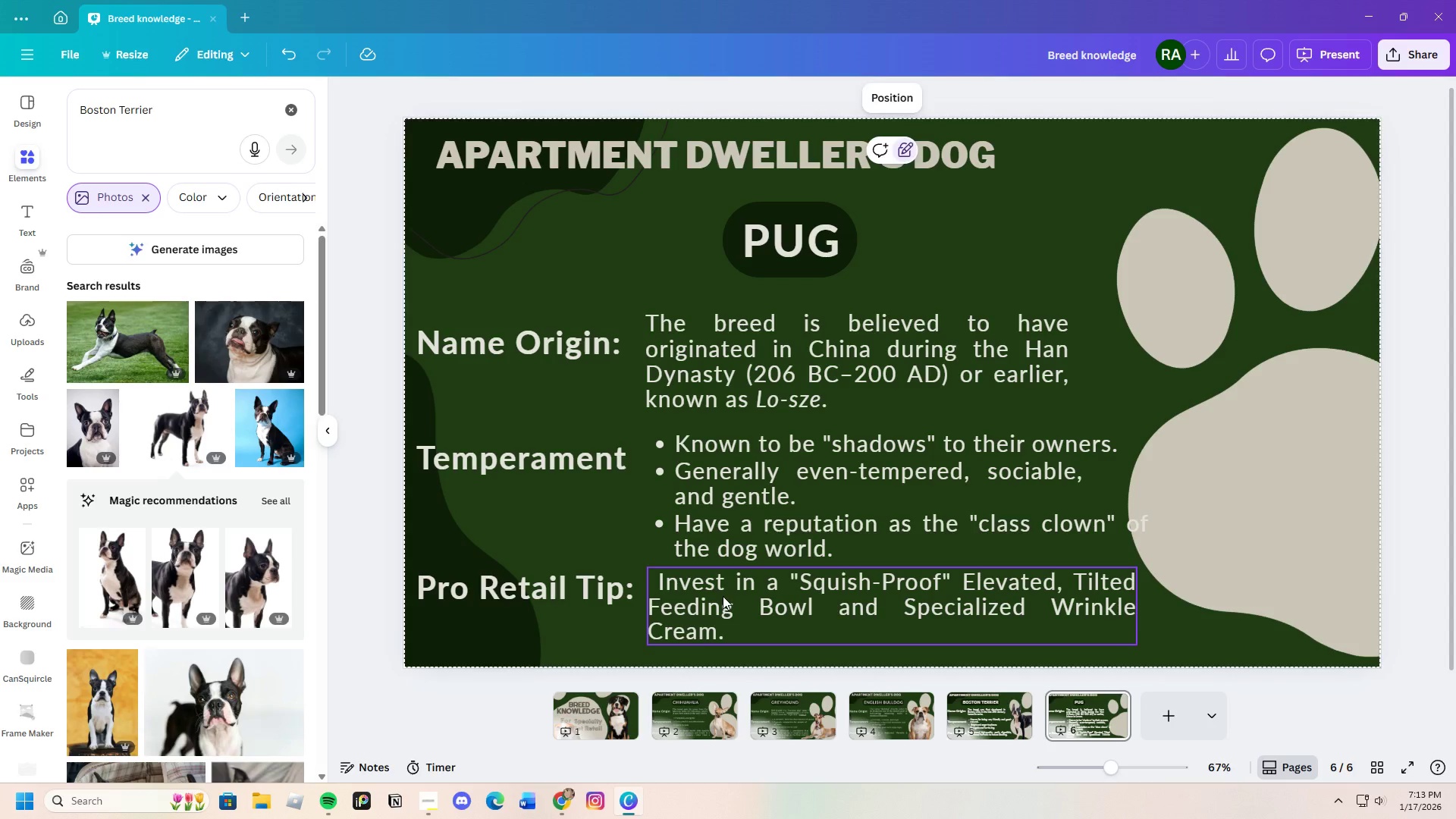 
left_click_drag(start_coordinate=[723, 596], to_coordinate=[727, 604])
 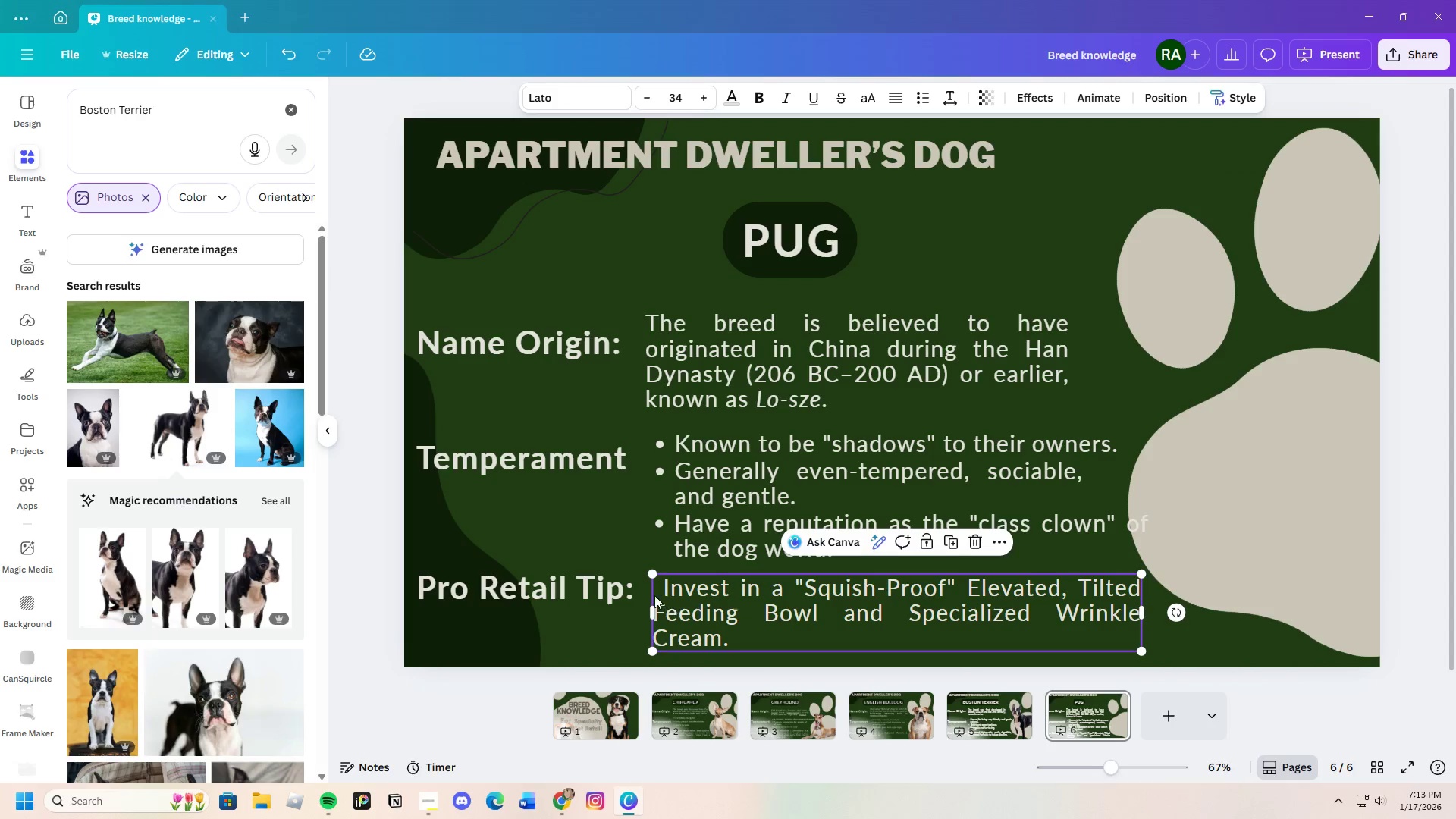 
left_click([654, 595])
 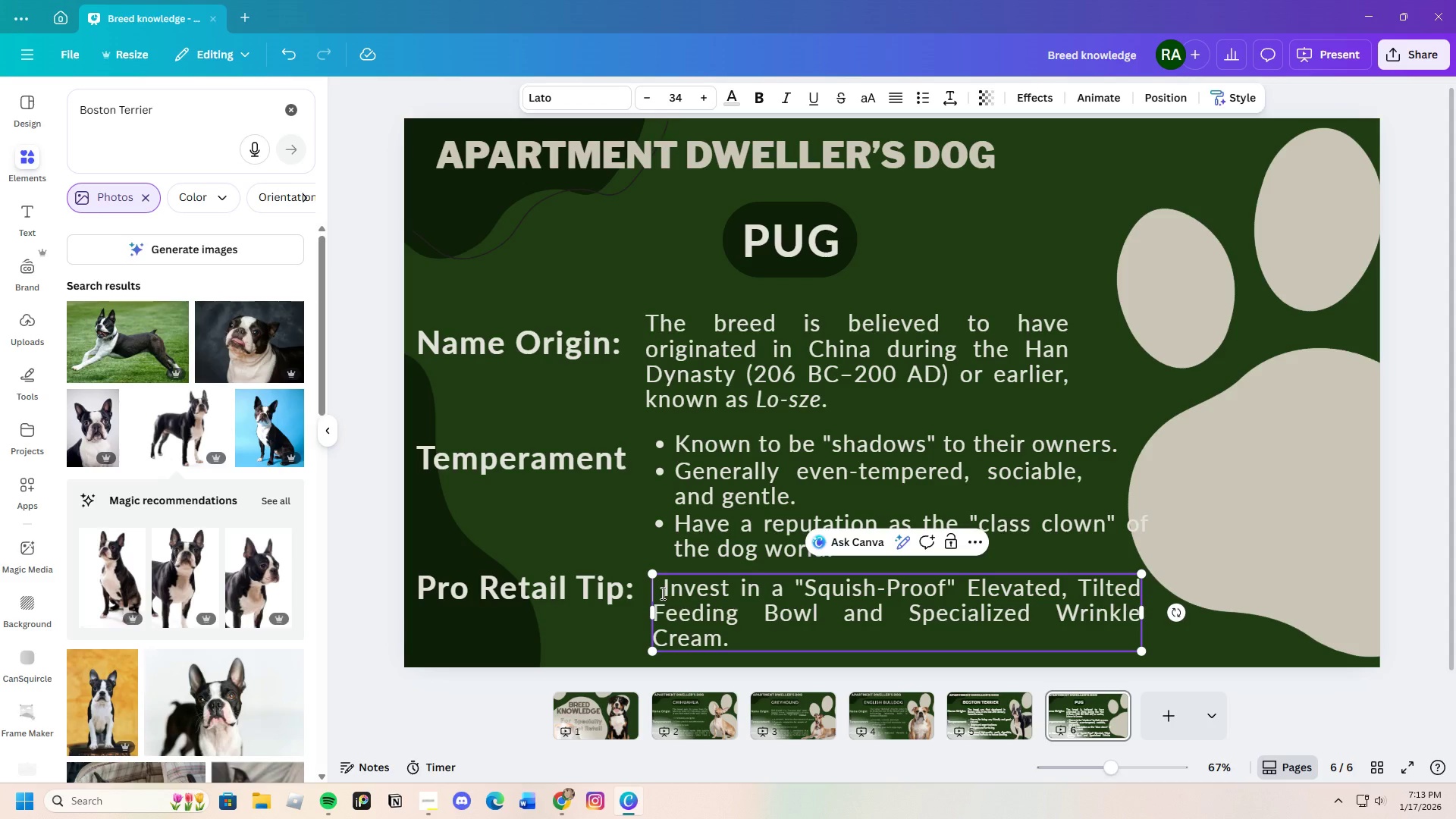 
left_click([661, 593])
 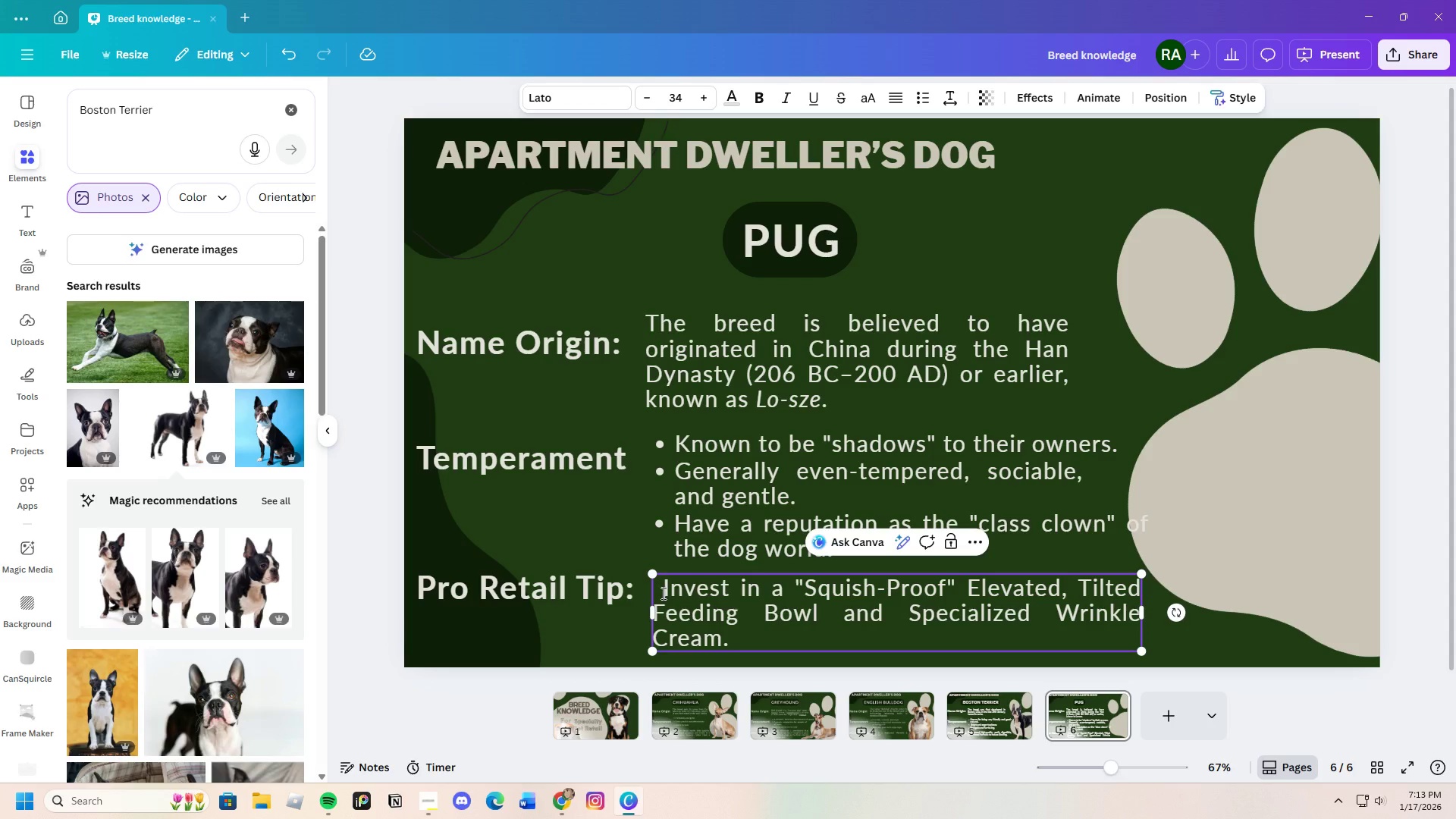 
key(Backspace)
 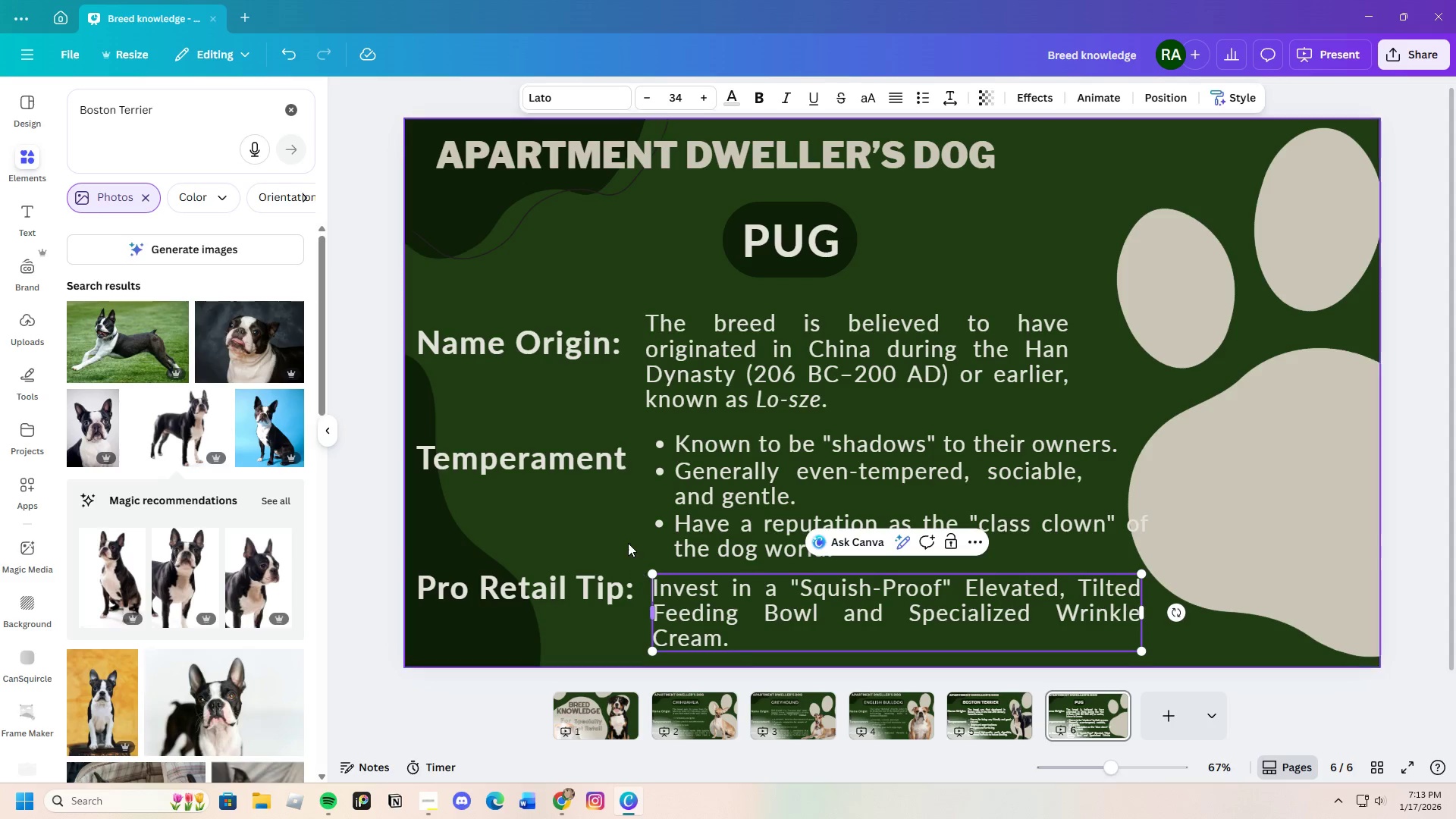 
left_click([628, 538])
 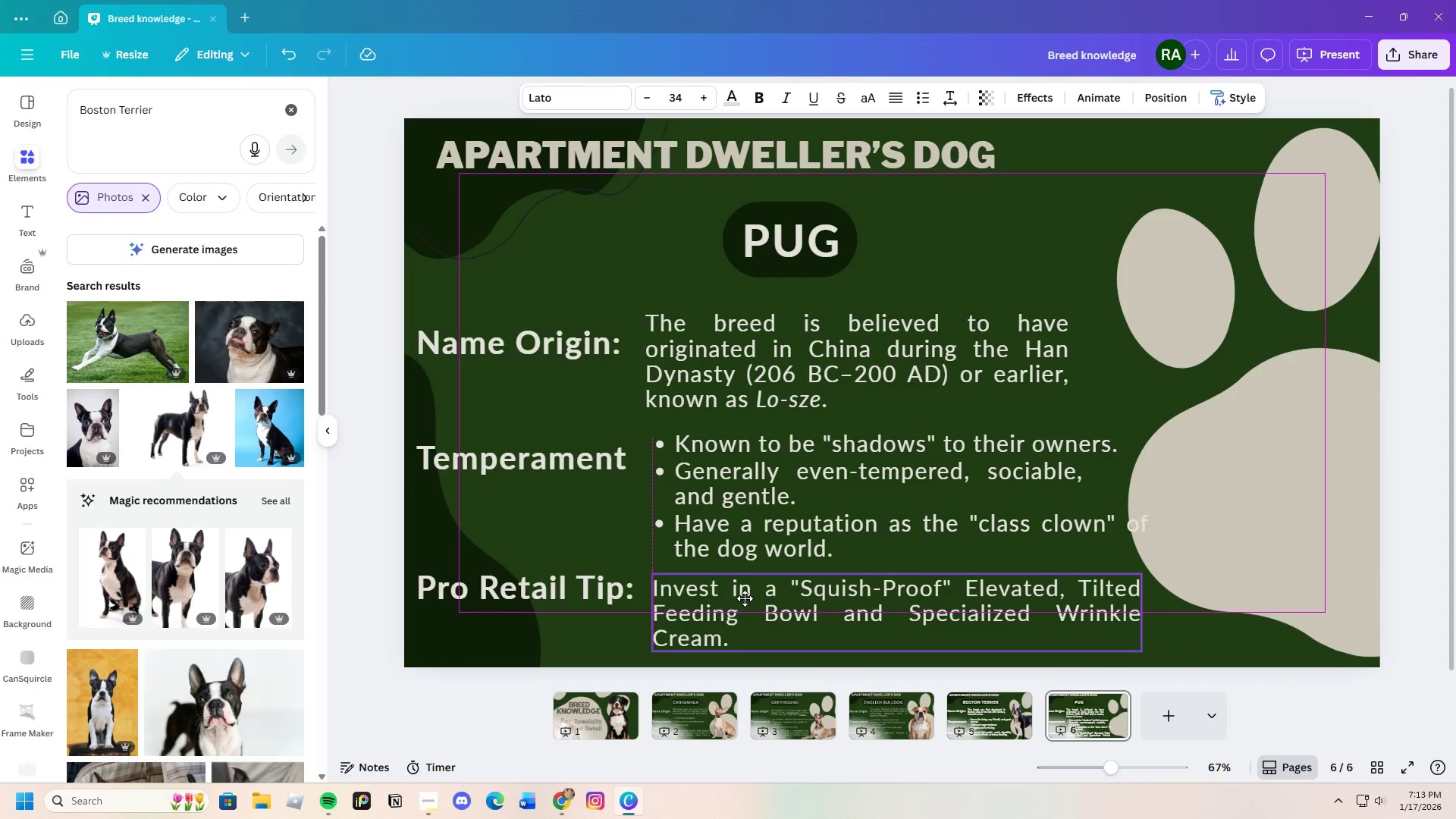 
wait(5.03)
 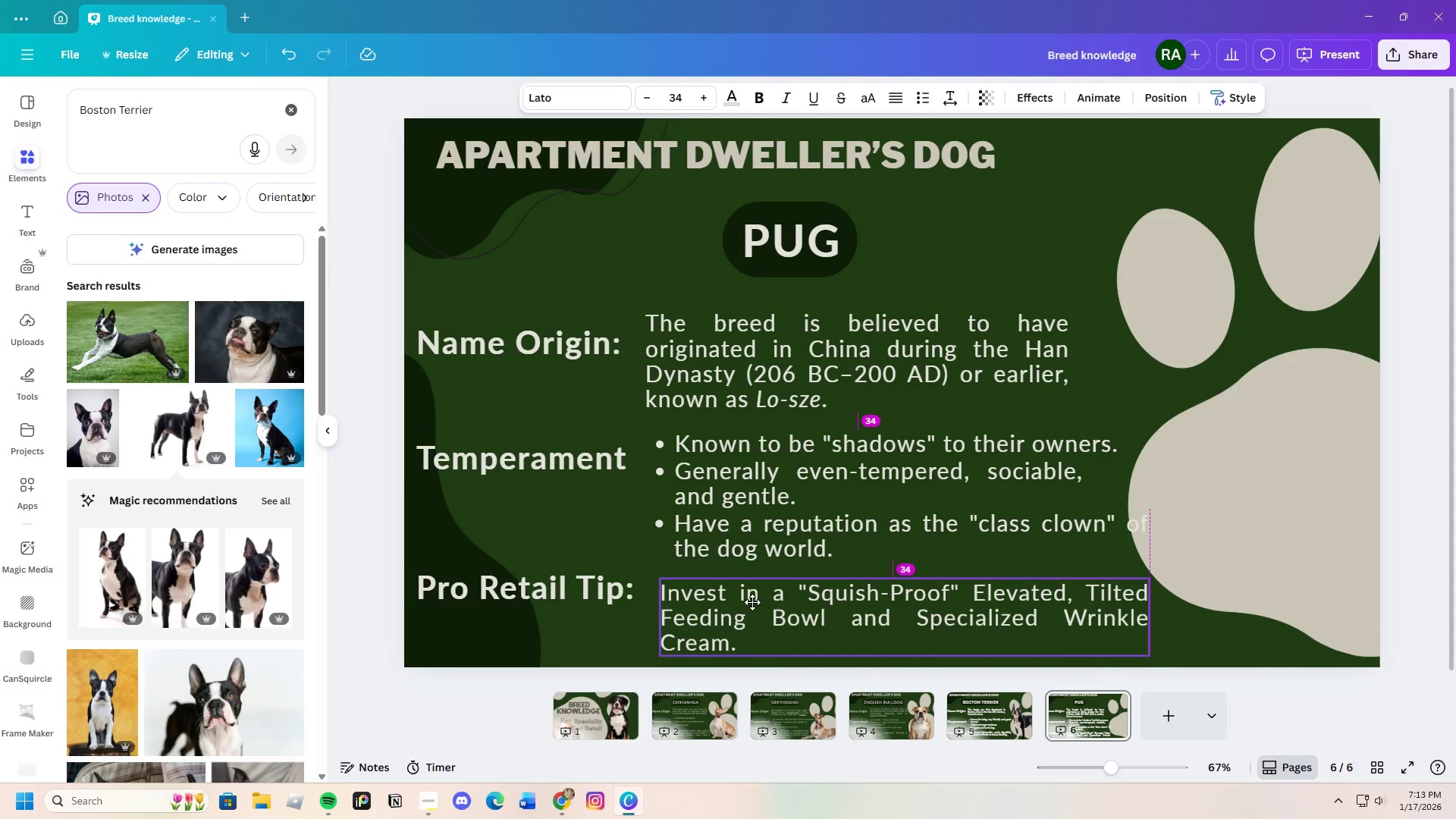 
left_click([549, 545])
 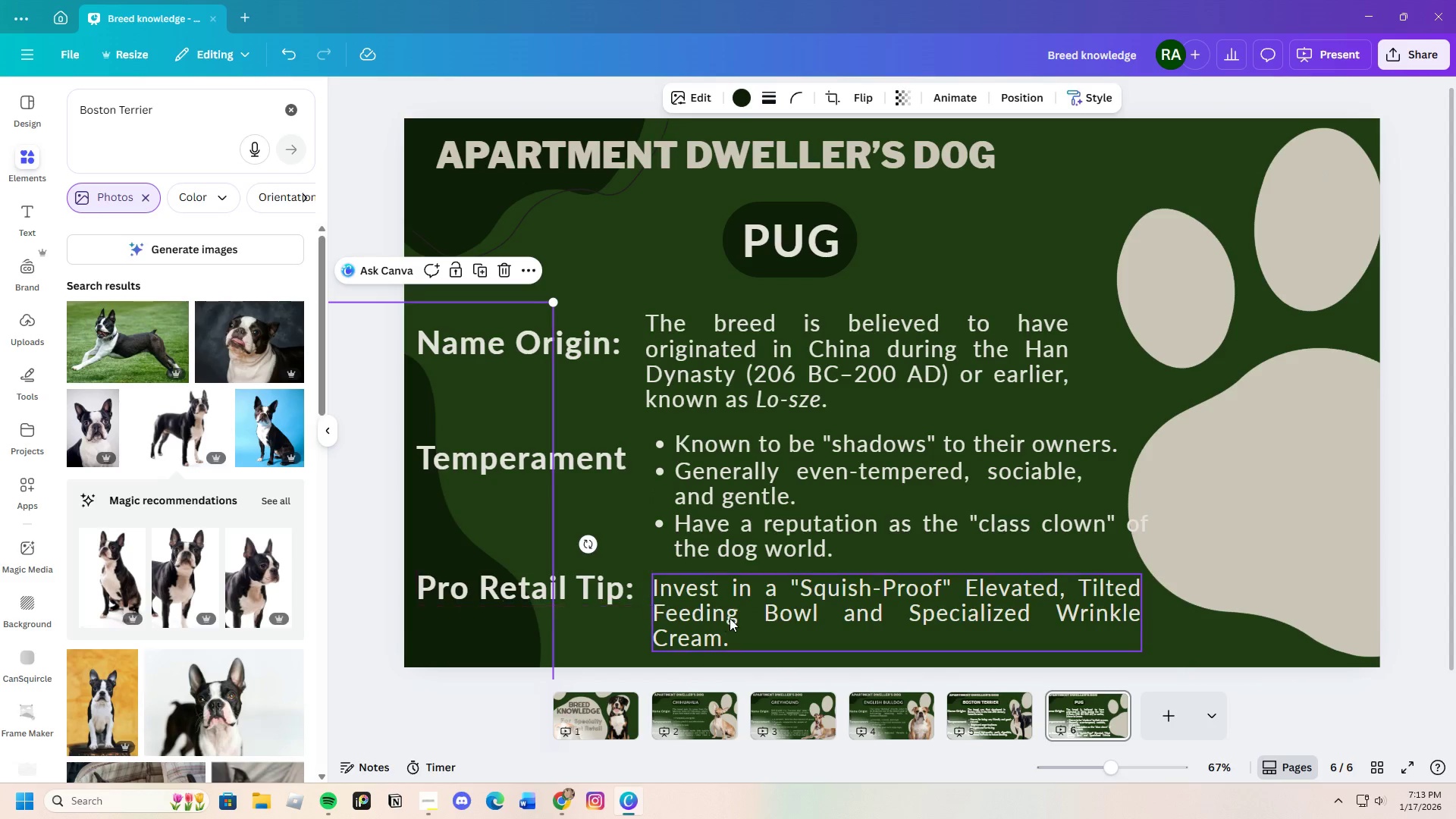 
left_click_drag(start_coordinate=[730, 617], to_coordinate=[730, 608])
 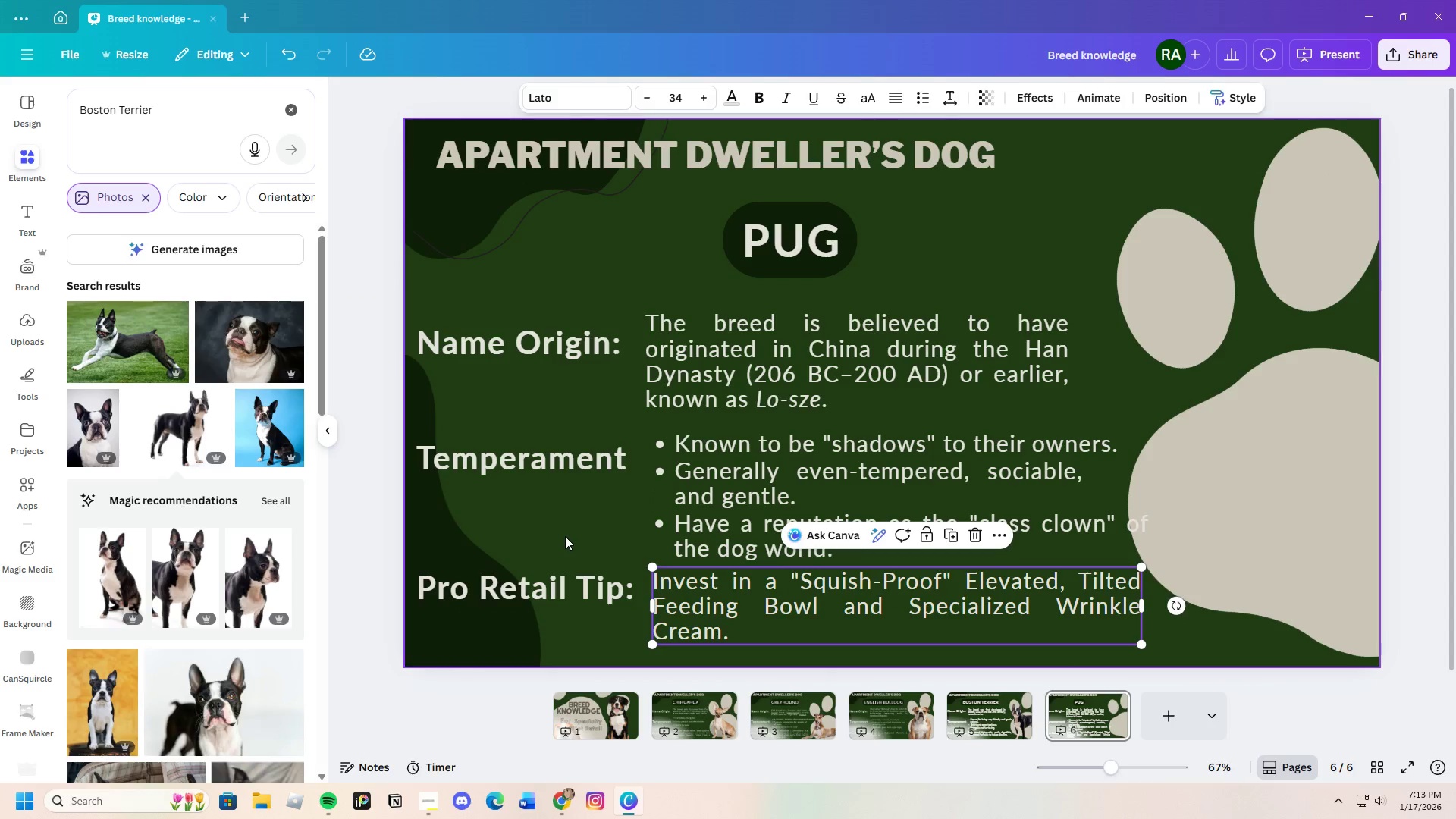 
left_click([565, 536])
 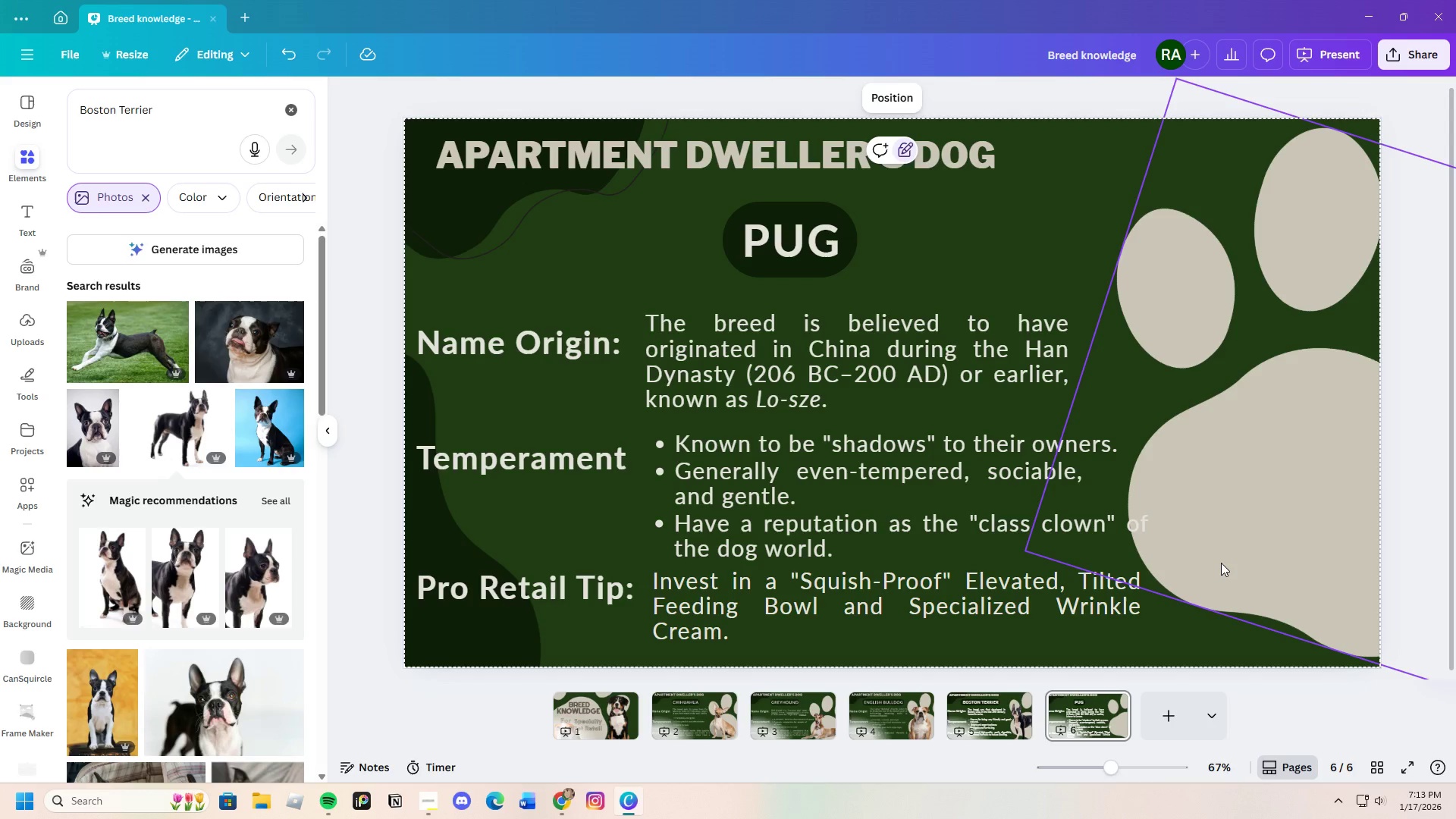 
left_click_drag(start_coordinate=[1221, 561], to_coordinate=[1243, 557])
 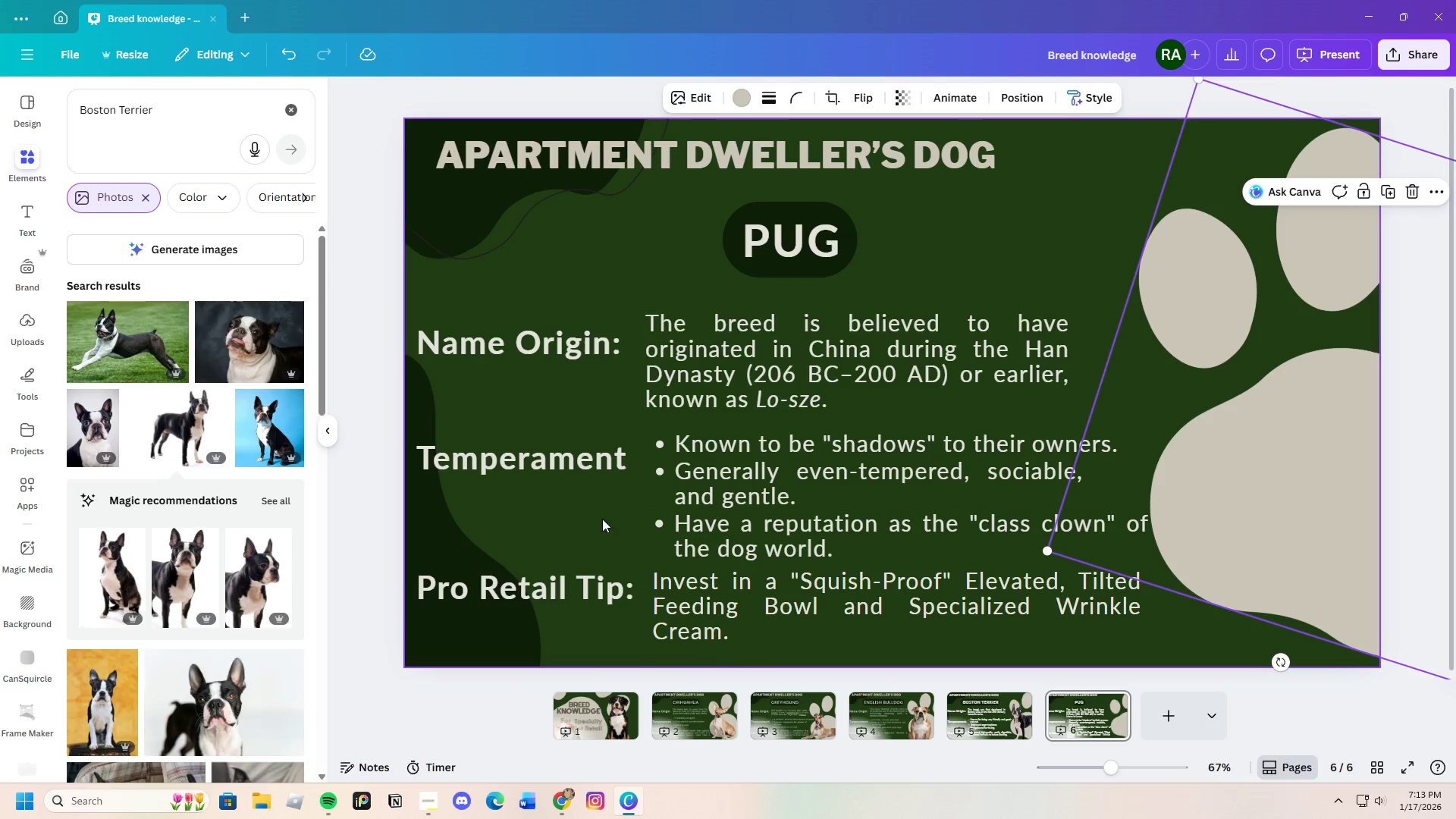 
left_click([597, 522])
 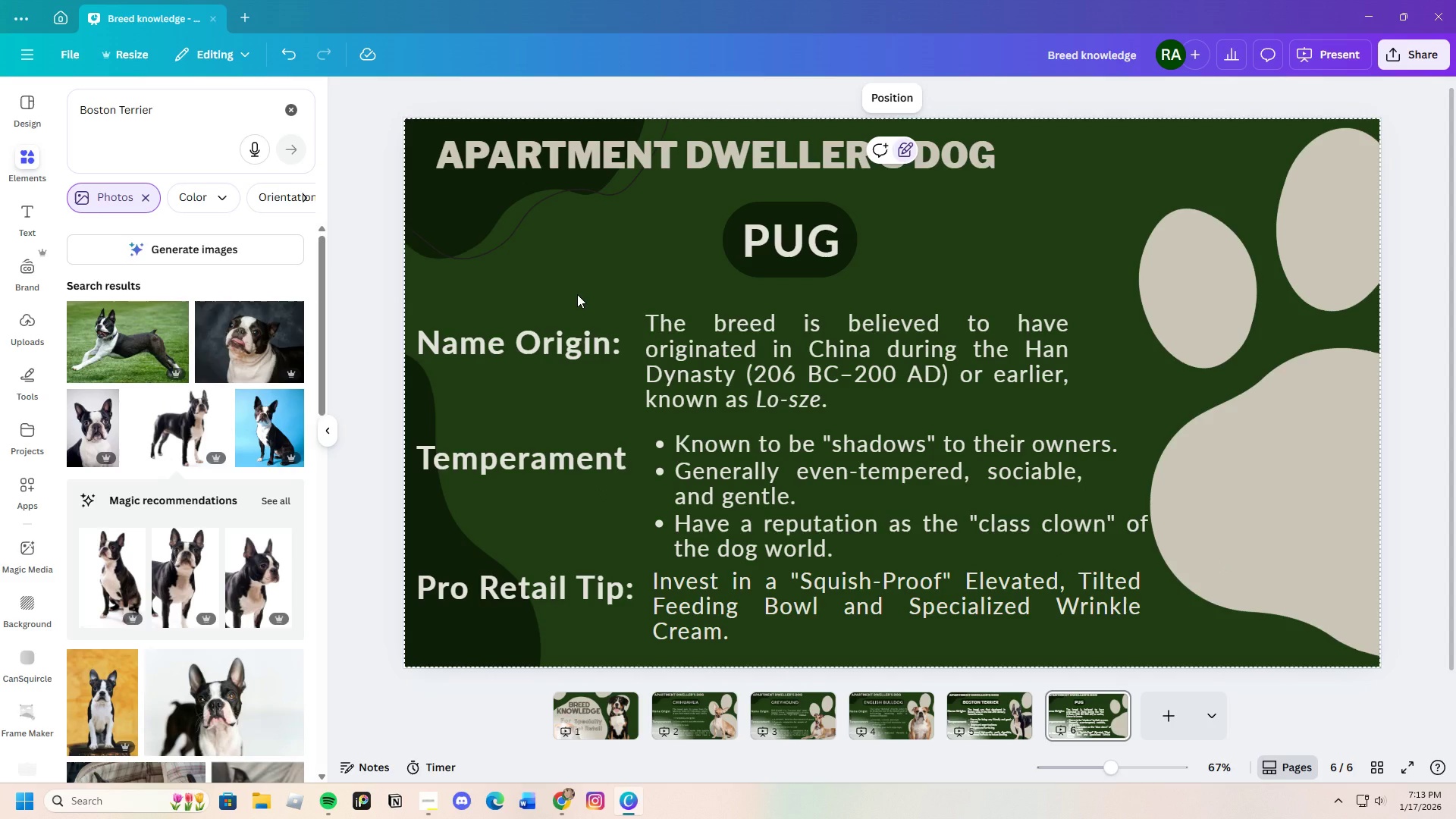 
wait(19.25)
 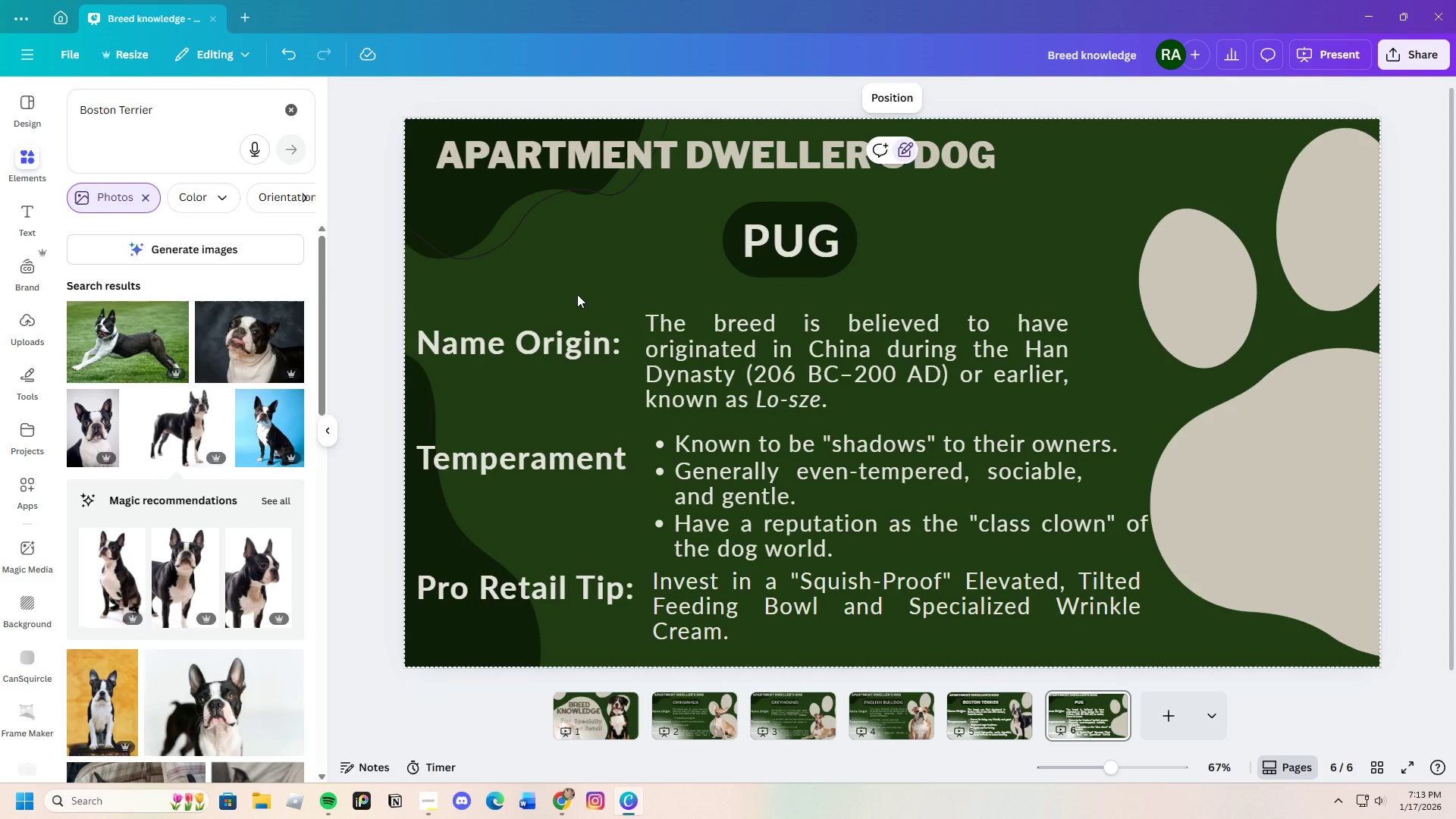 
left_click_drag(start_coordinate=[180, 115], to_coordinate=[42, 111])
 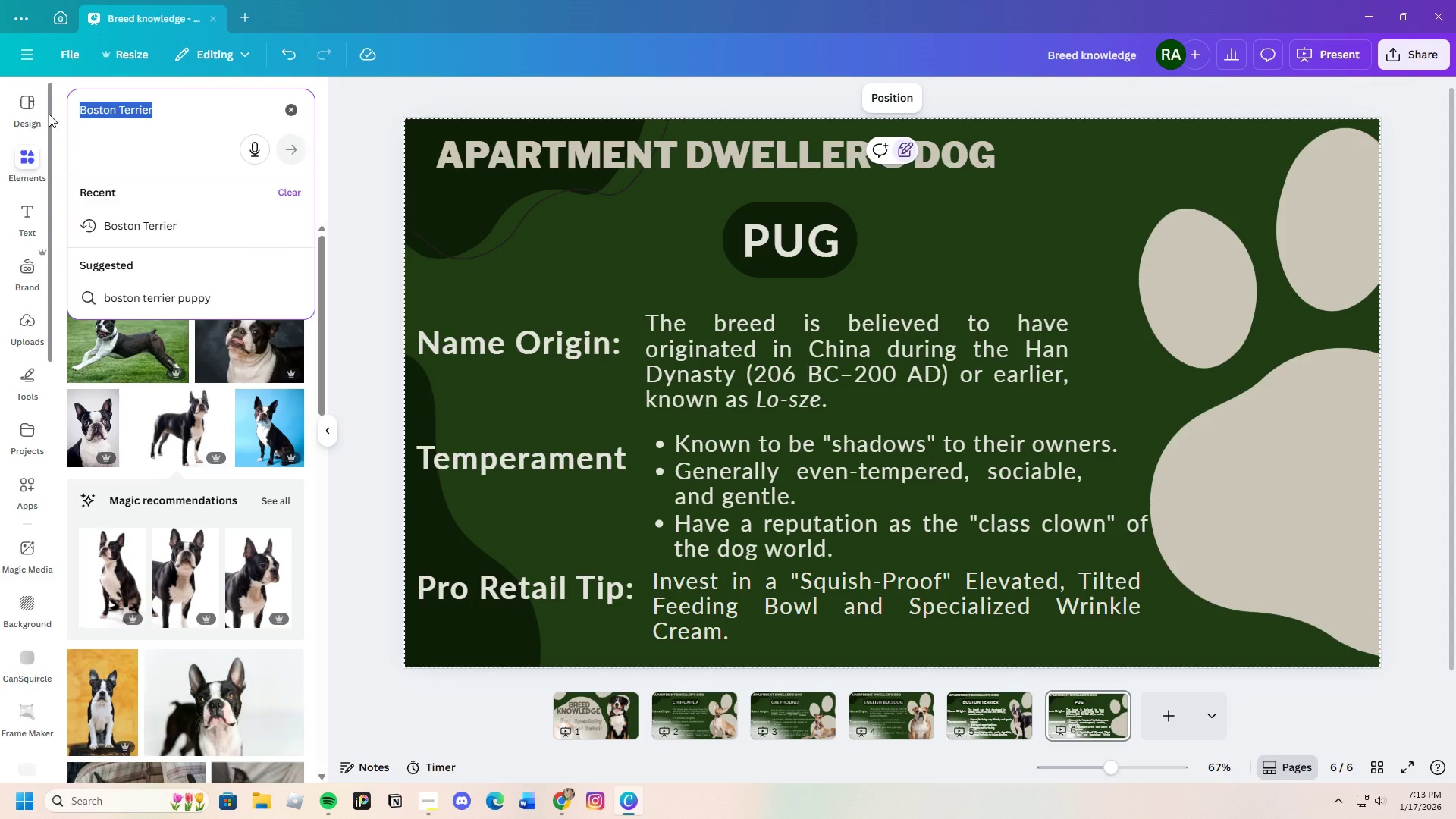 
key(Backspace)
type(Pug)
 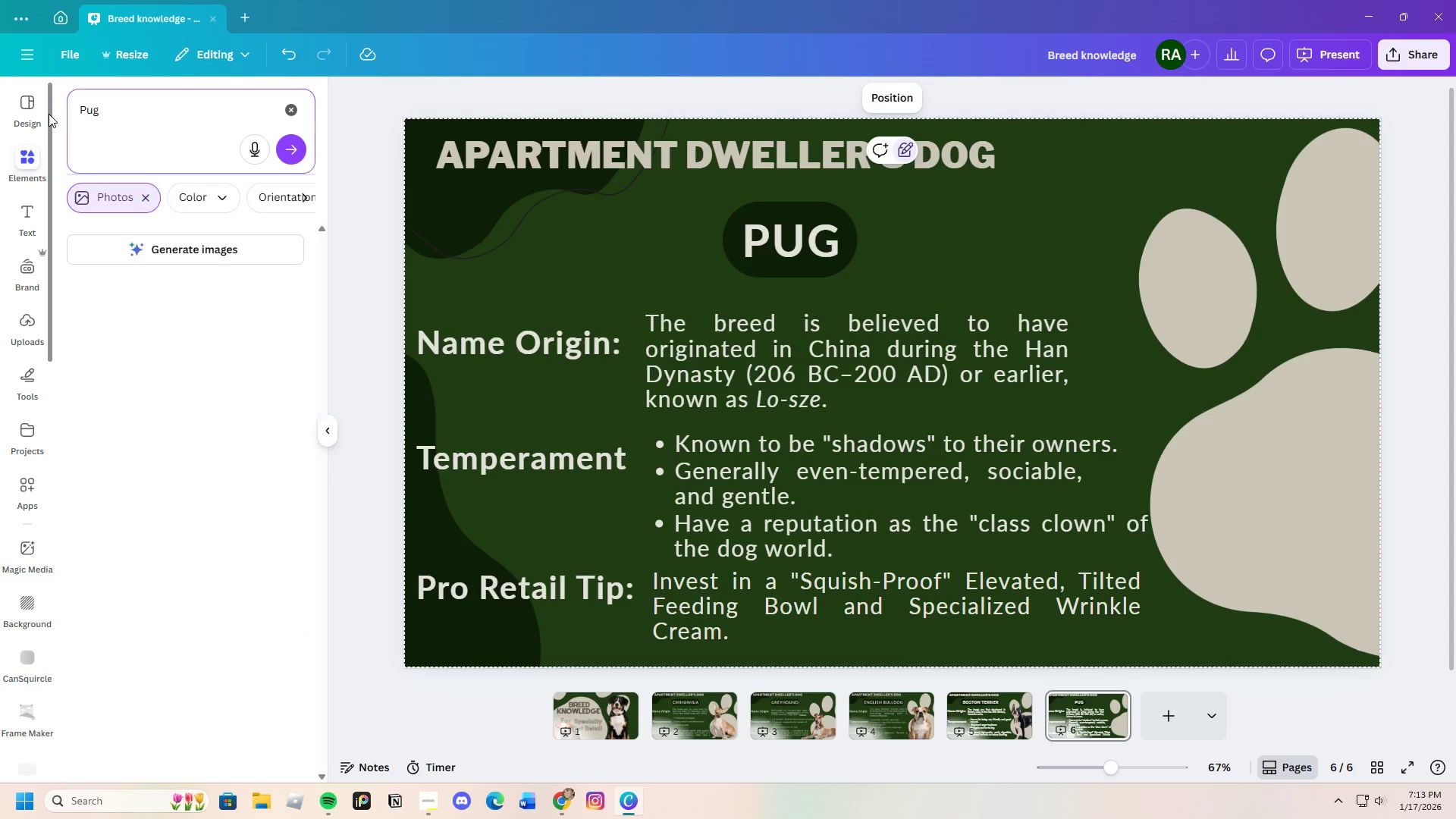 
 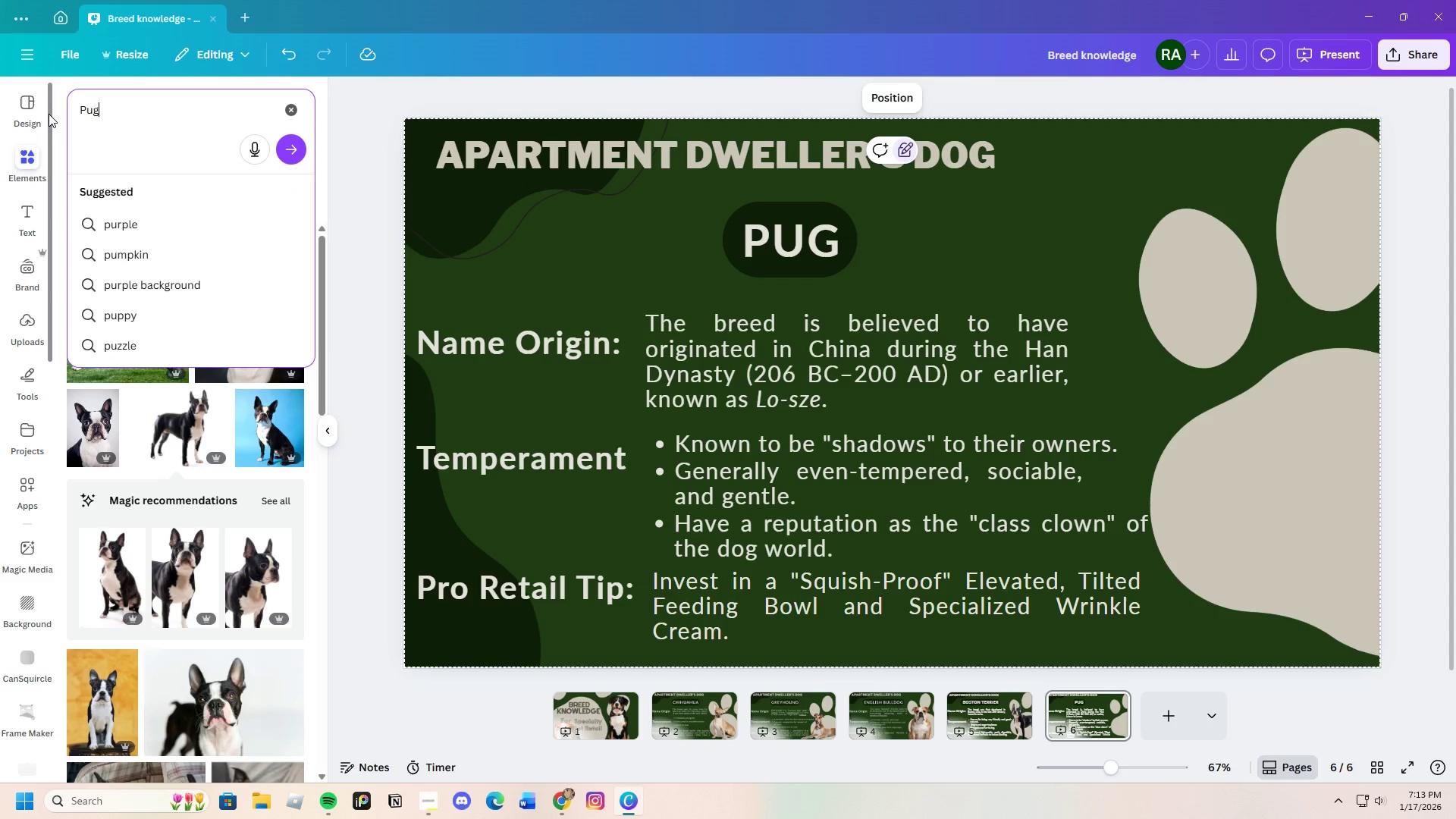 
key(Enter)
 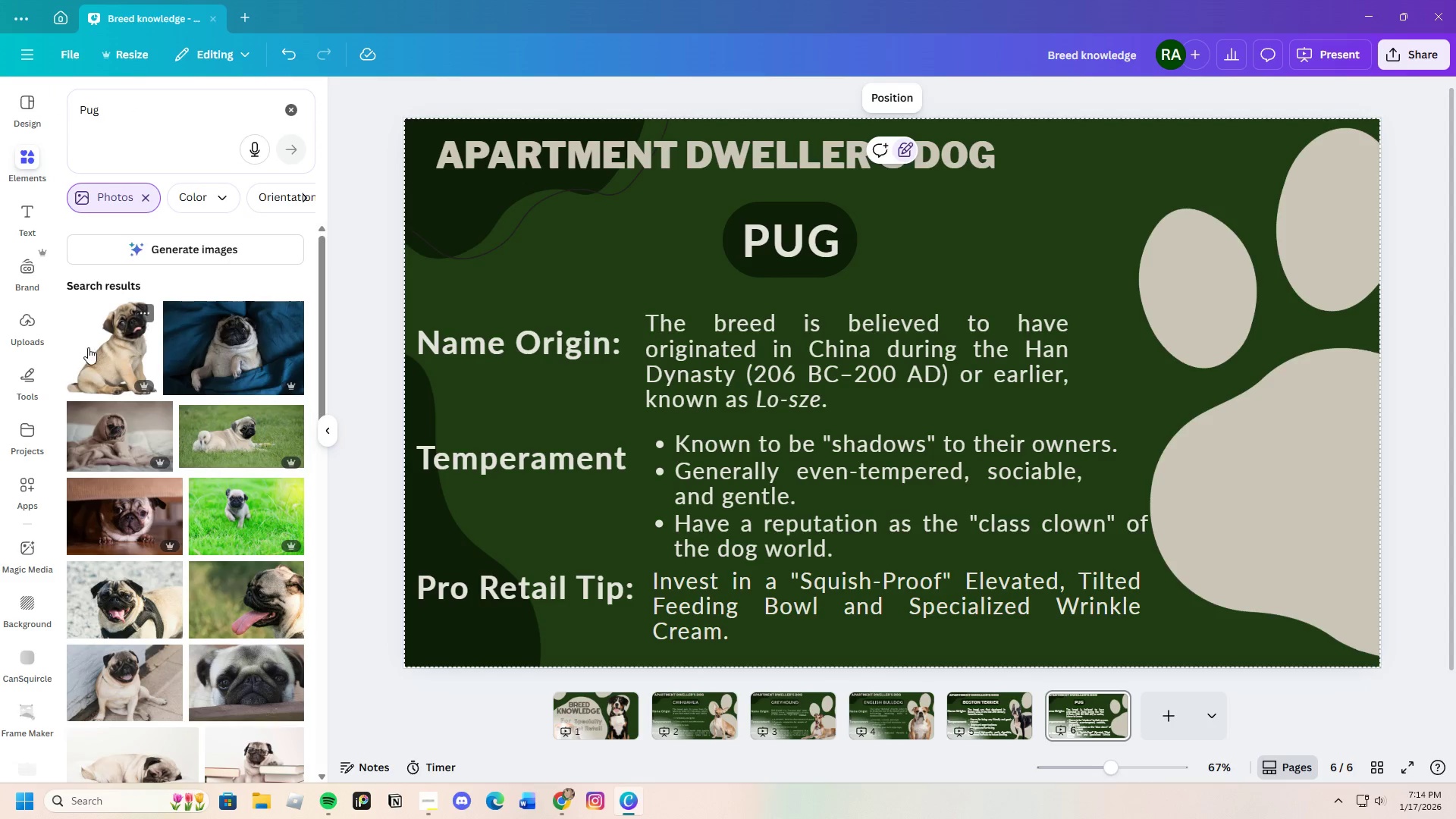 
left_click([144, 359])
 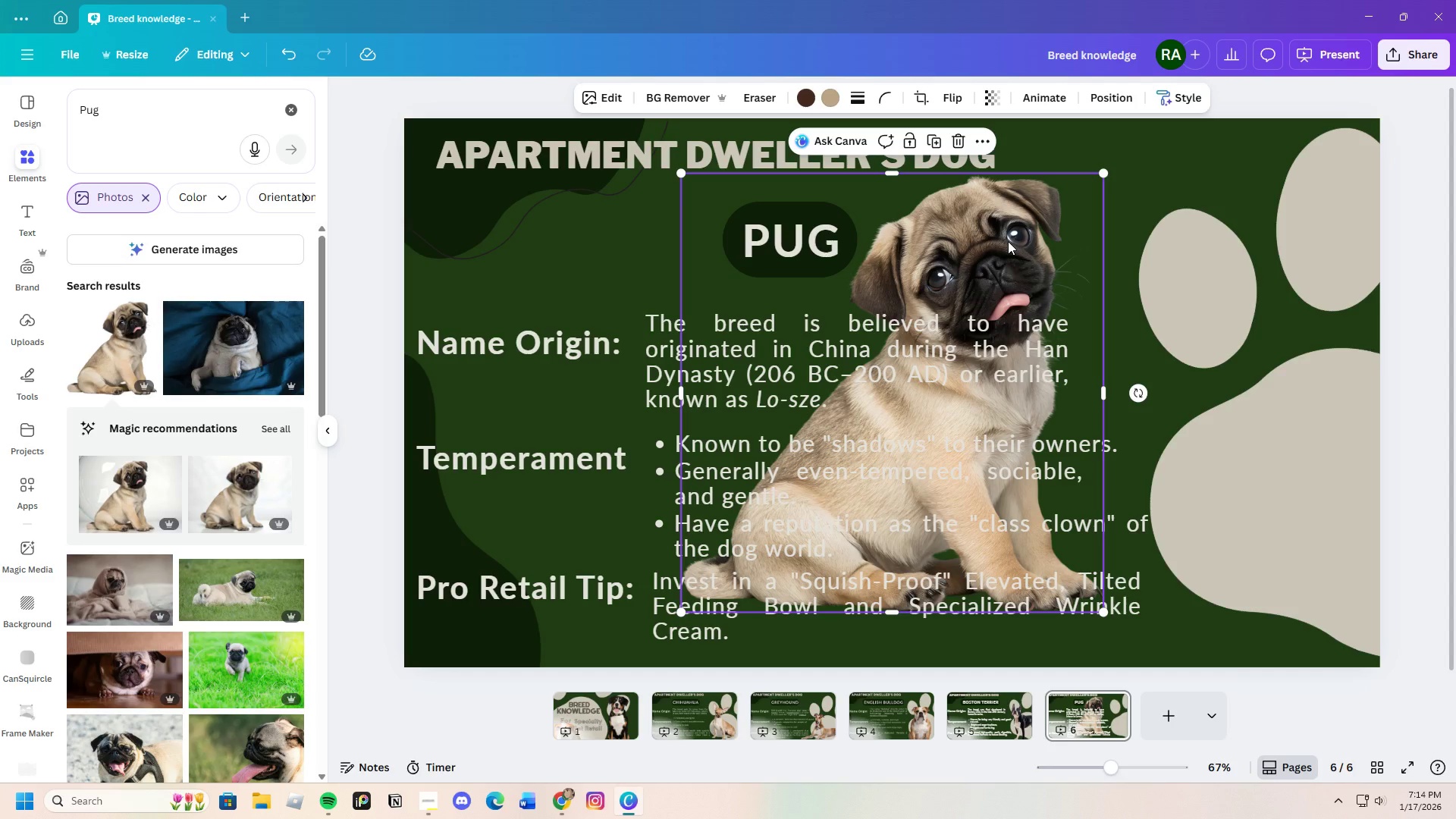 
left_click_drag(start_coordinate=[958, 266], to_coordinate=[1176, 252])
 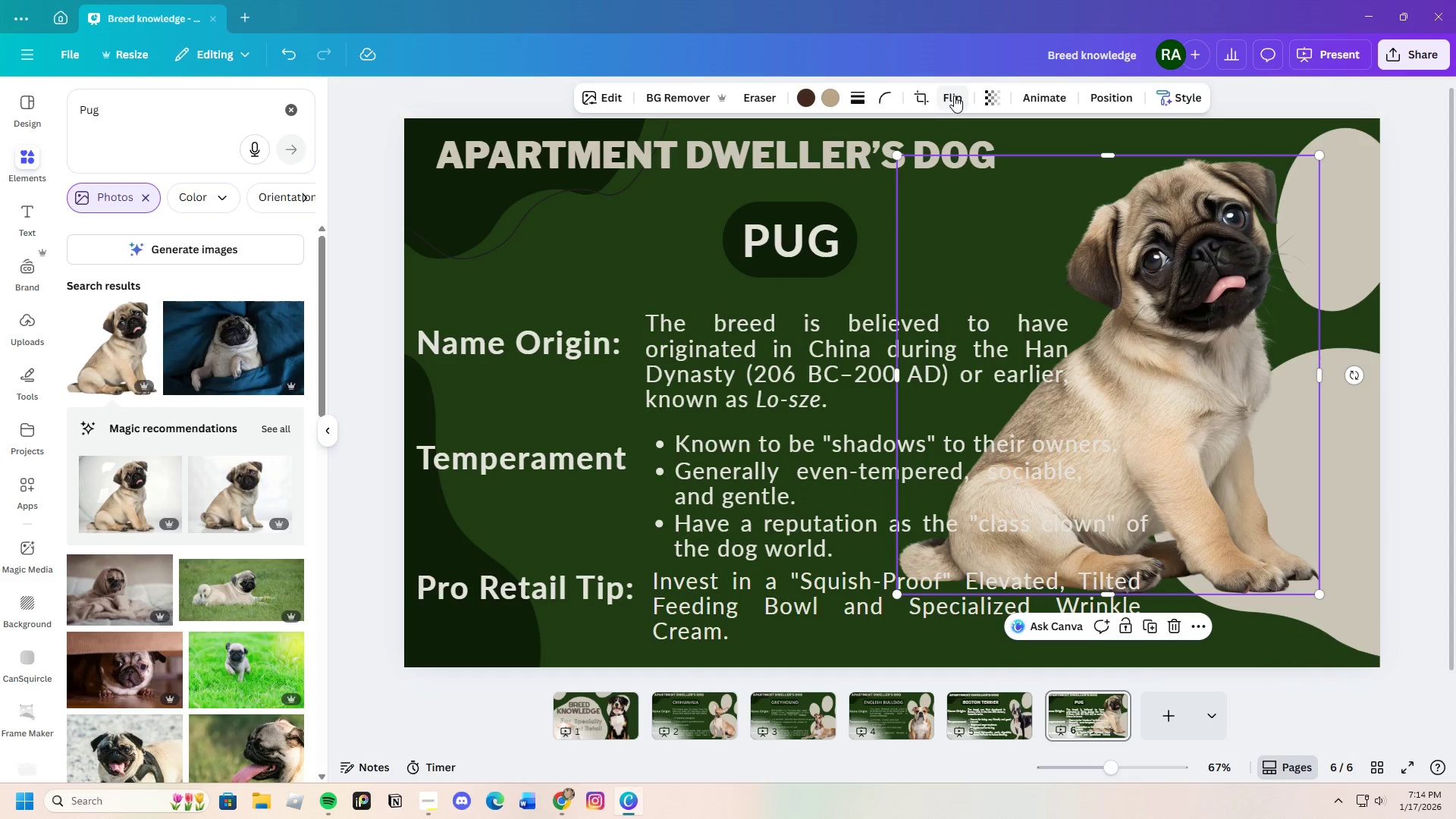 
left_click([954, 96])
 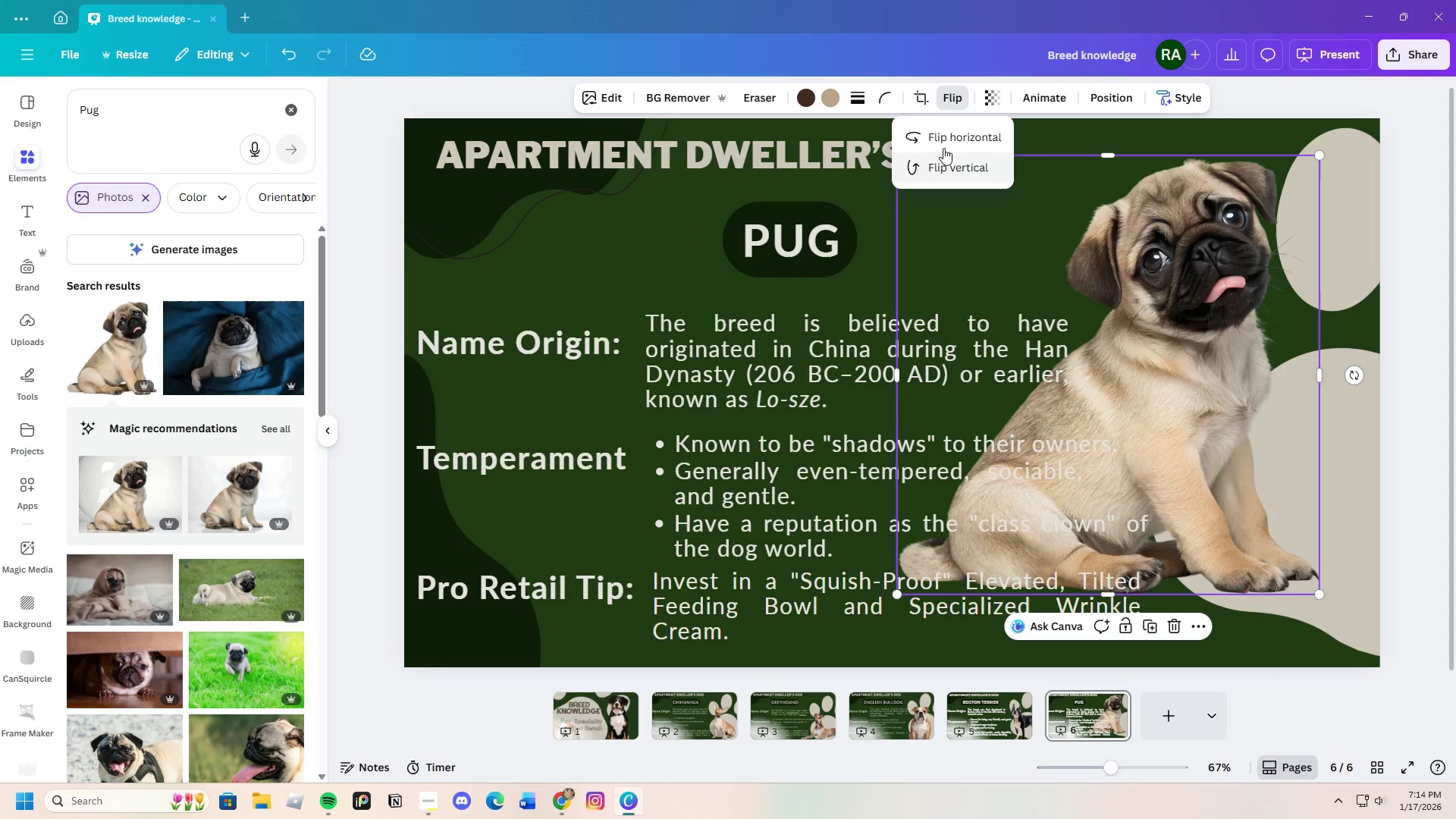 
left_click([952, 143])
 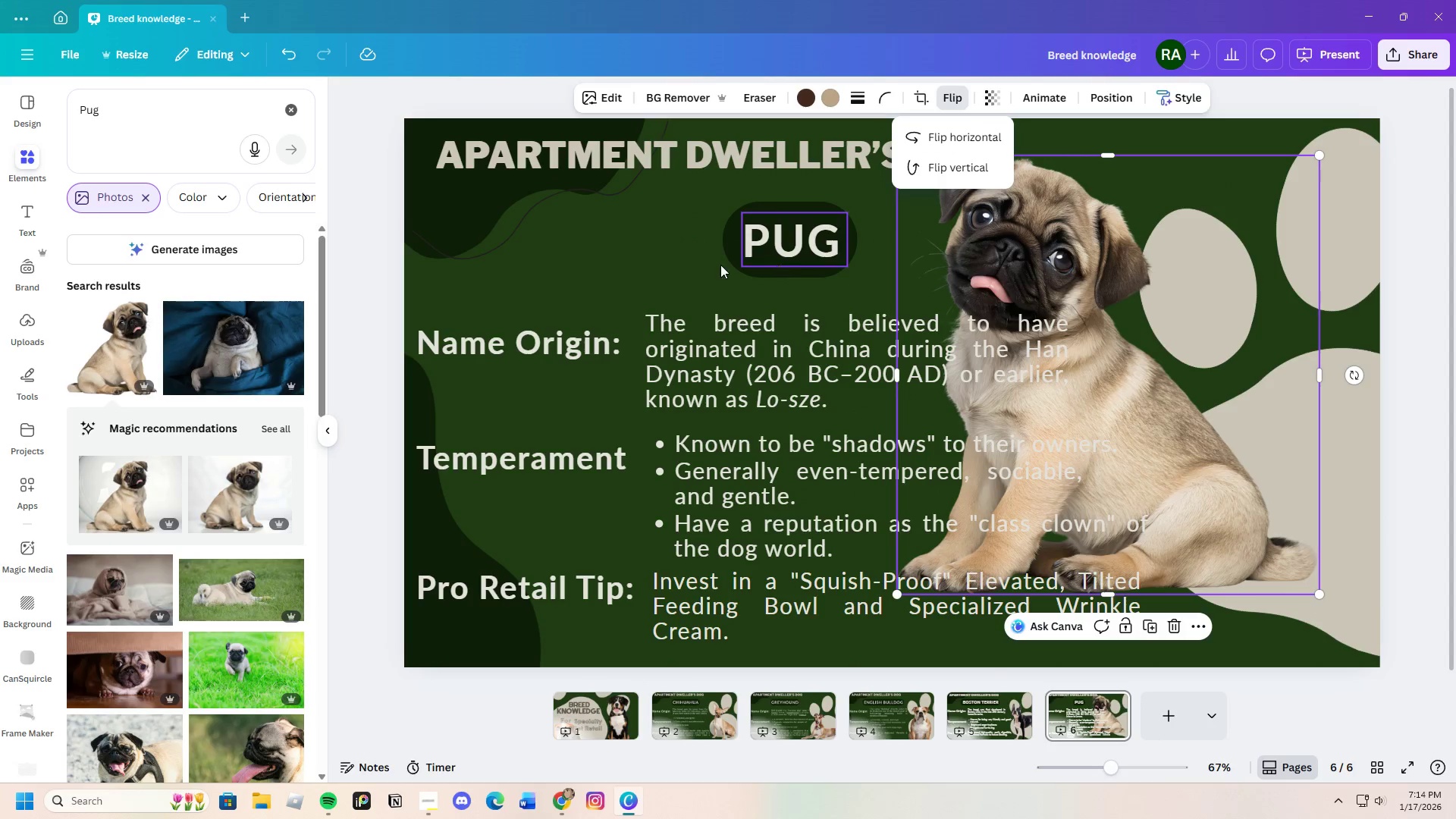 
left_click([656, 263])
 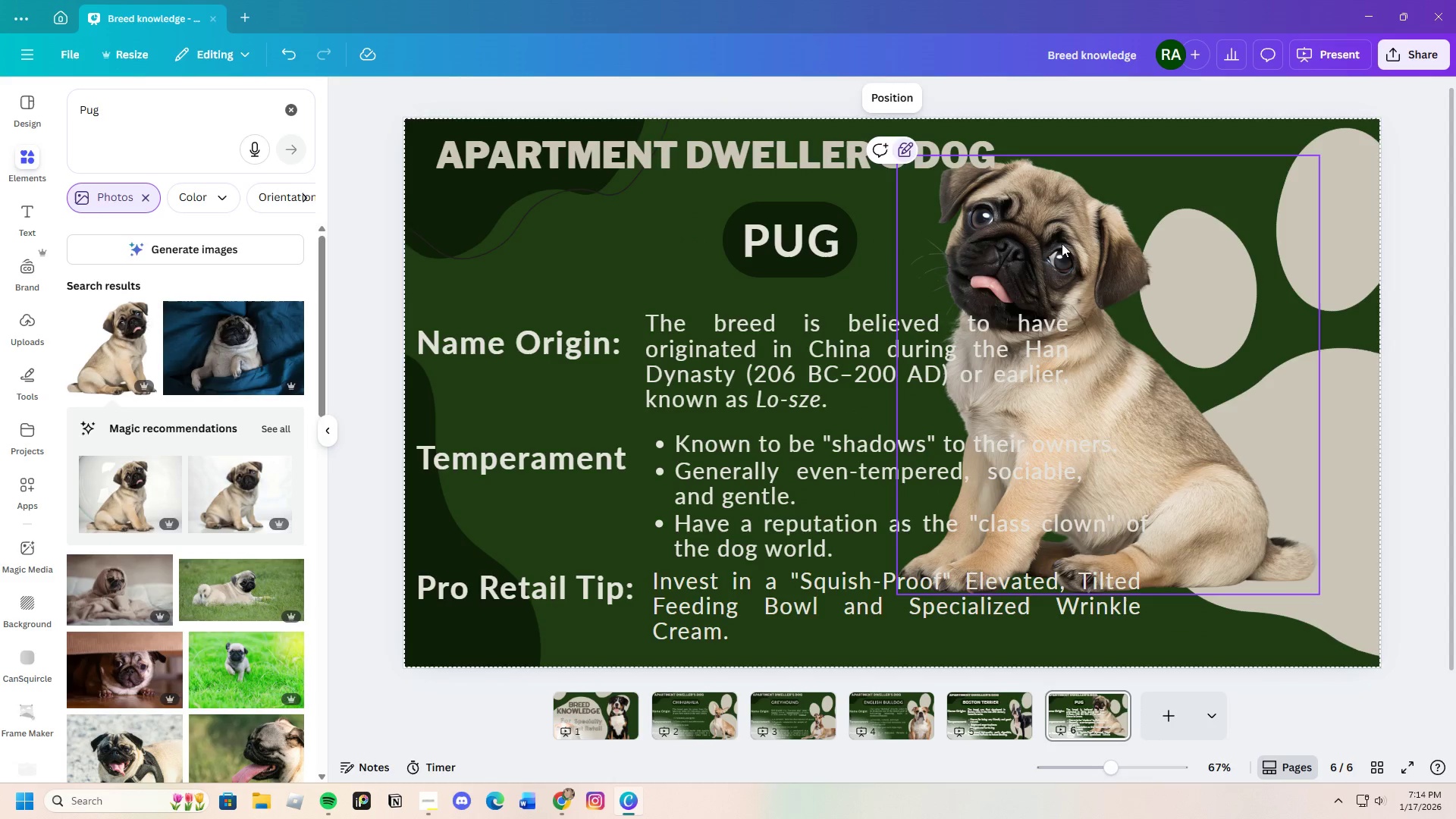 
left_click([1058, 242])
 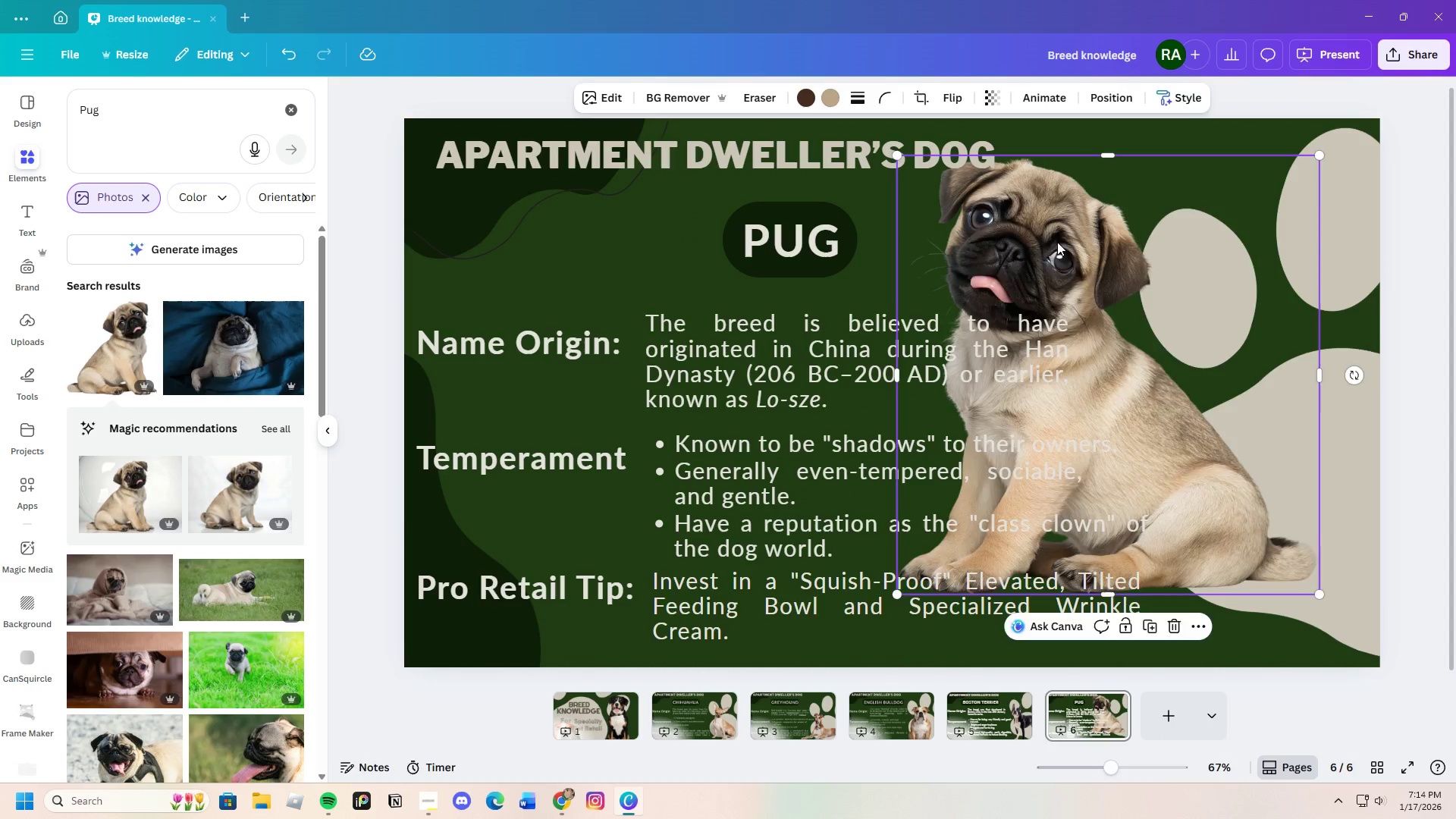 
left_click_drag(start_coordinate=[1057, 242], to_coordinate=[1266, 329])
 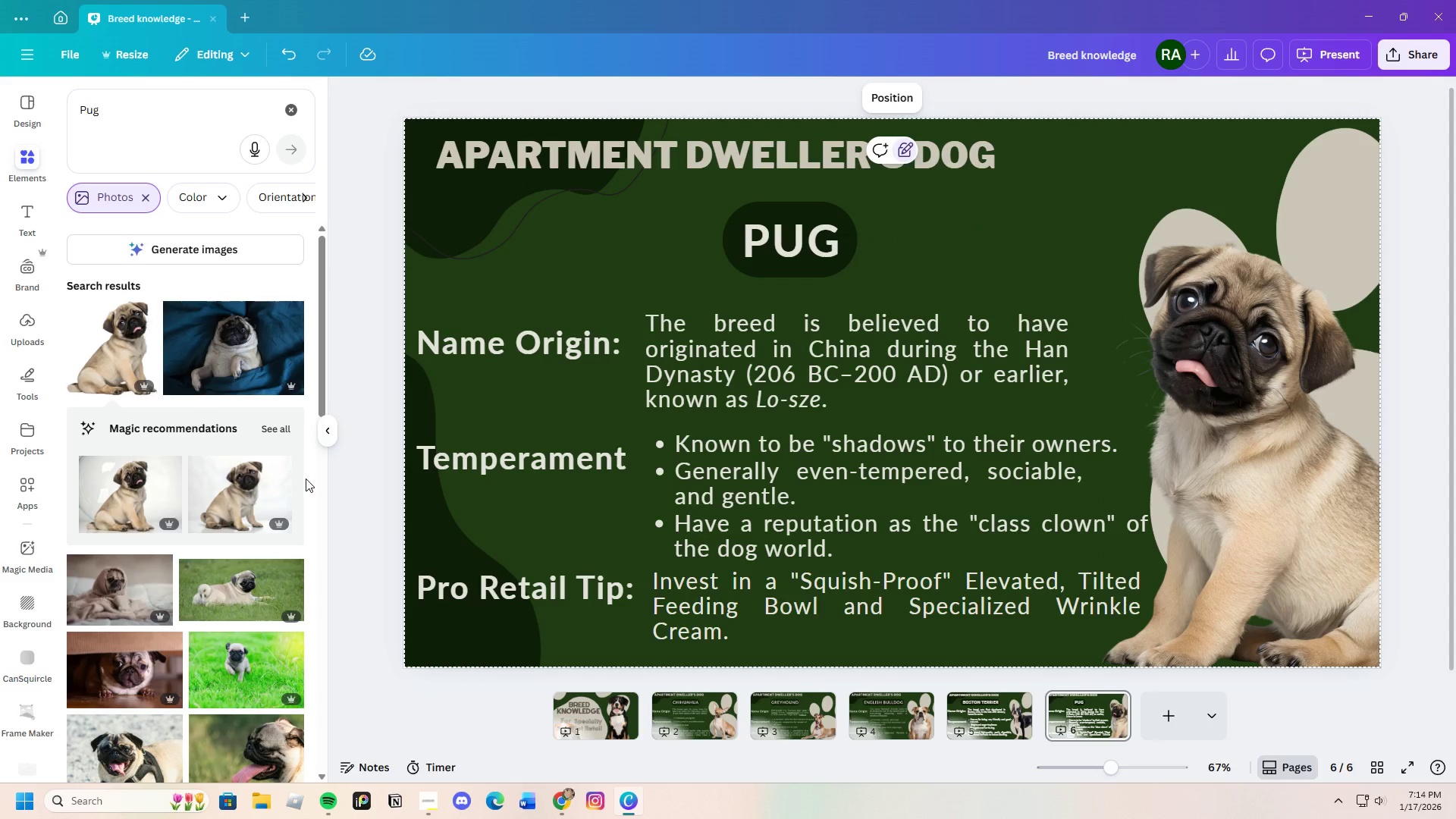 
scroll: coordinate [218, 602], scroll_direction: down, amount: 4.0
 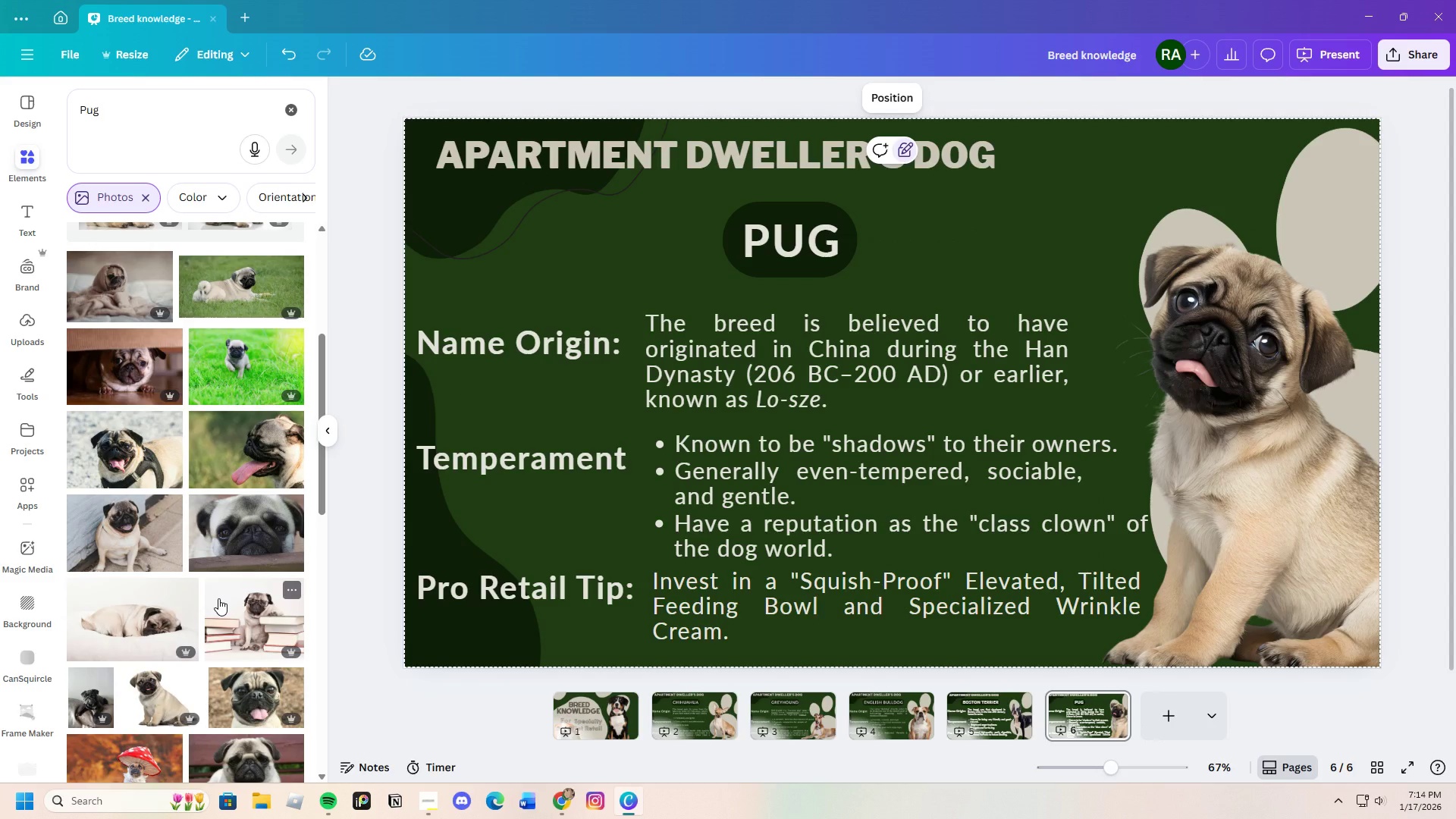 
scroll: coordinate [218, 596], scroll_direction: up, amount: 4.0
 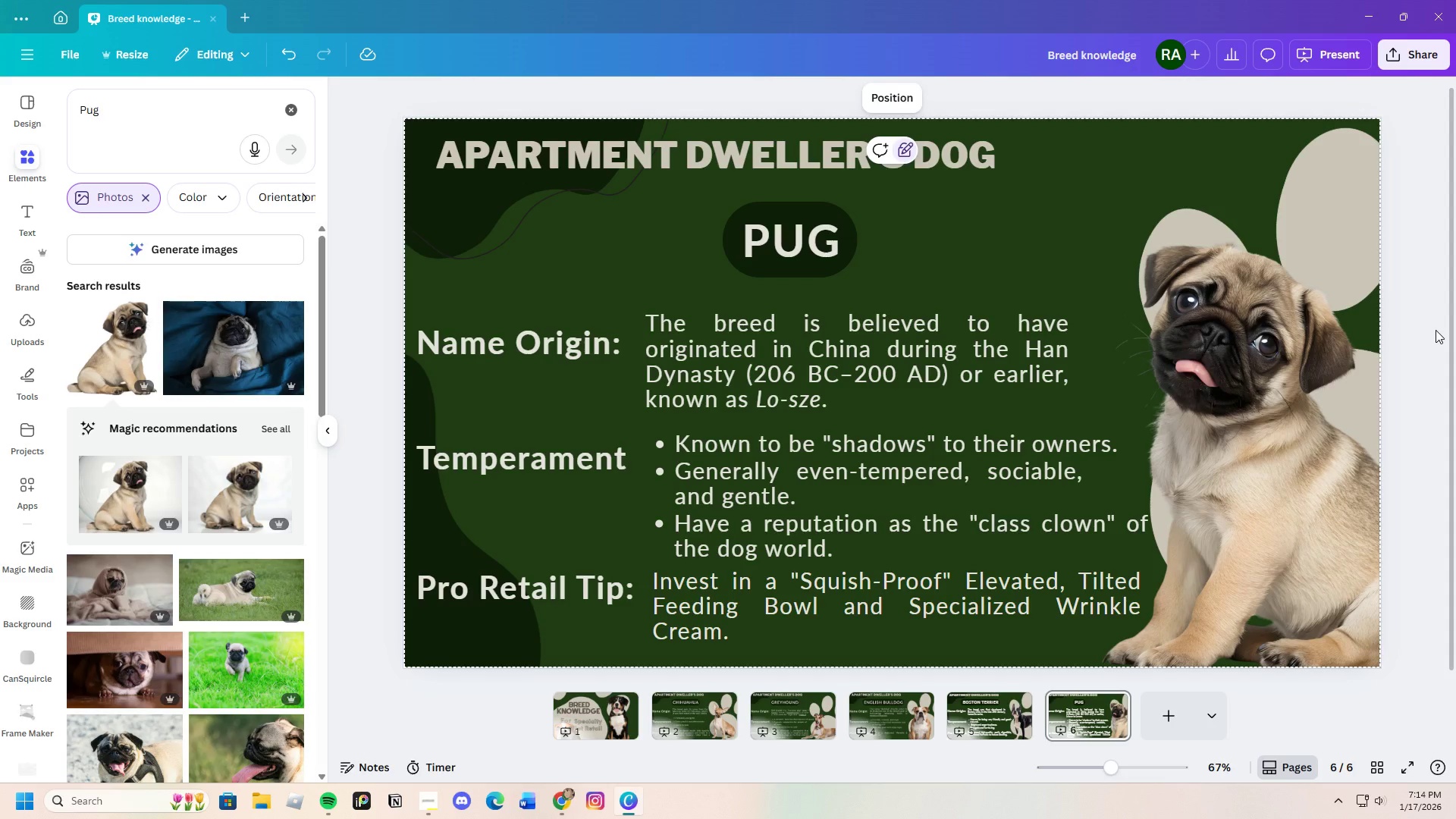 
wait(16.76)
 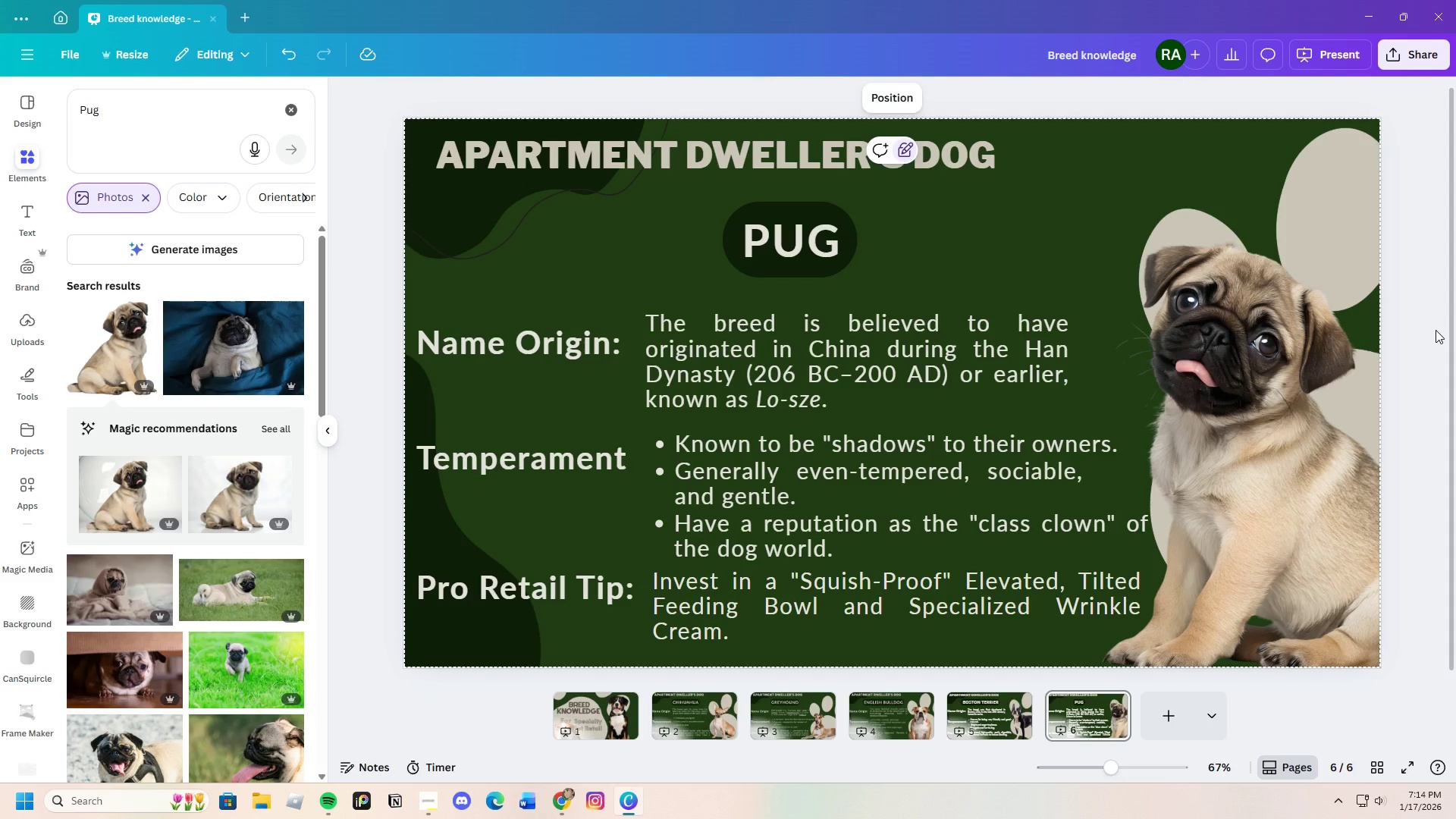 
left_click([1114, 701])
 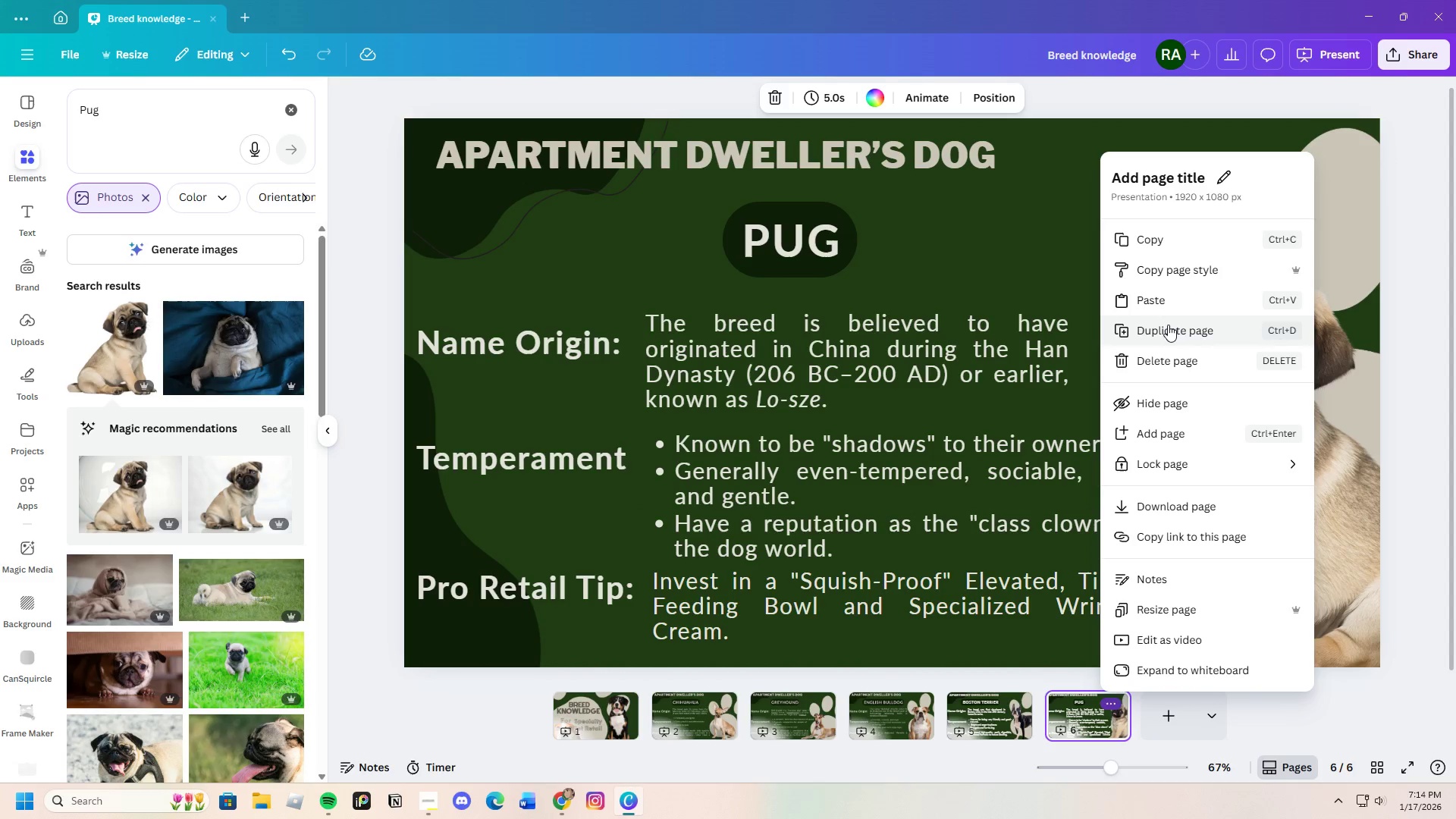 
left_click([1172, 326])
 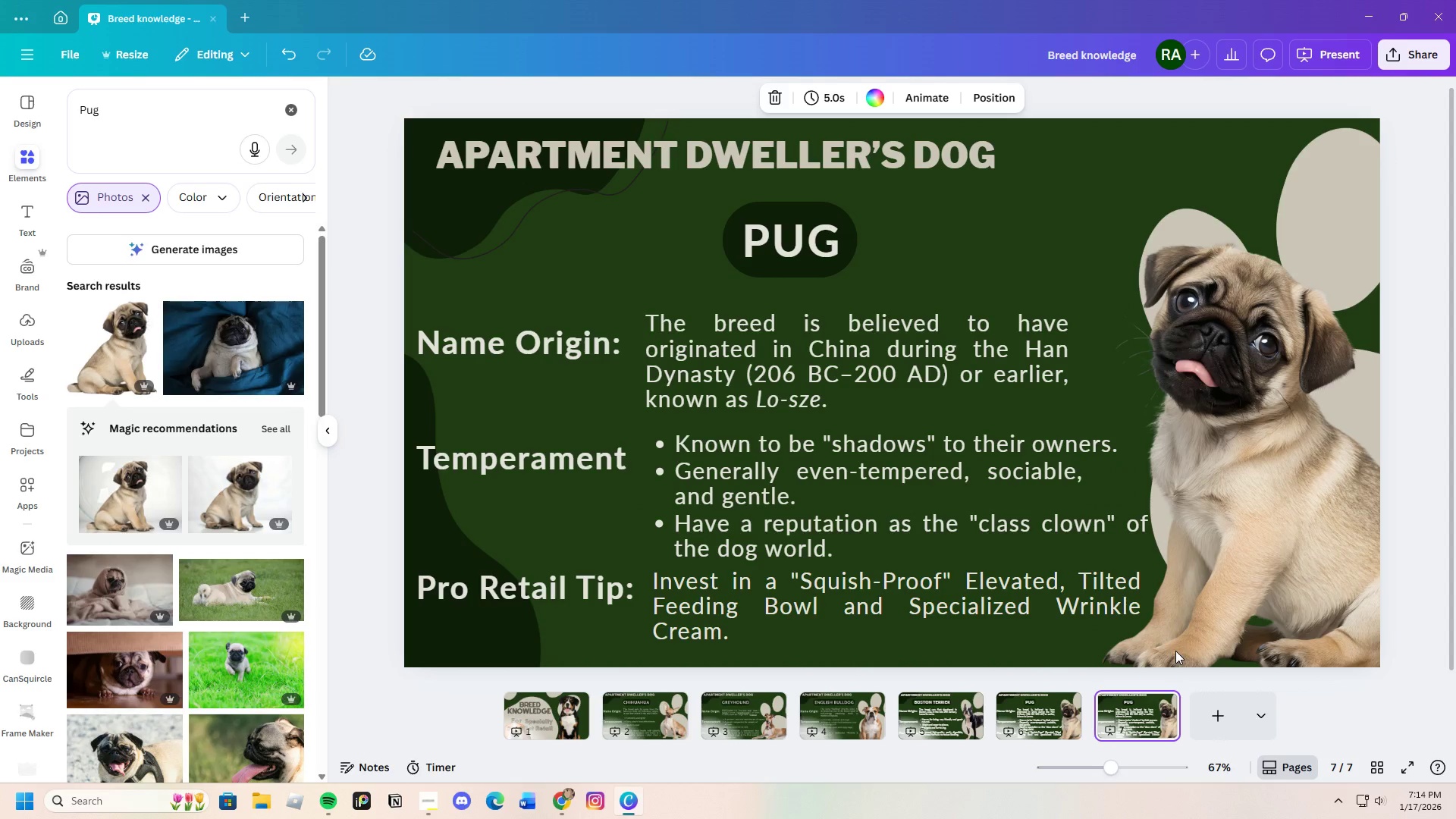 
left_click([1236, 463])
 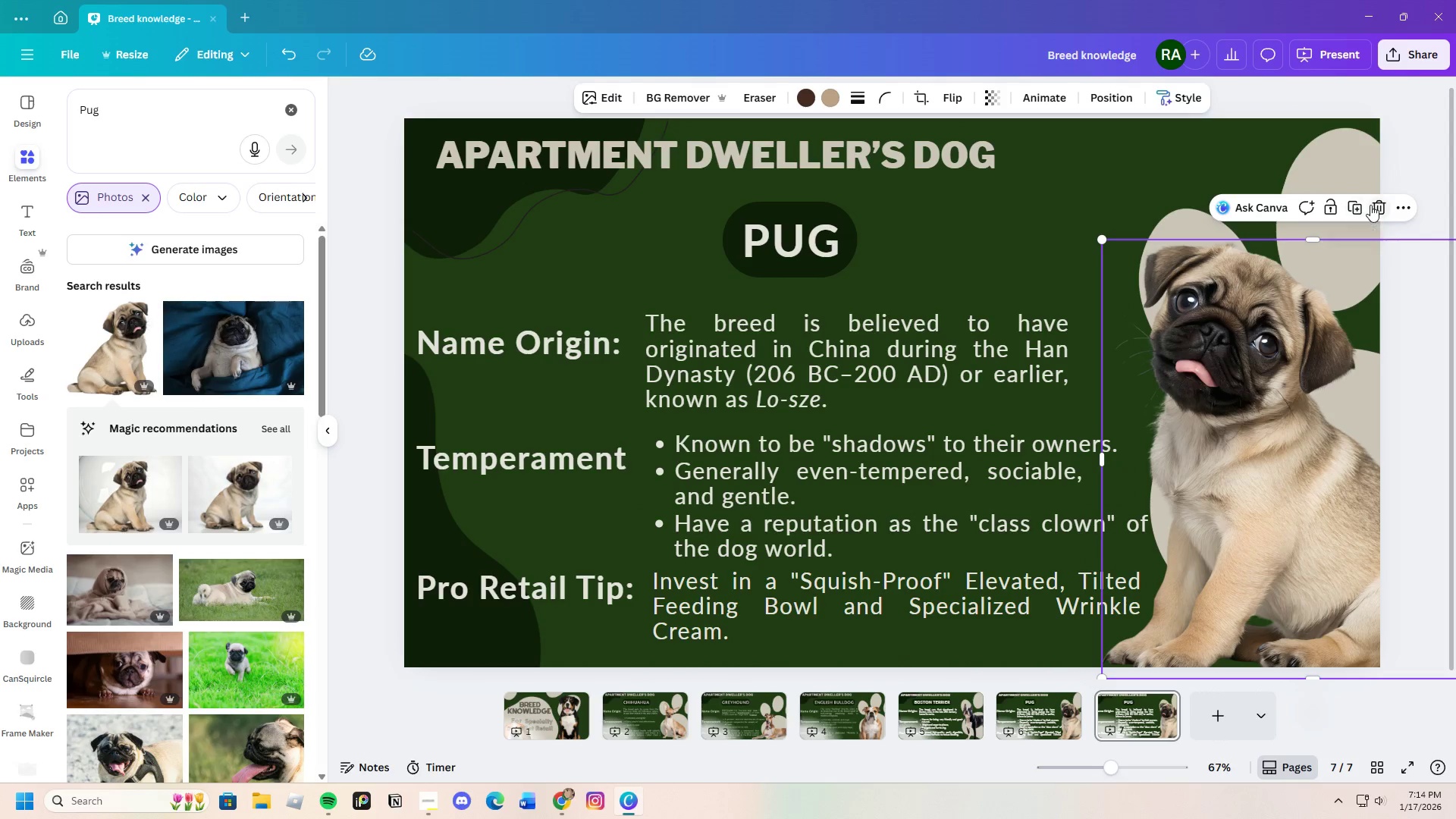 
left_click([1375, 205])
 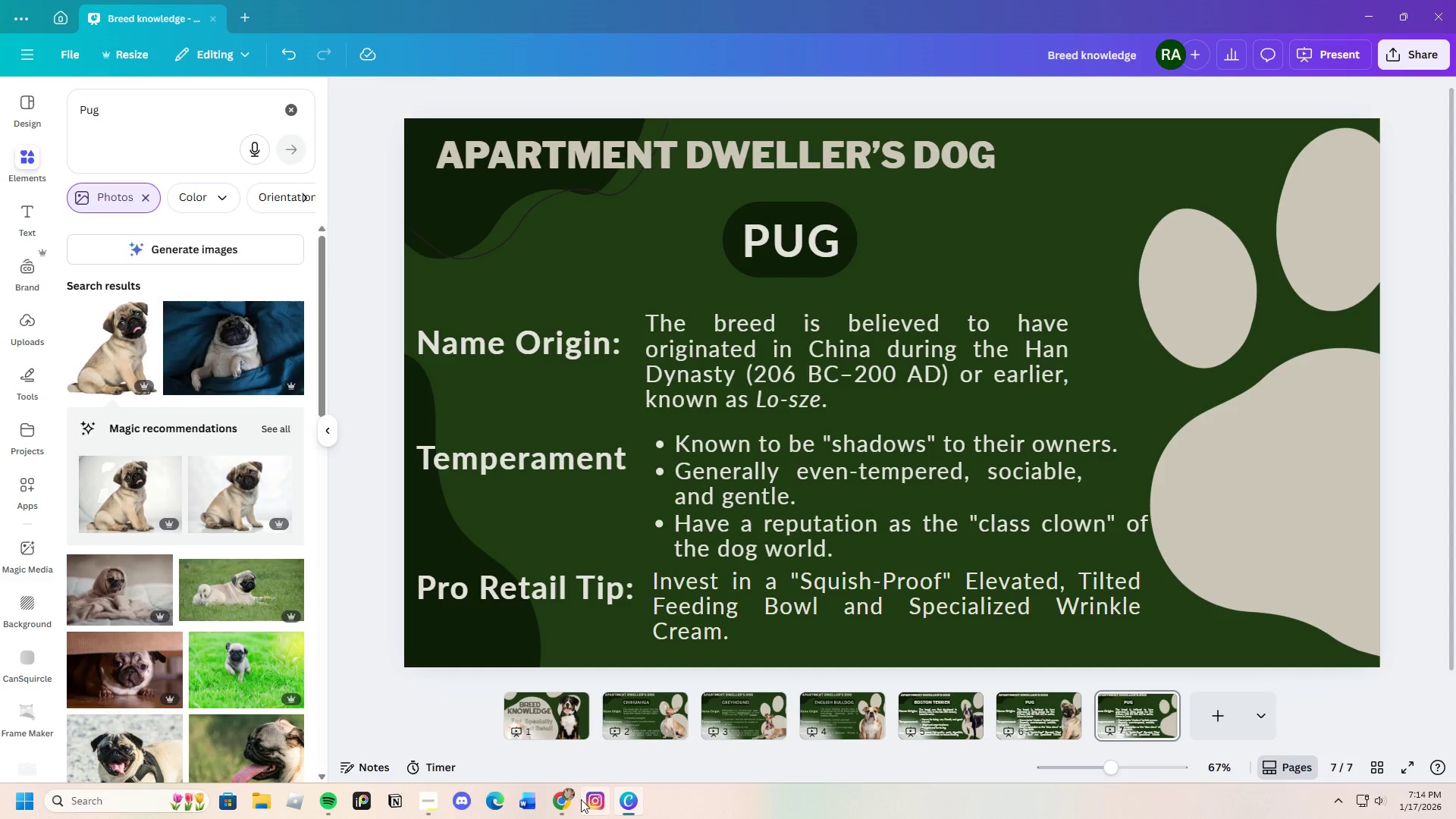 
left_click([562, 799])
 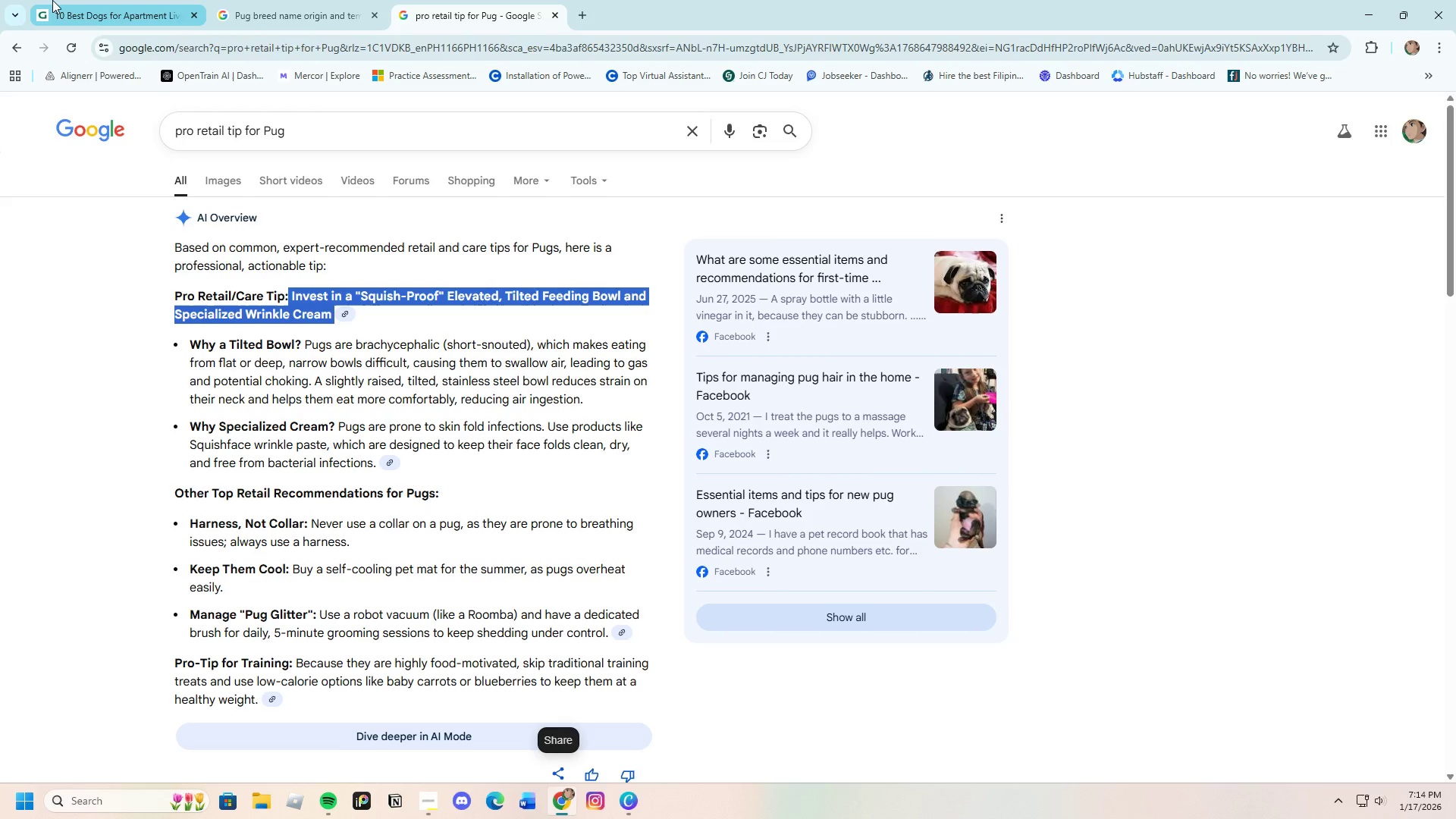 
left_click([73, 0])
 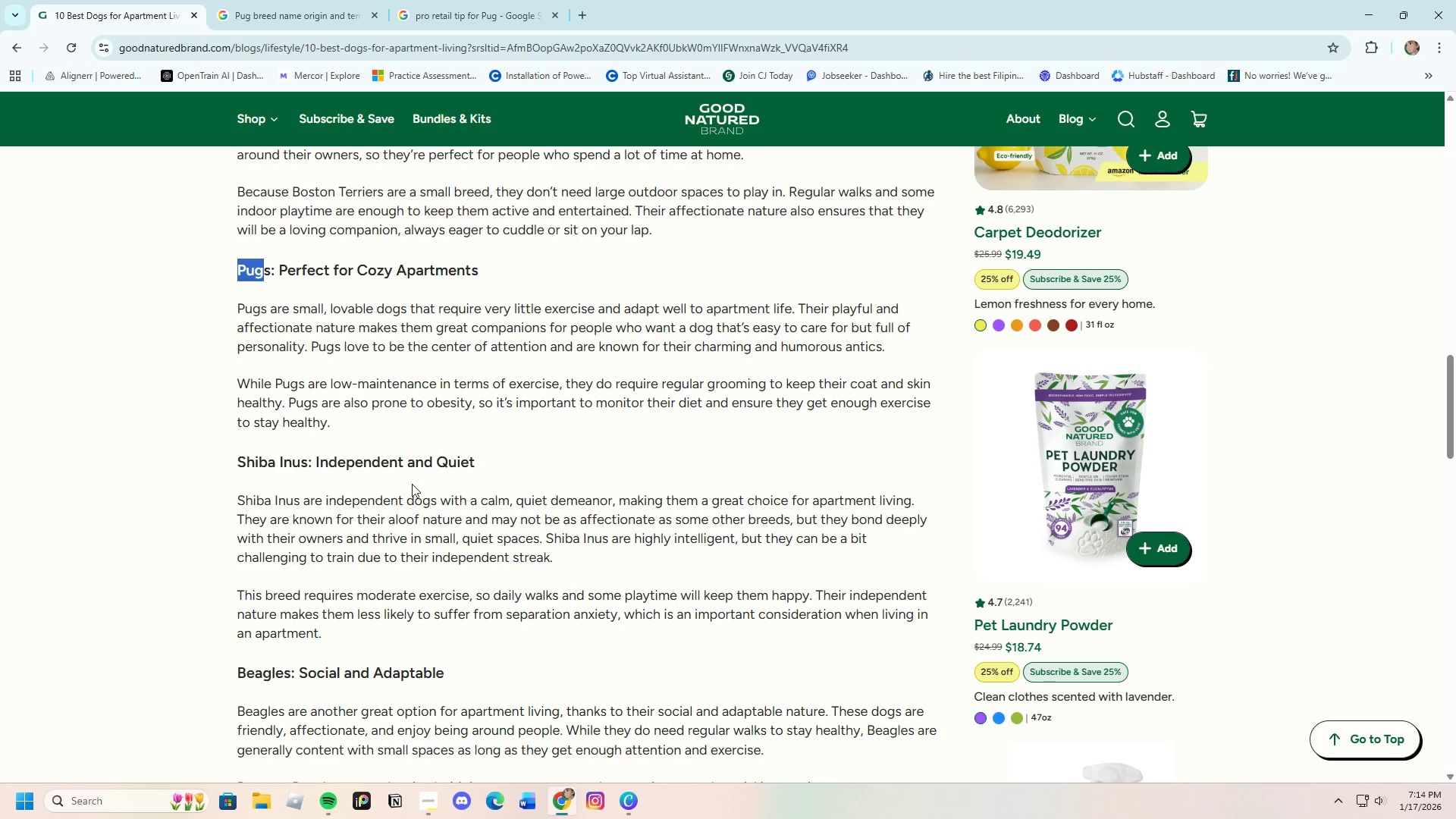 
scroll: coordinate [412, 487], scroll_direction: down, amount: 1.0
 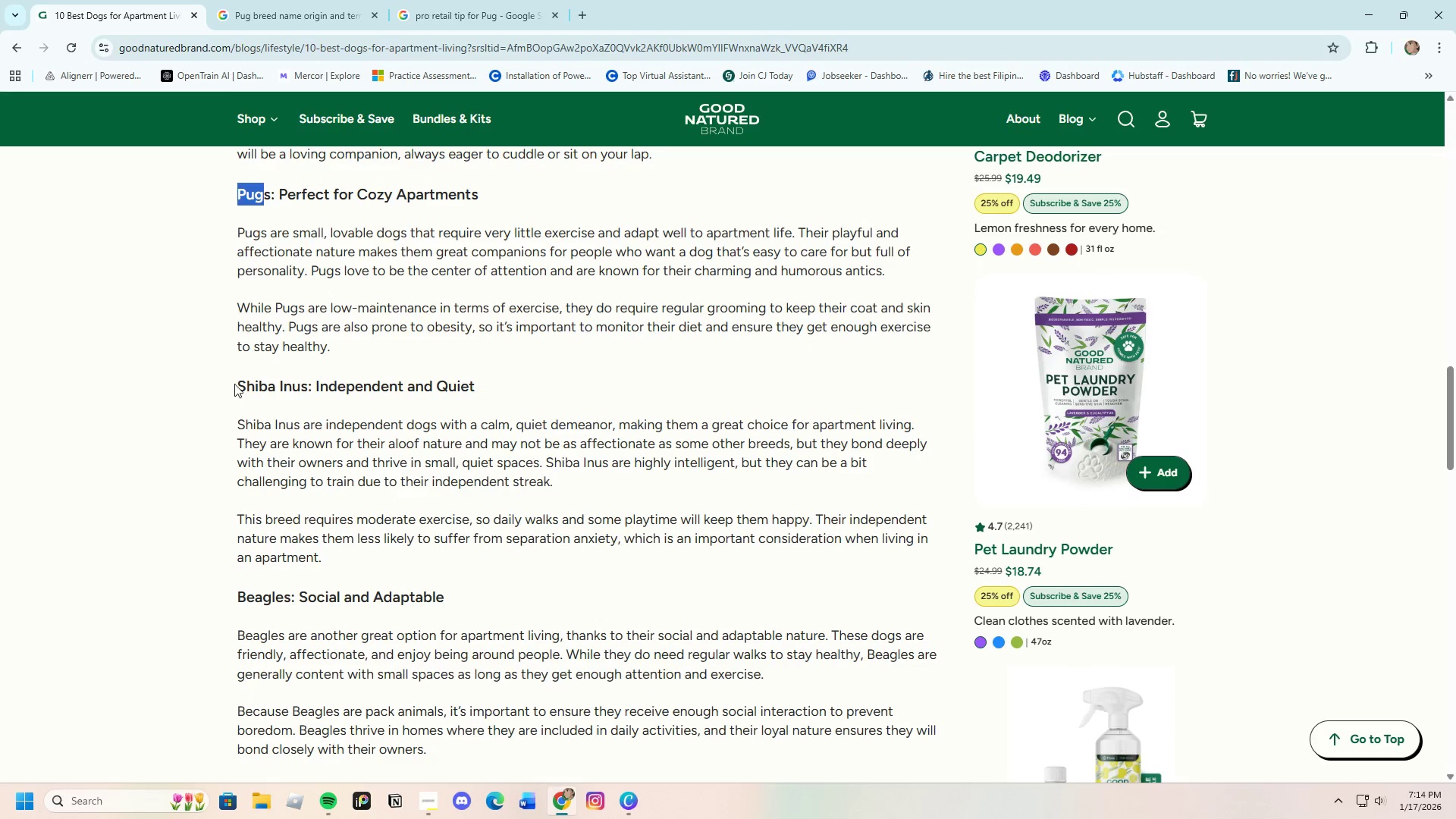 
left_click_drag(start_coordinate=[229, 380], to_coordinate=[303, 392])
 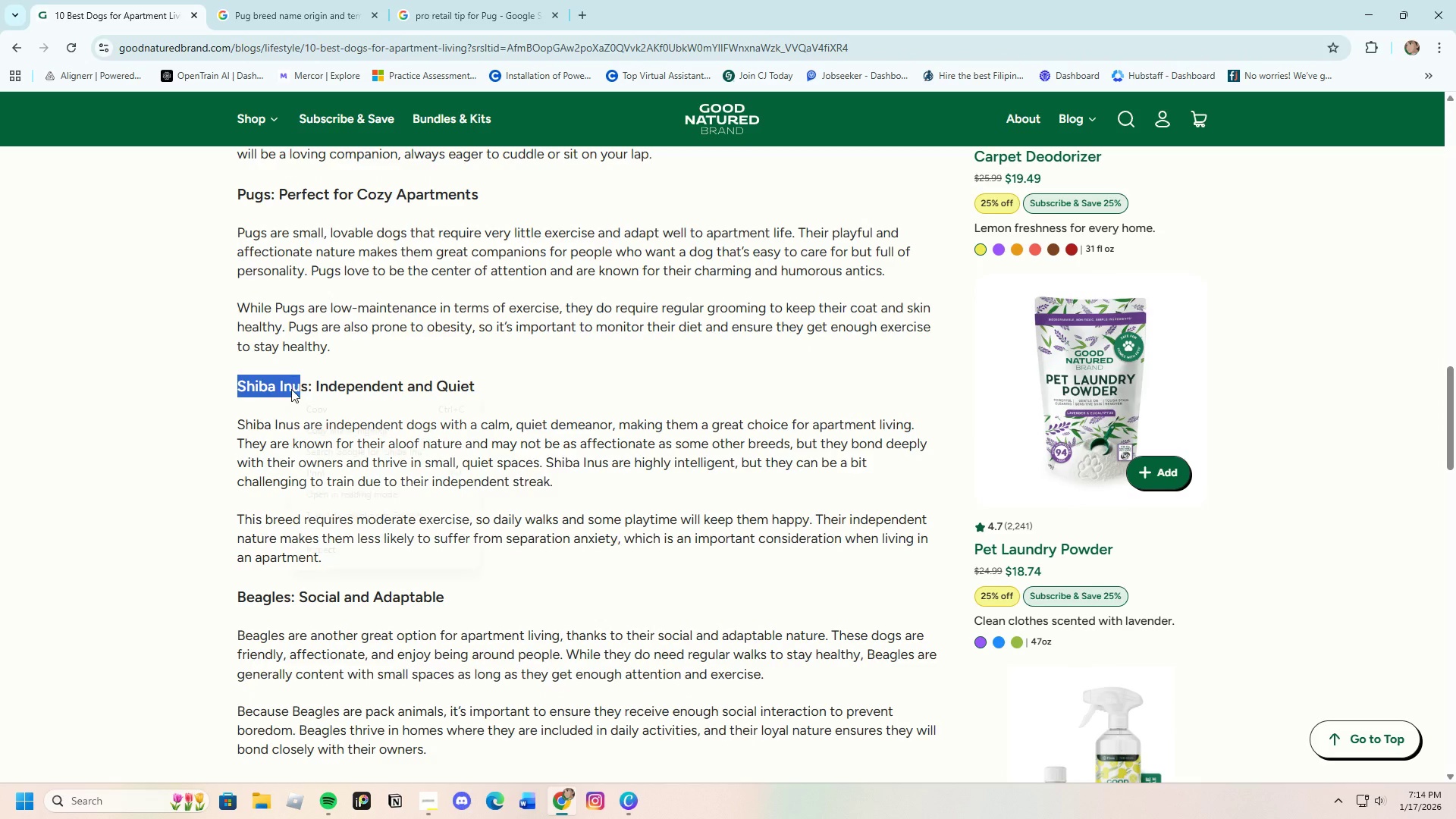 
right_click([291, 389])
 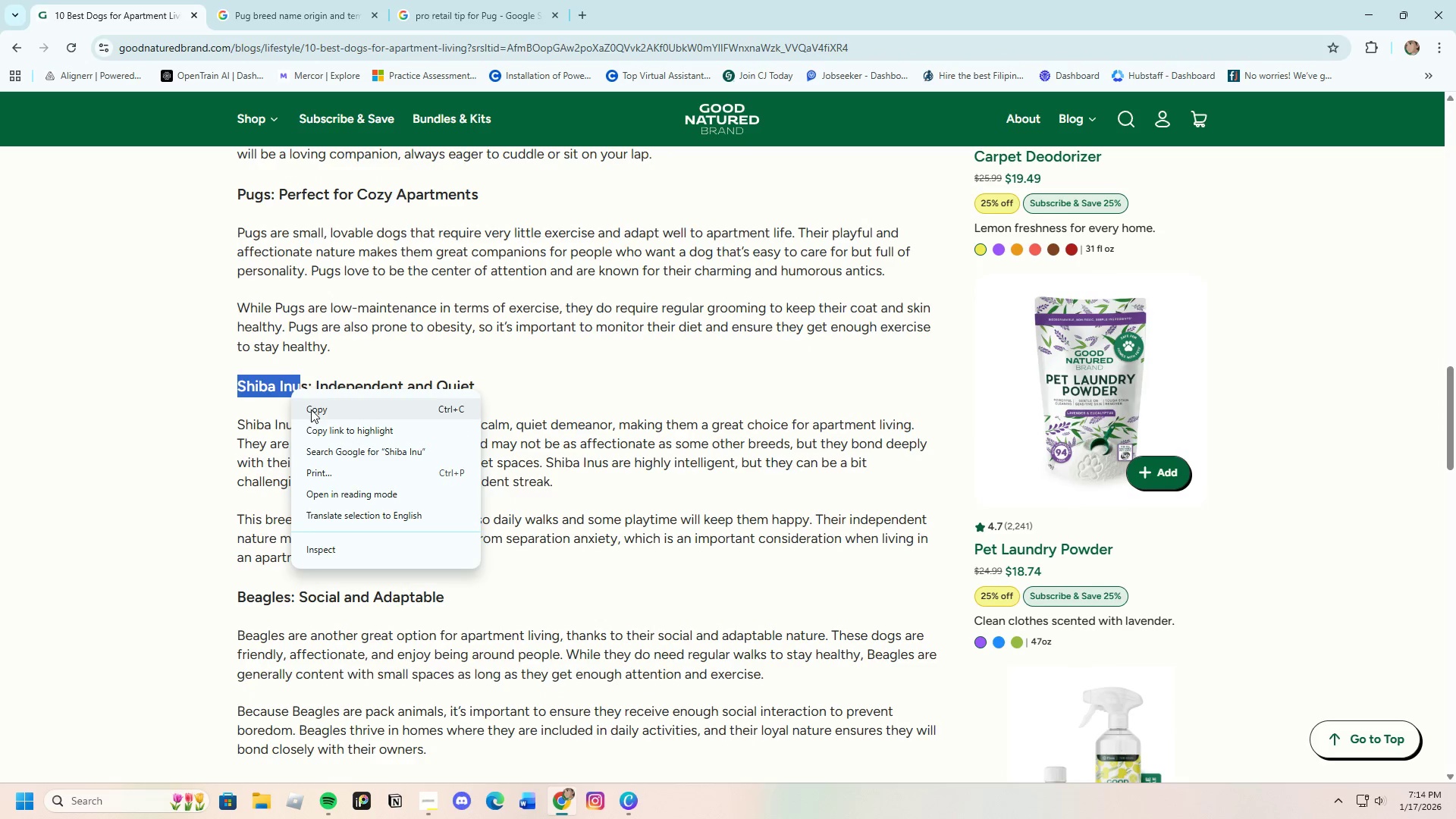 
left_click([311, 410])
 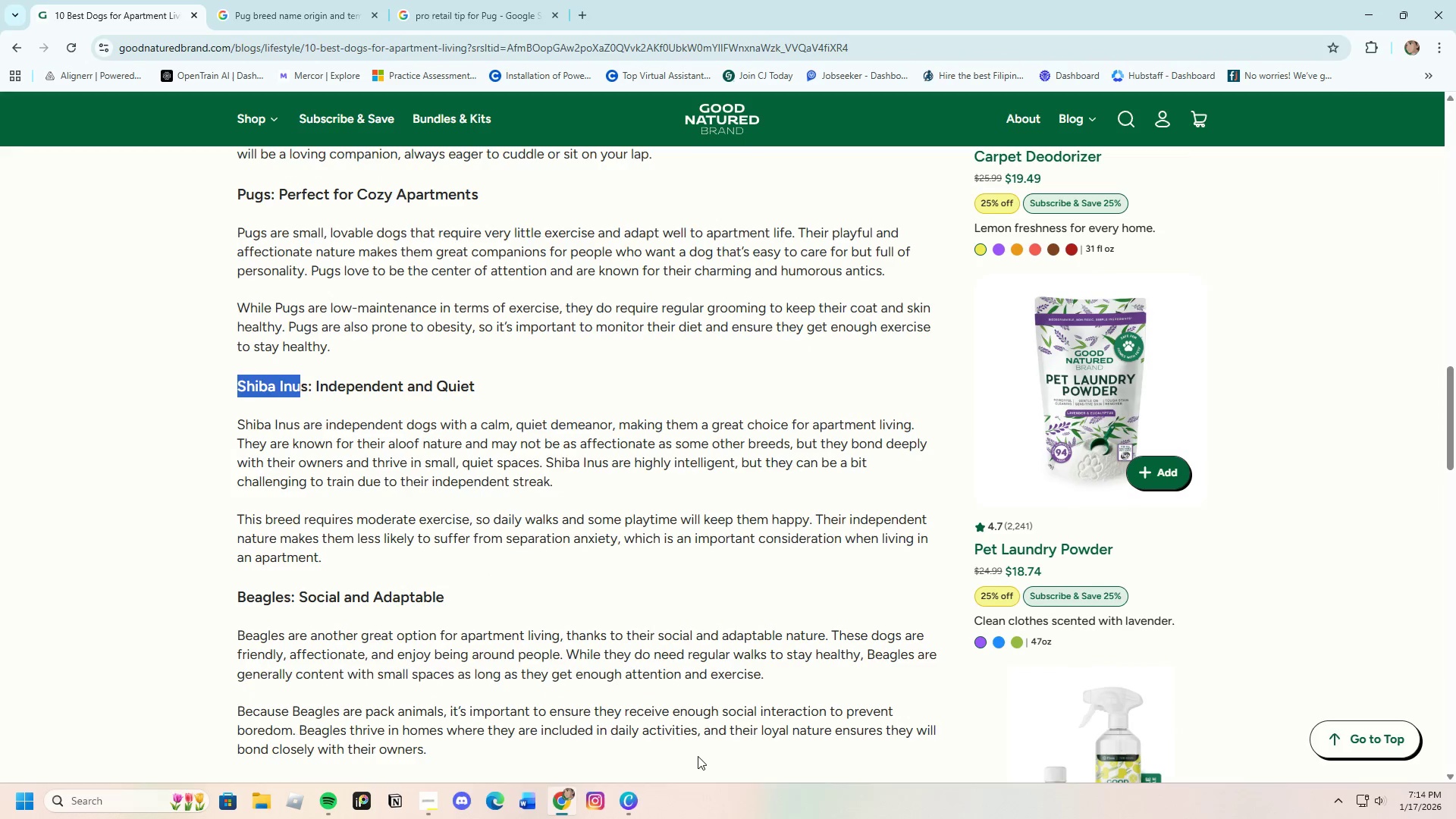 
left_click([631, 807])
 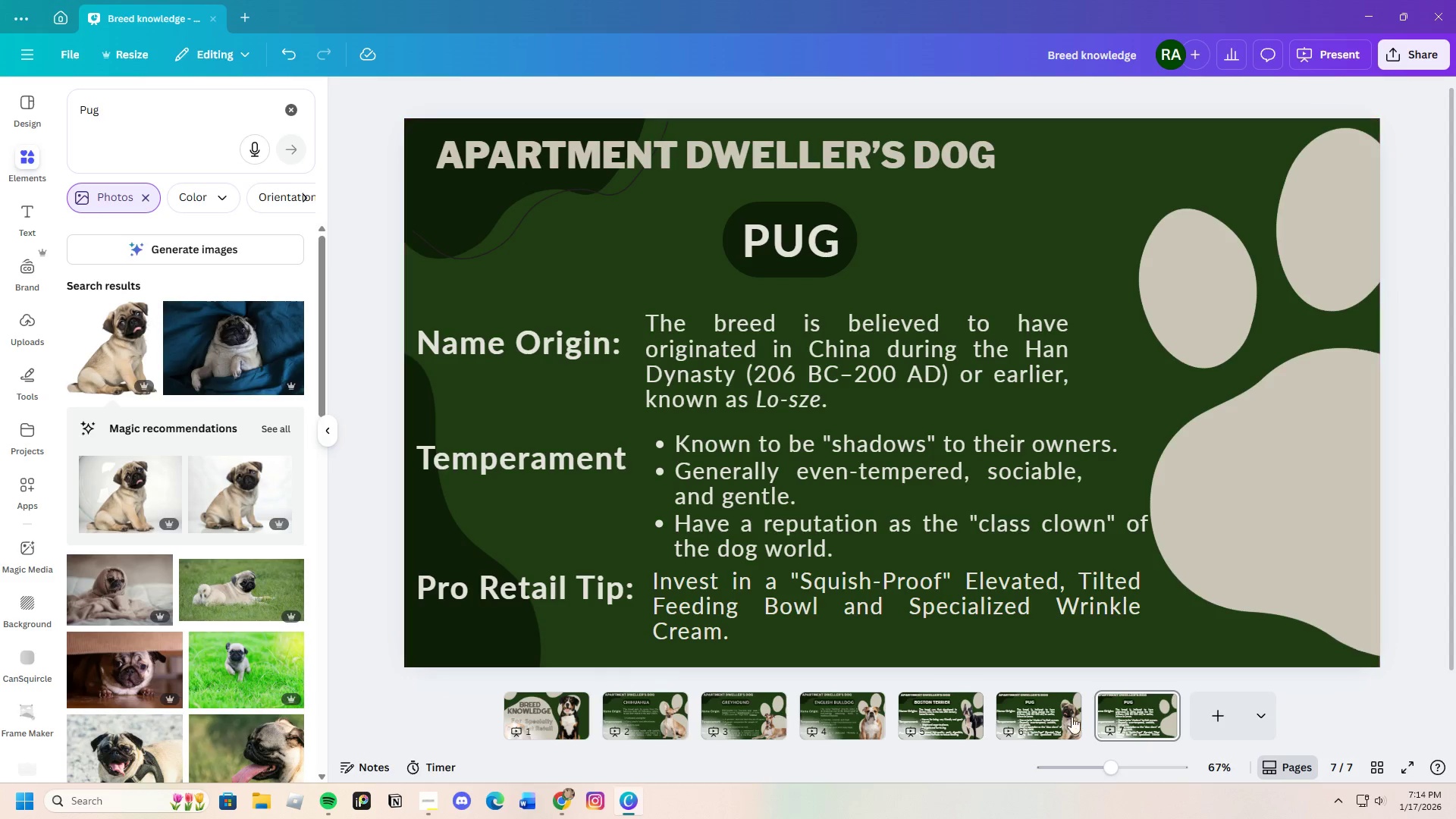 
wait(5.14)
 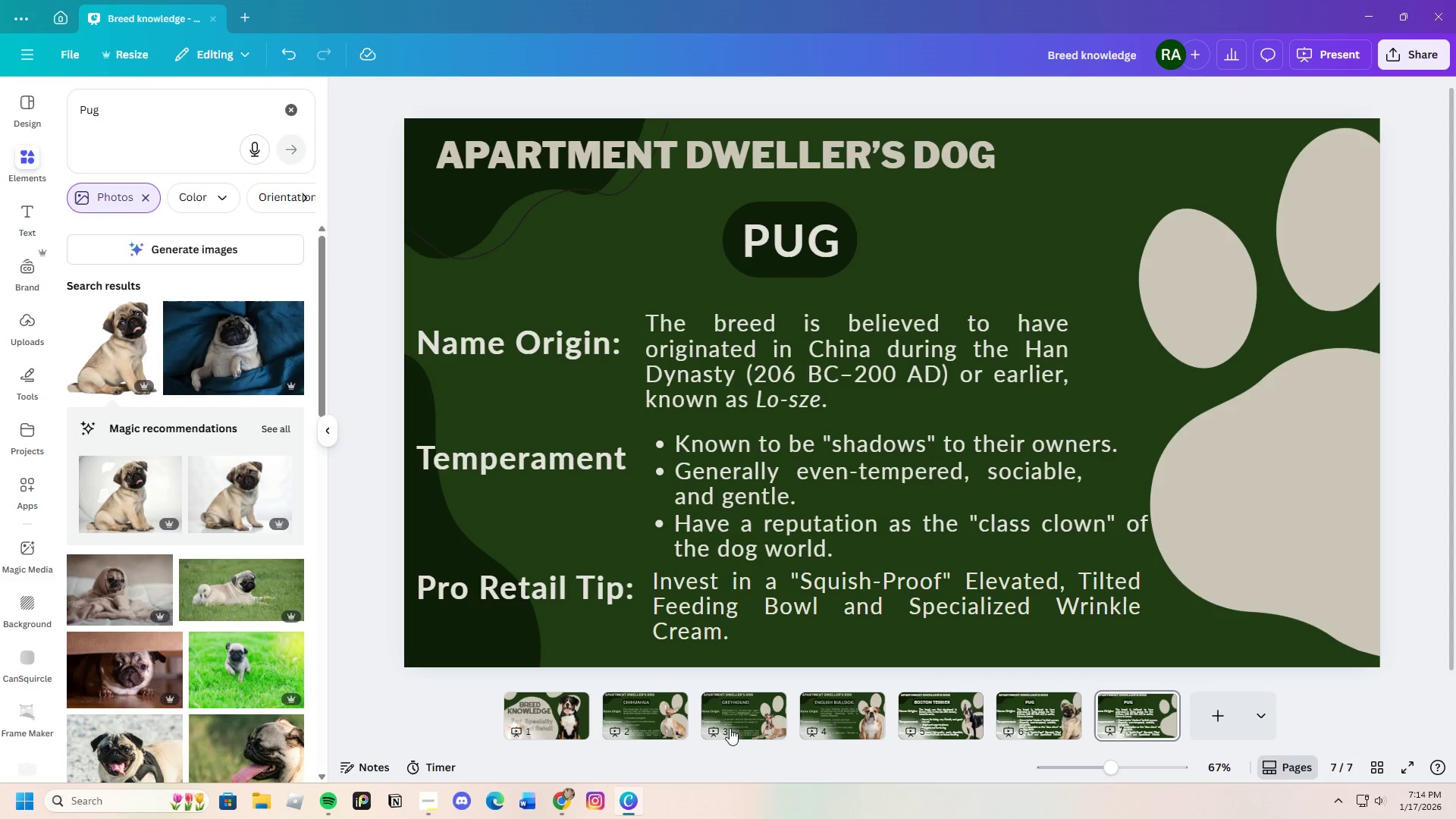 
double_click([821, 246])
 